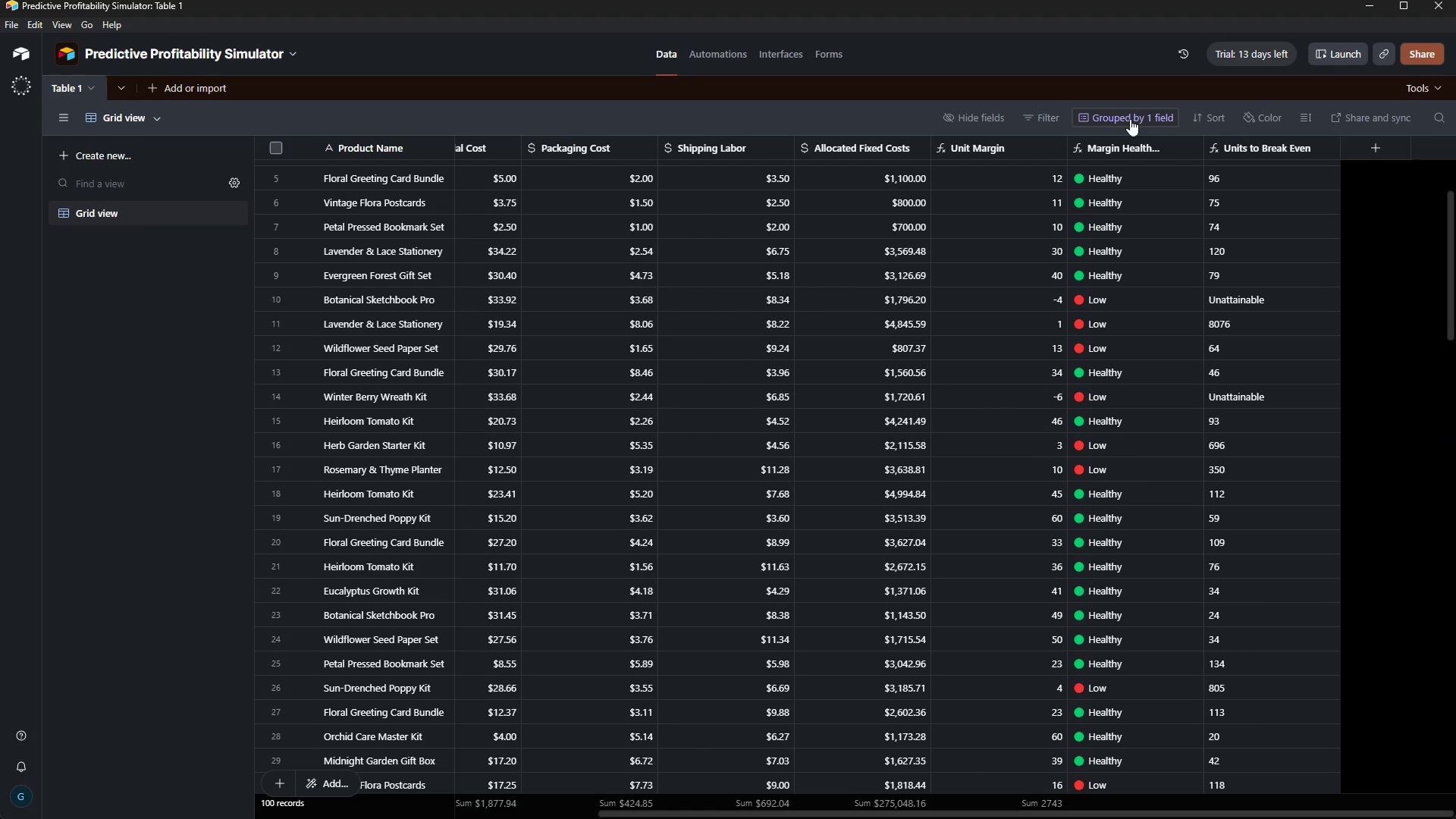 
left_click([1130, 119])
 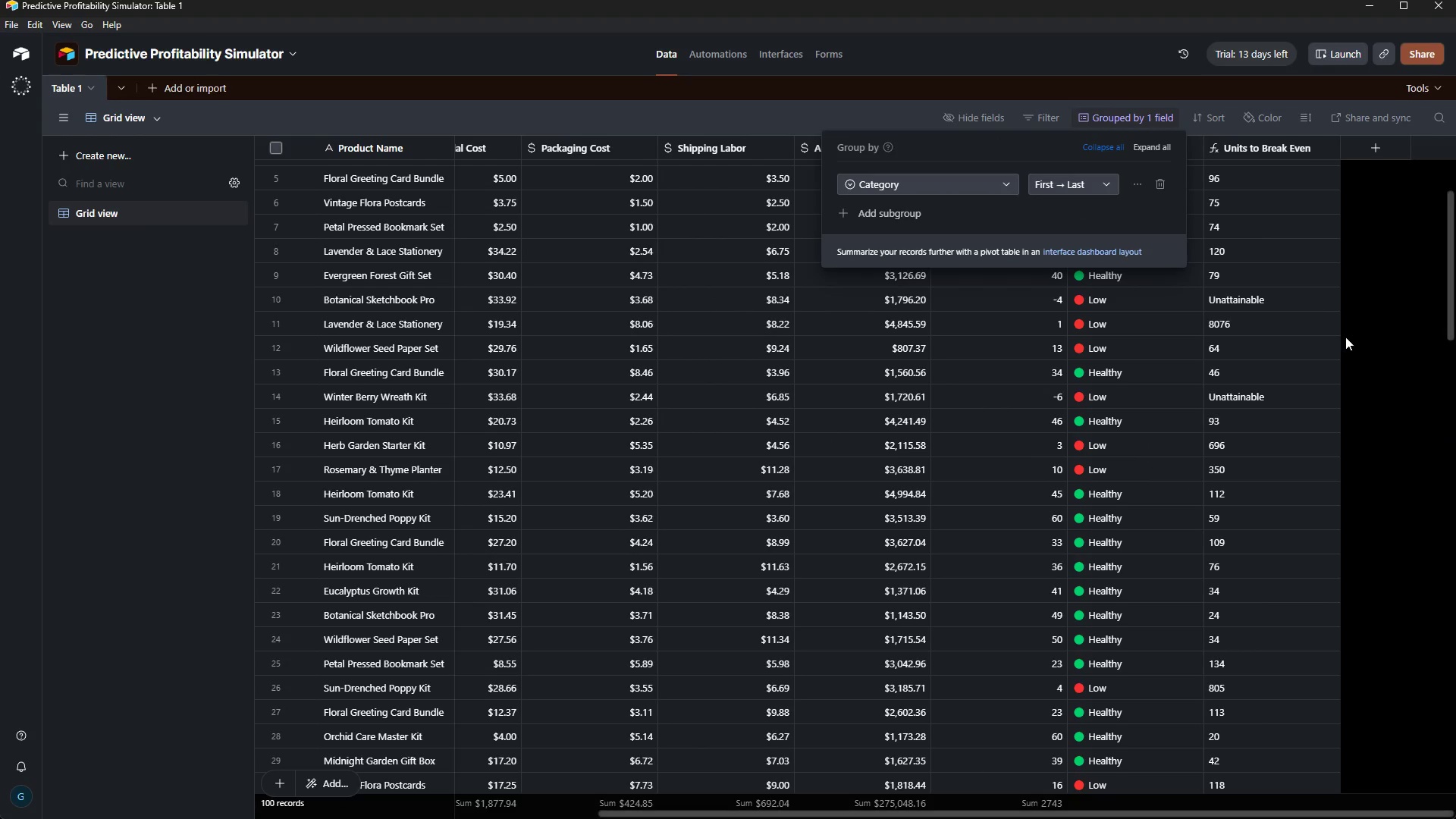 
left_click([1385, 308])
 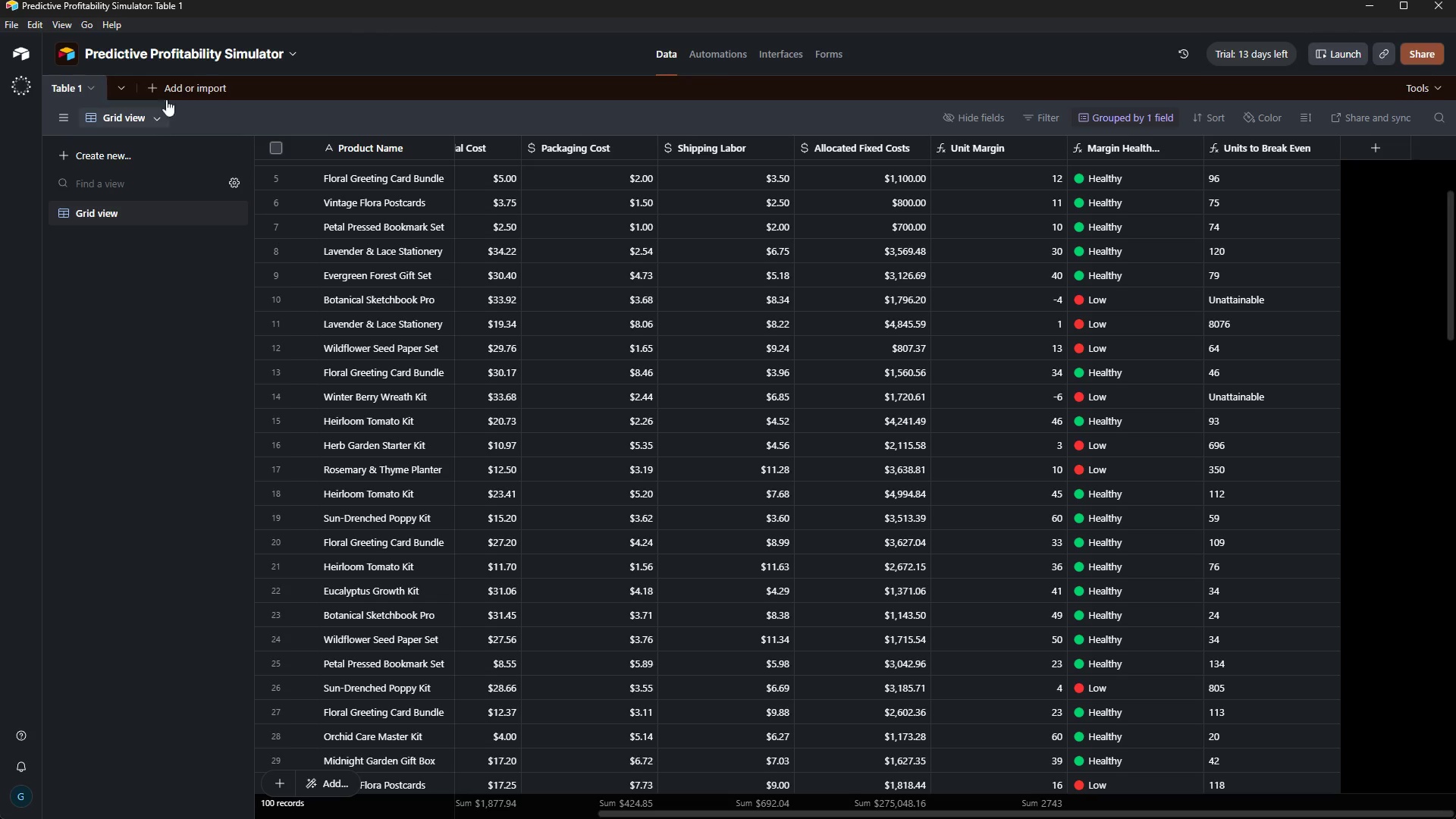 
scroll: coordinate [1192, 224], scroll_direction: up, amount: 21.0
 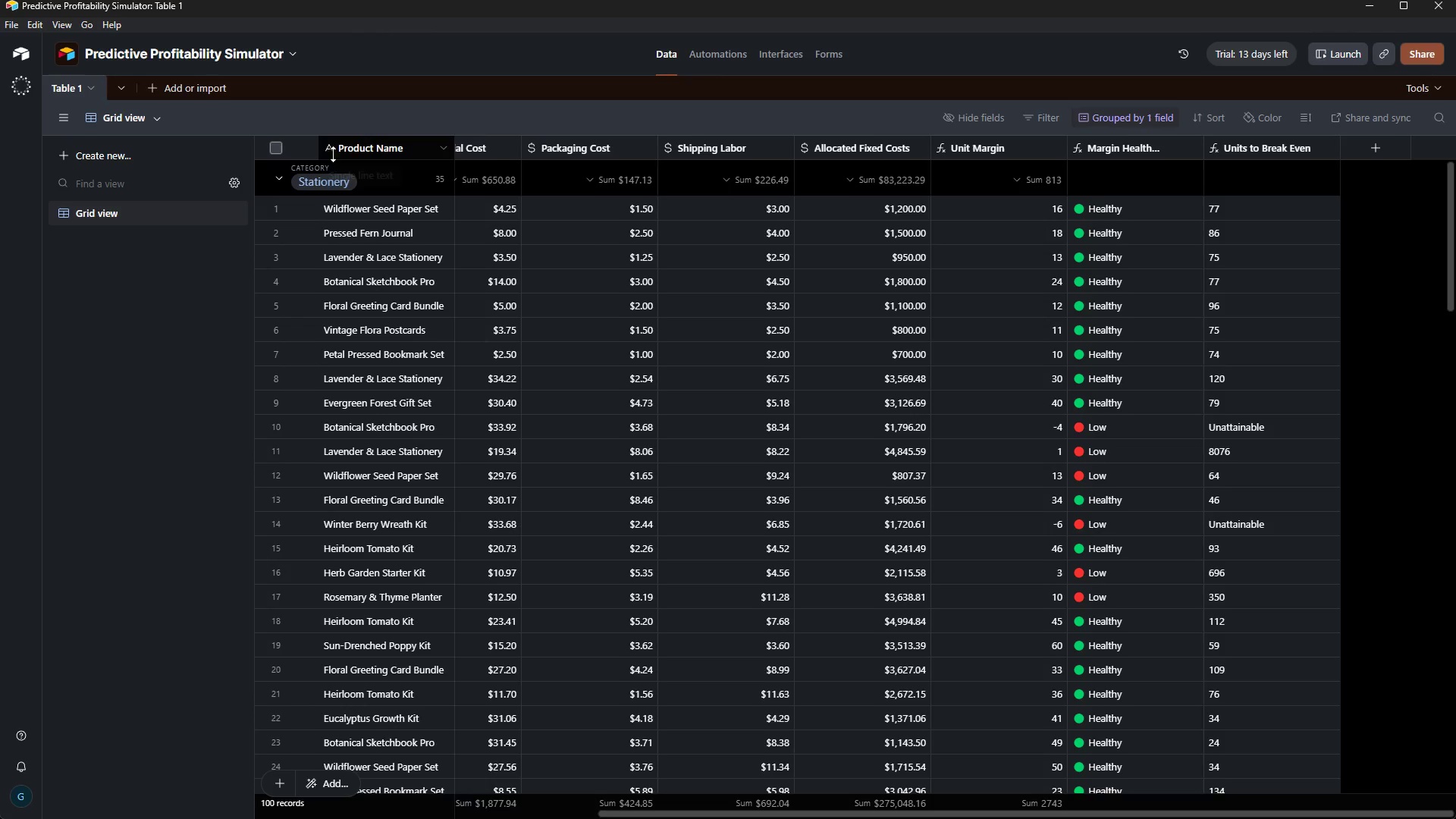 
wait(5.07)
 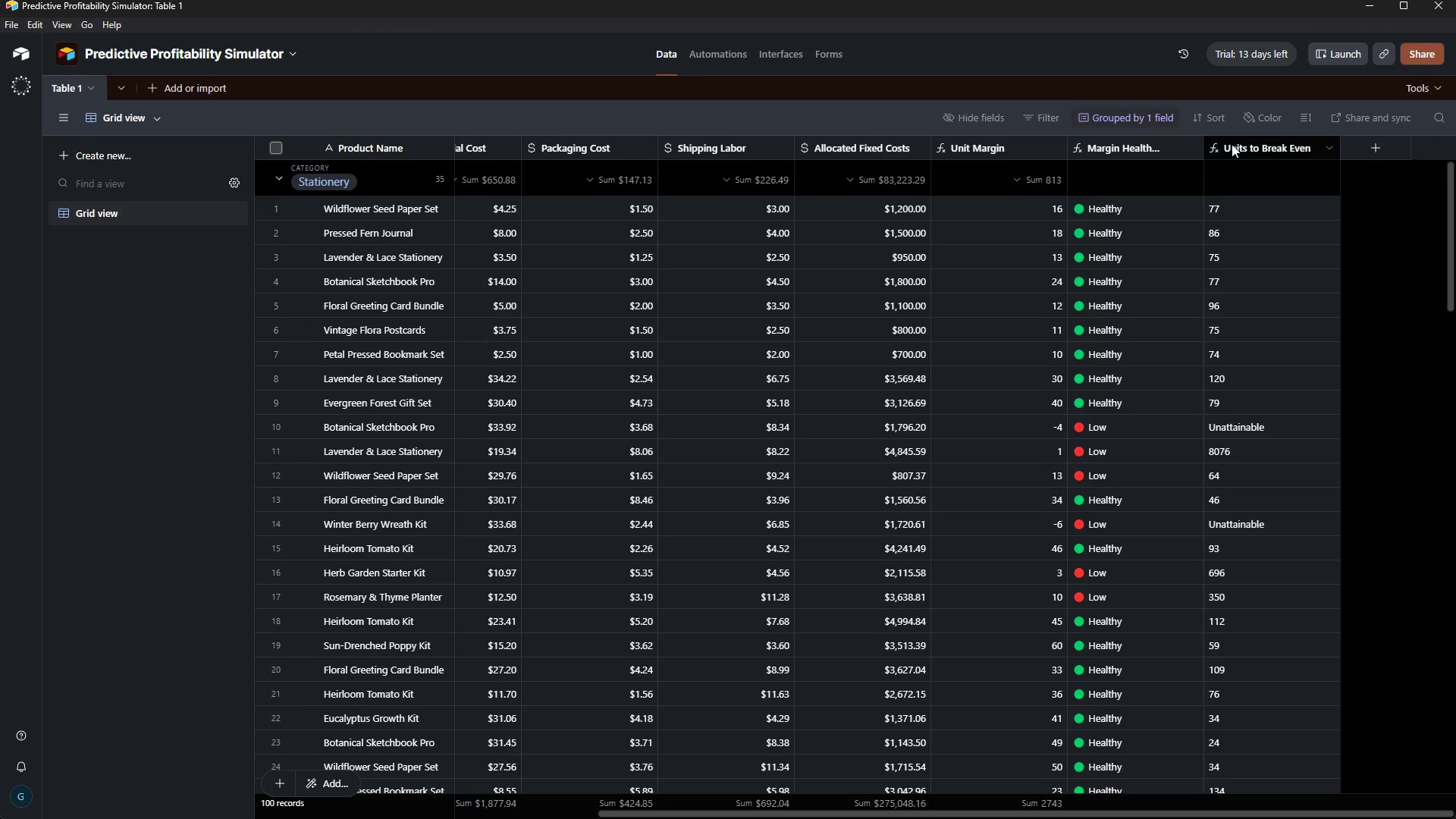 
left_click([348, 147])
 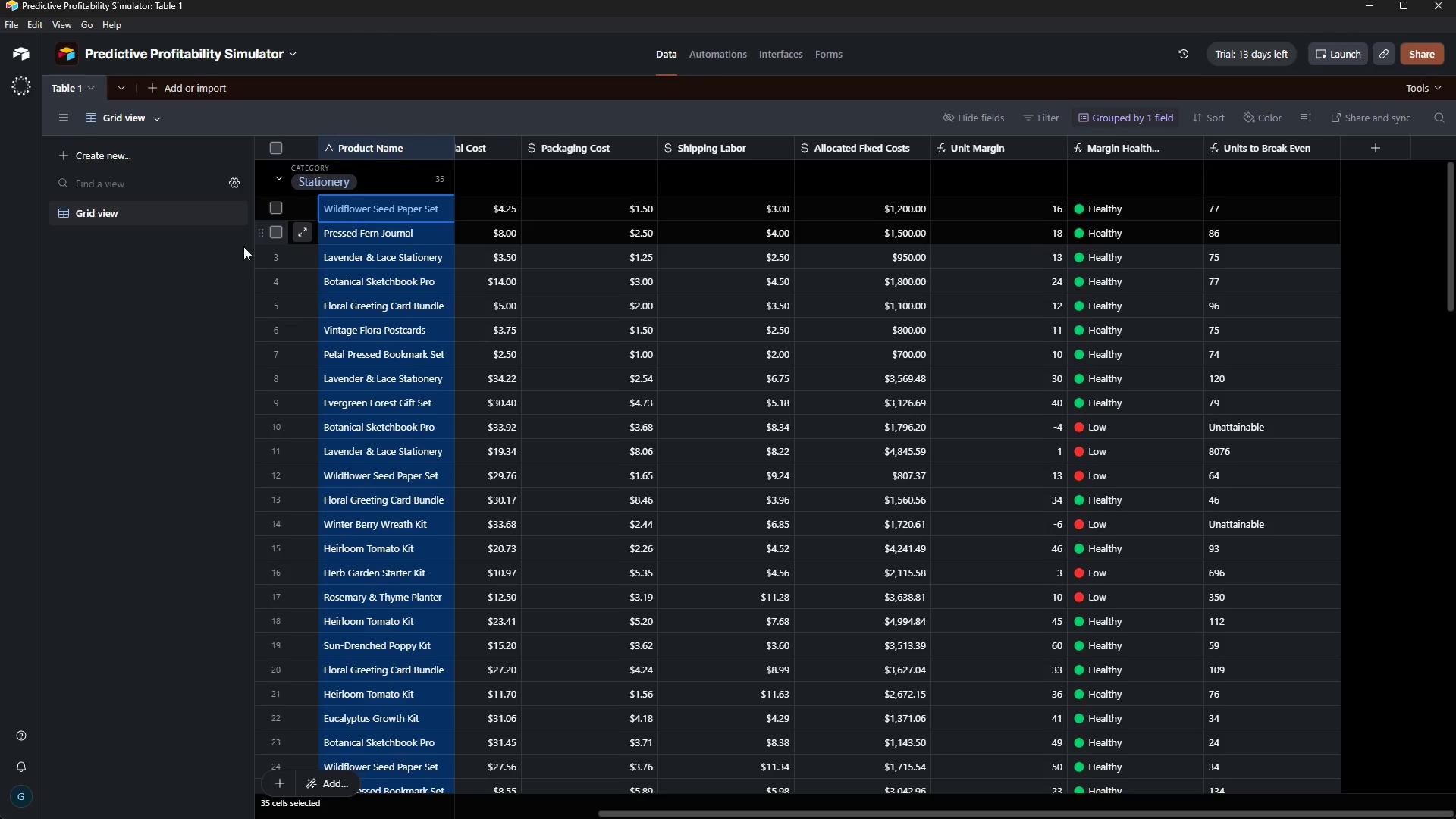 
left_click([205, 269])
 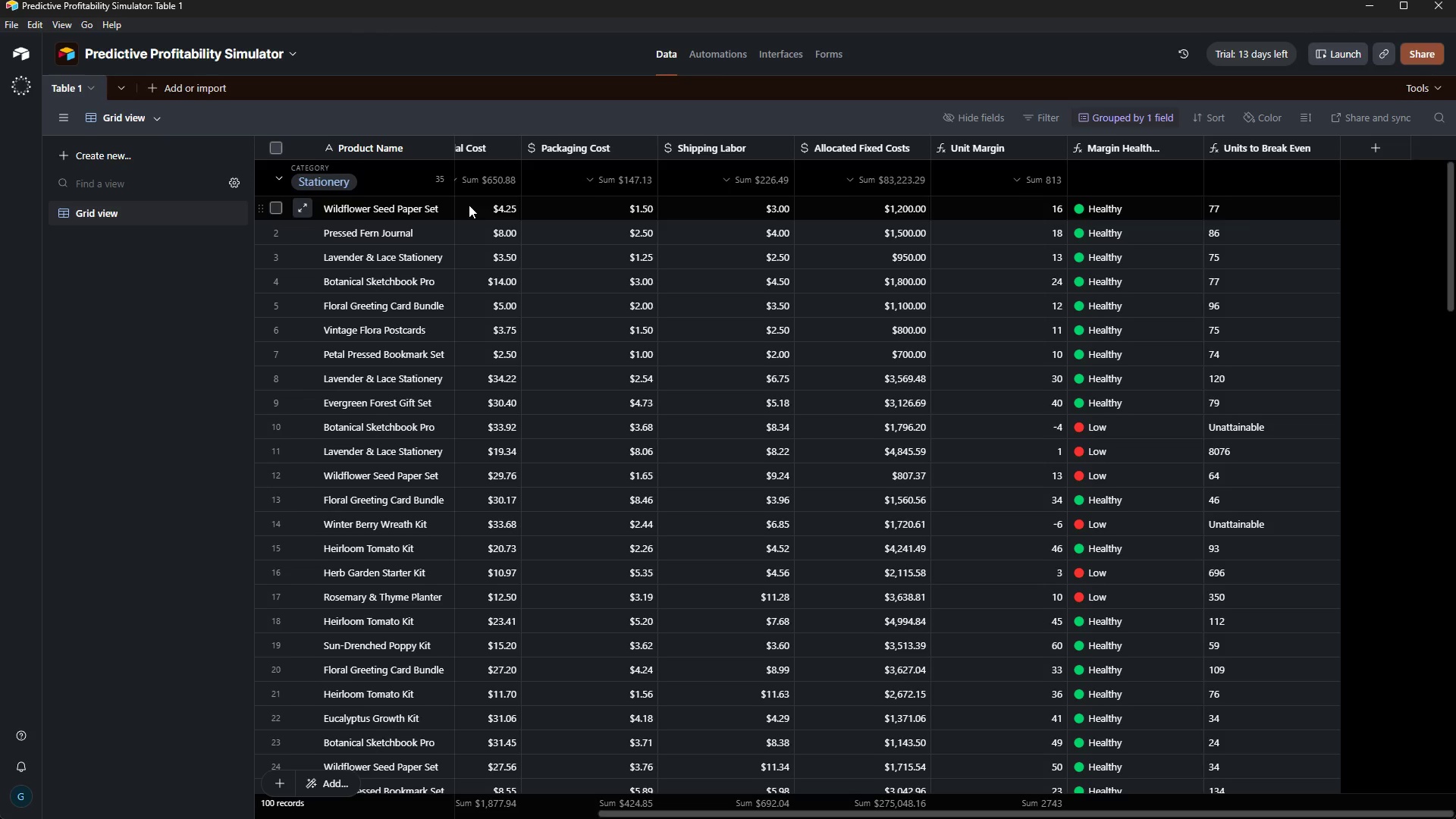 
left_click([469, 205])
 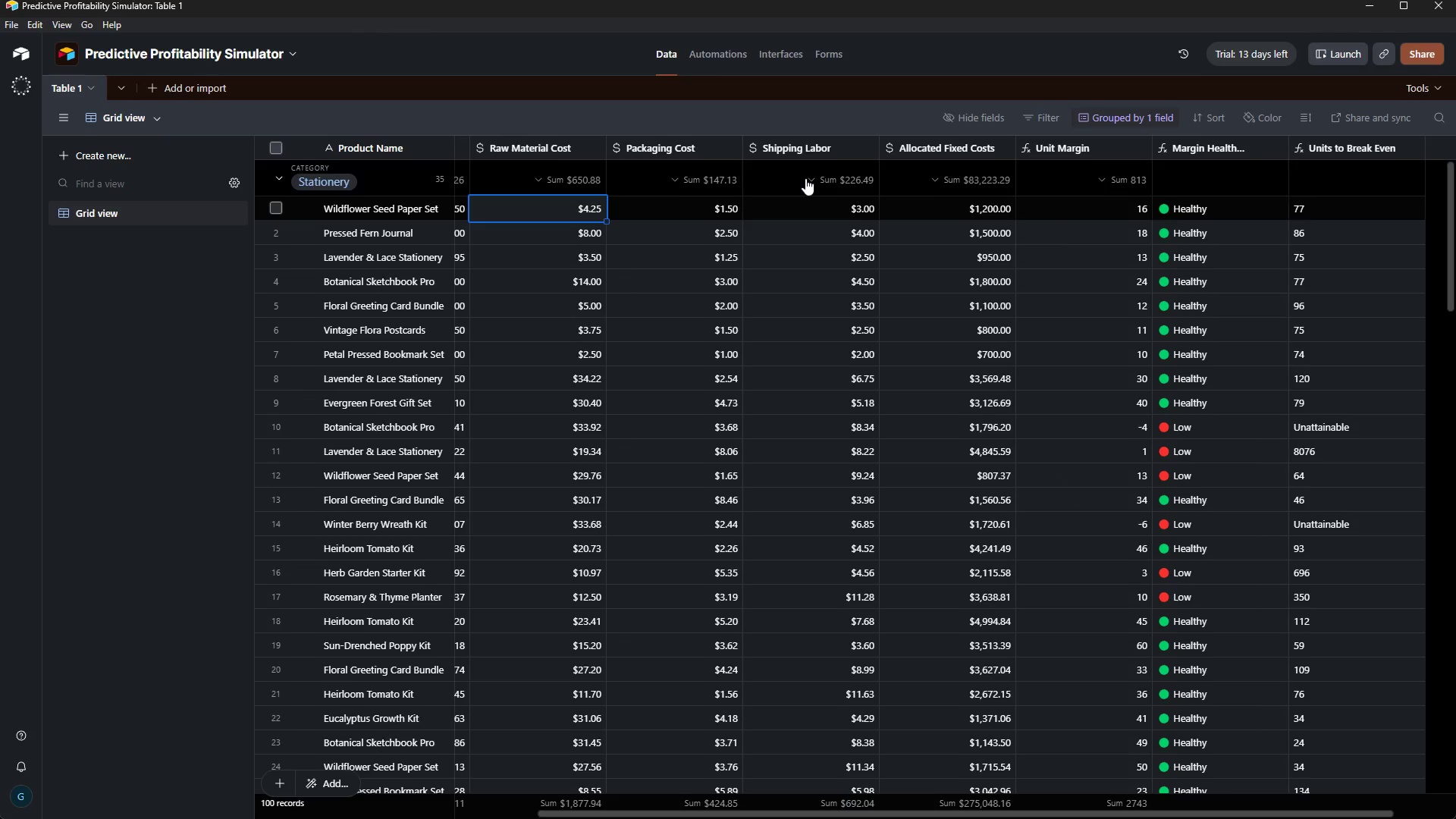 
key(ArrowLeft)
 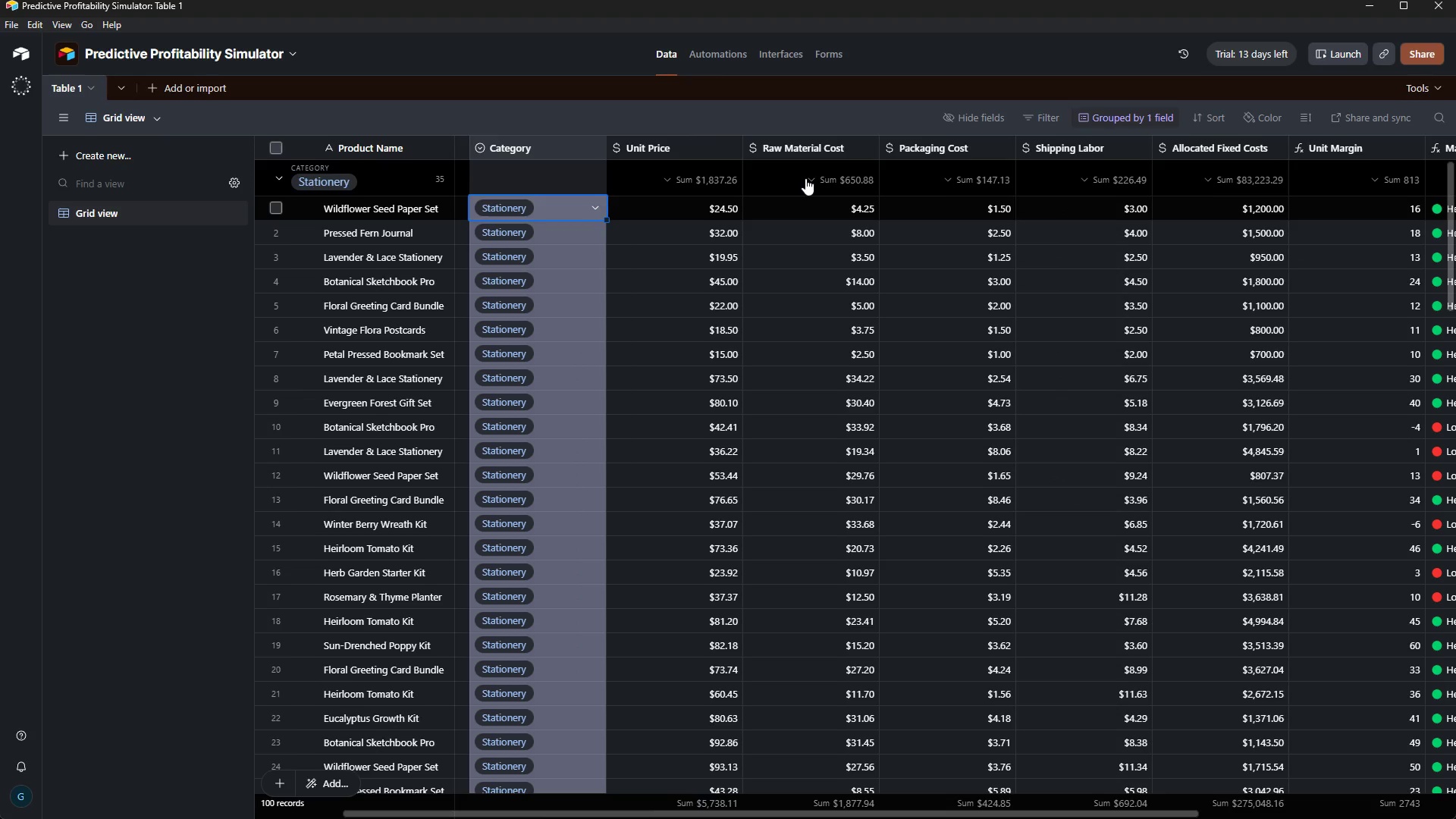 
key(ArrowLeft)
 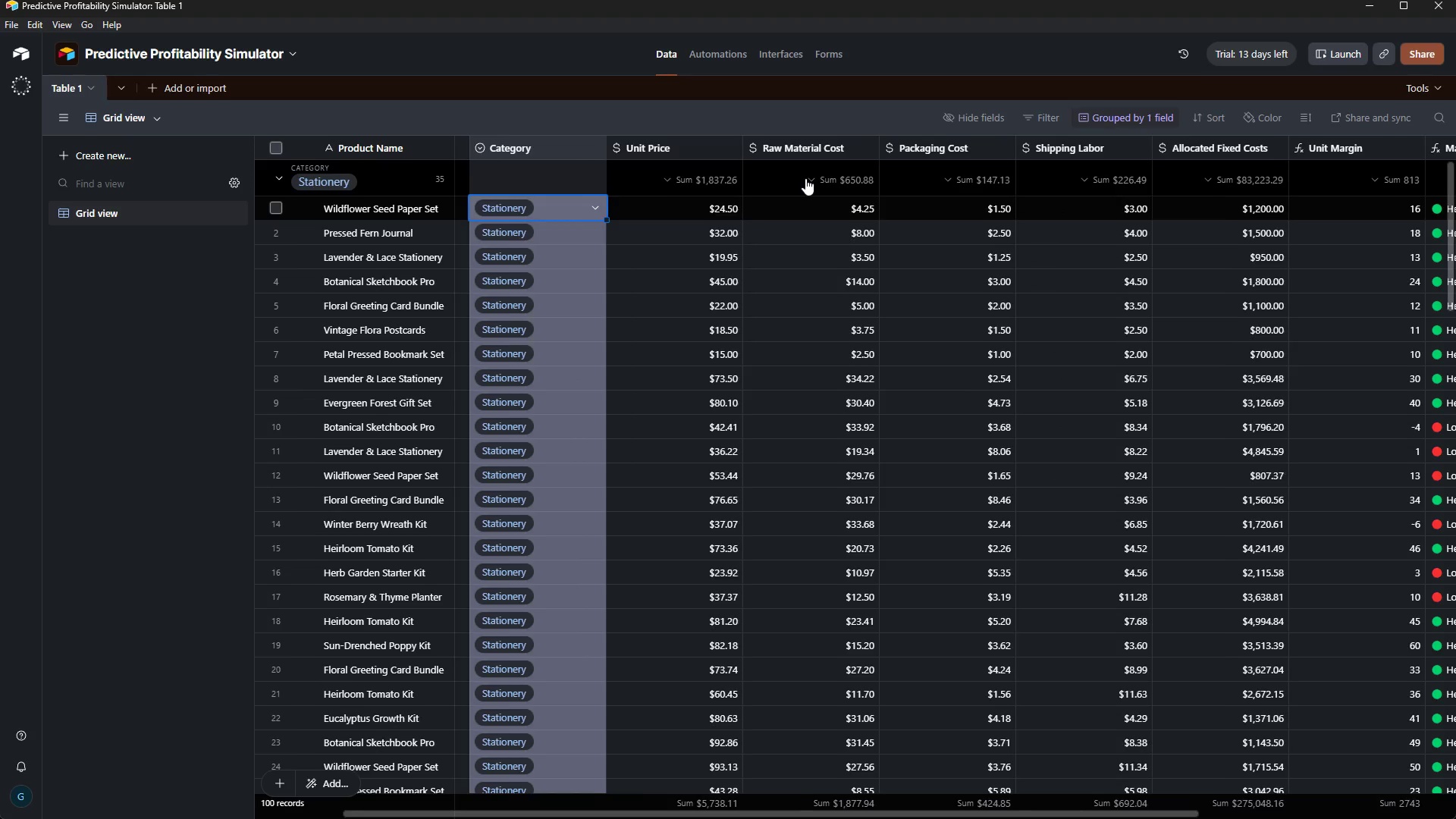 
key(ArrowLeft)
 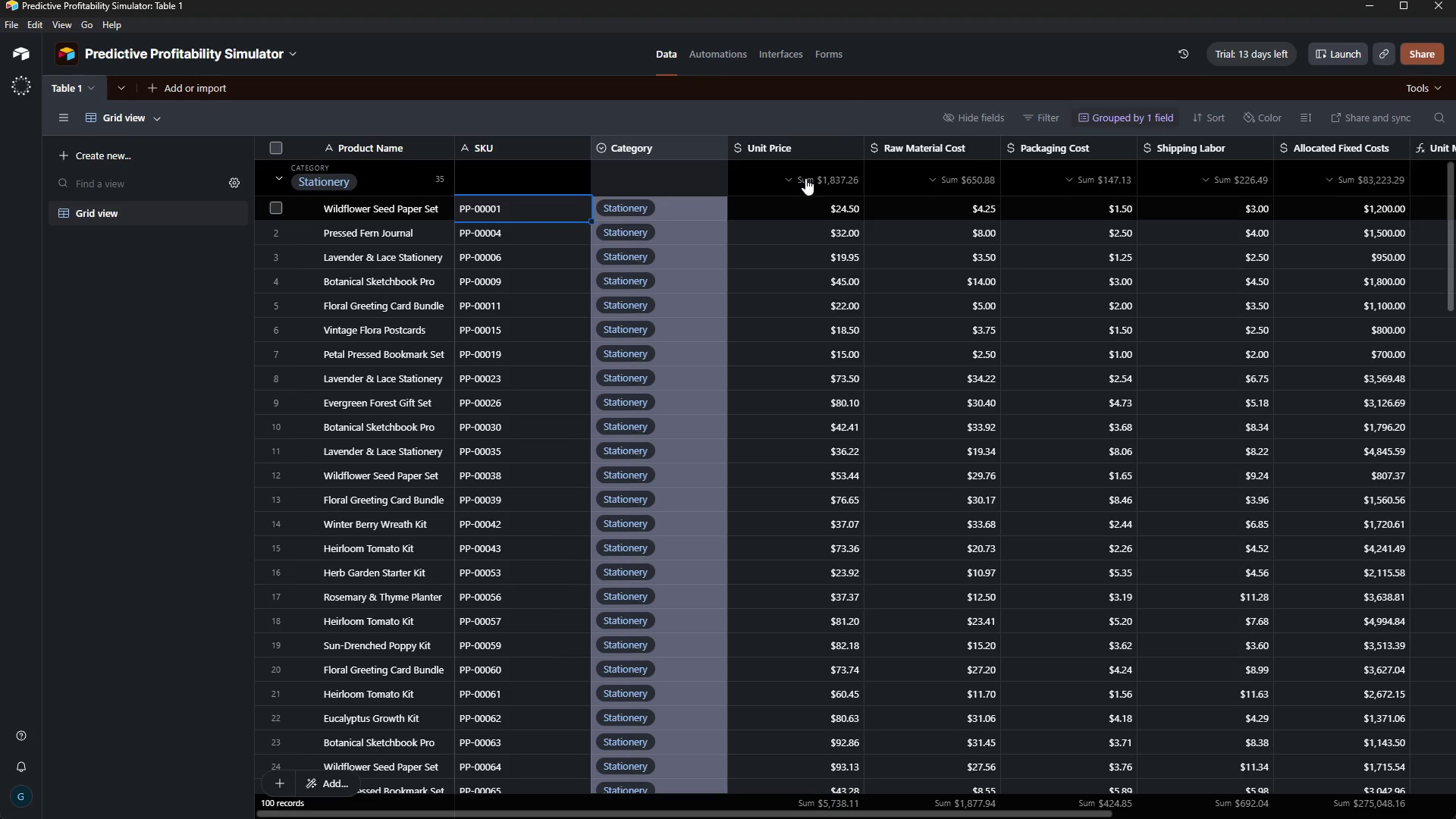 
key(ArrowLeft)
 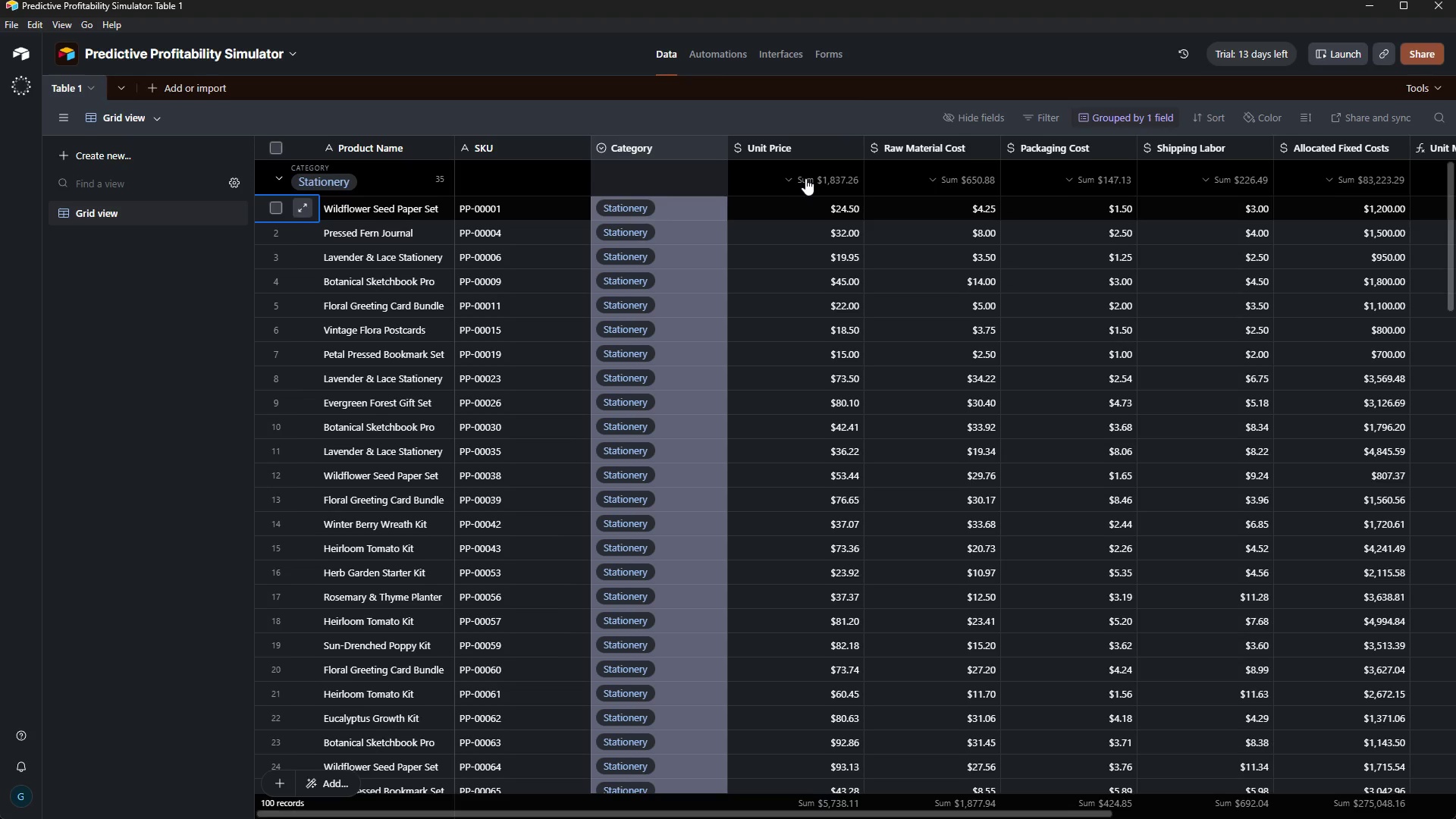 
key(ArrowLeft)
 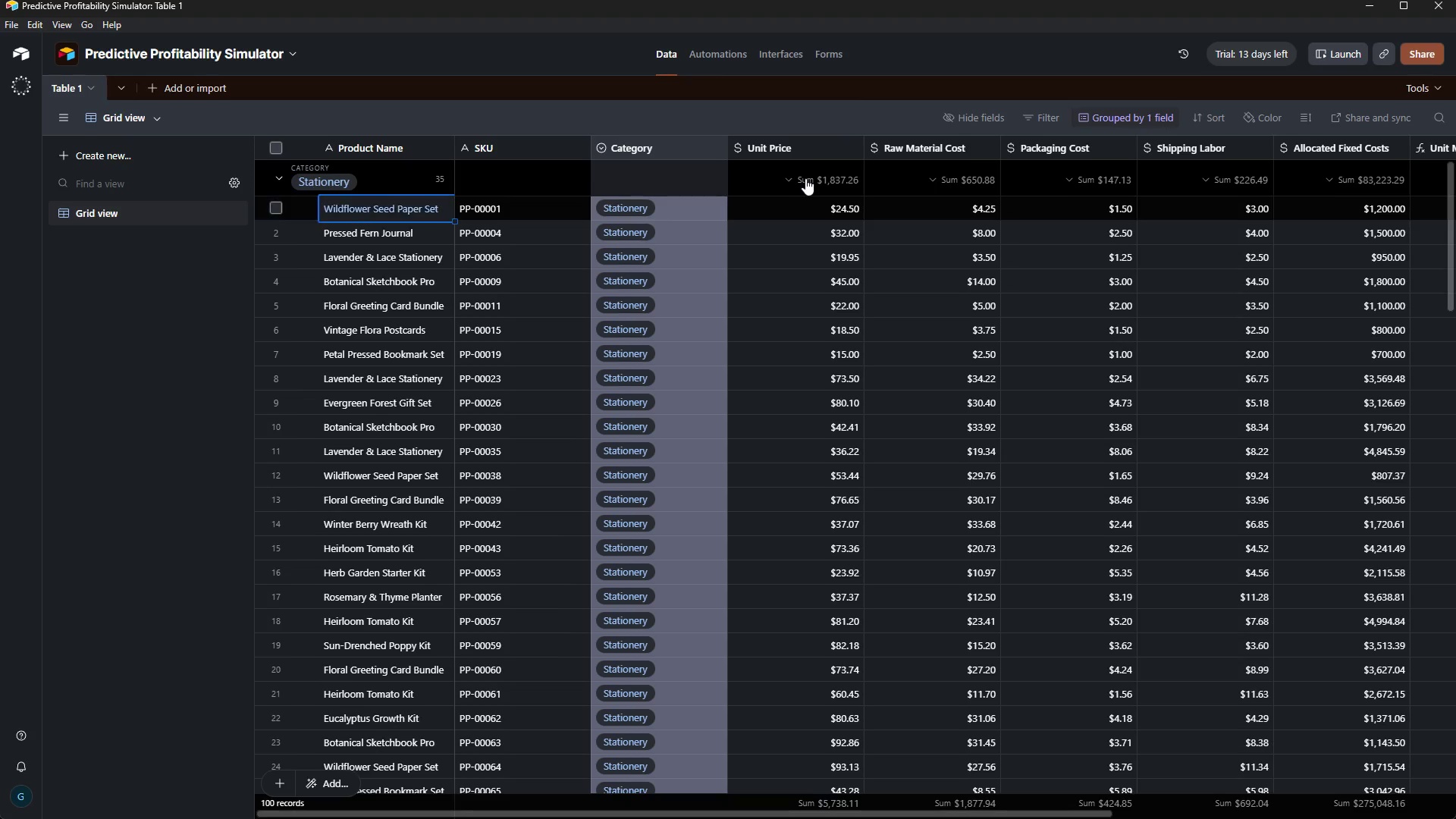 
key(ArrowRight)
 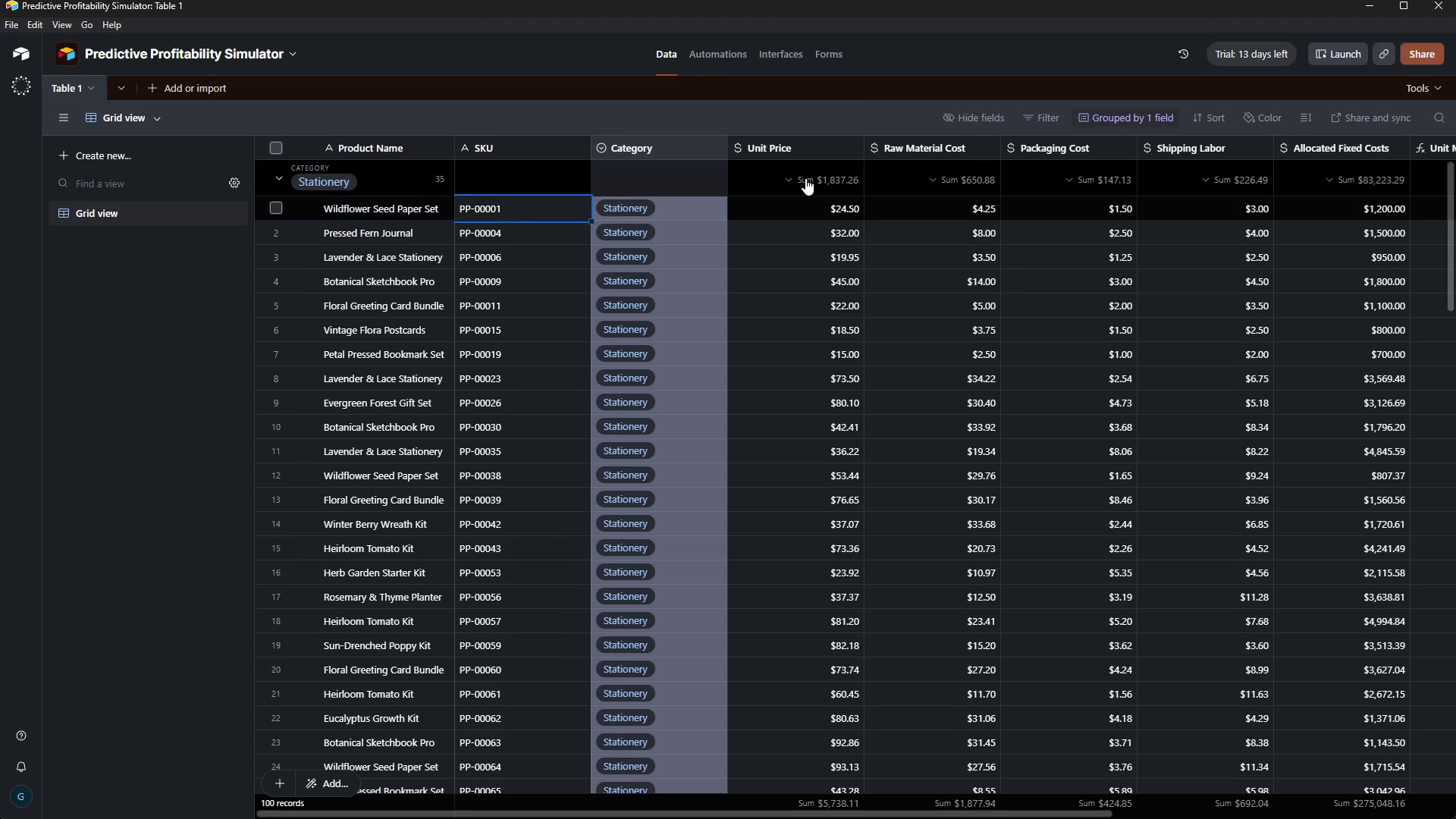 
key(ArrowRight)
 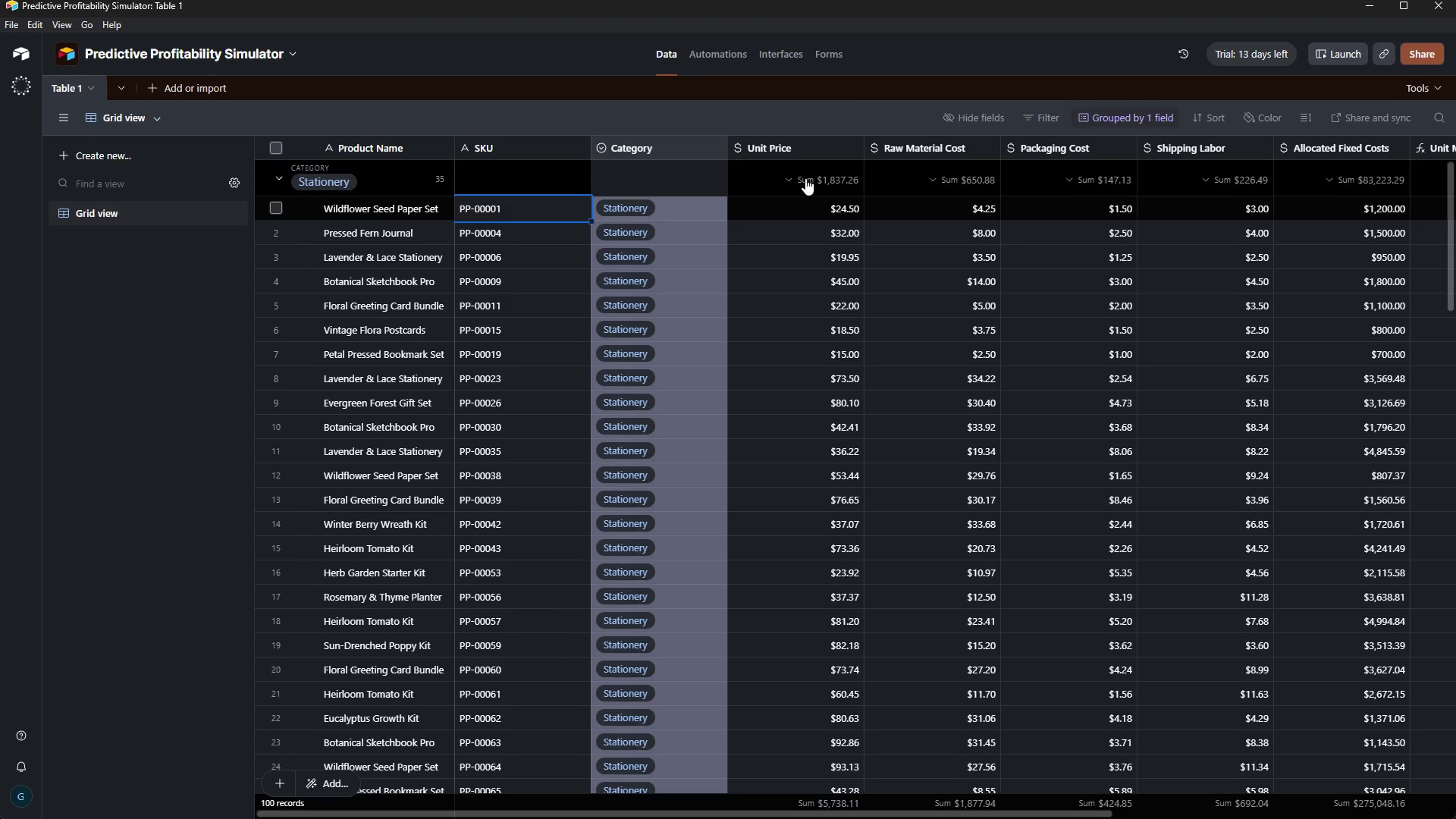 
key(ArrowRight)
 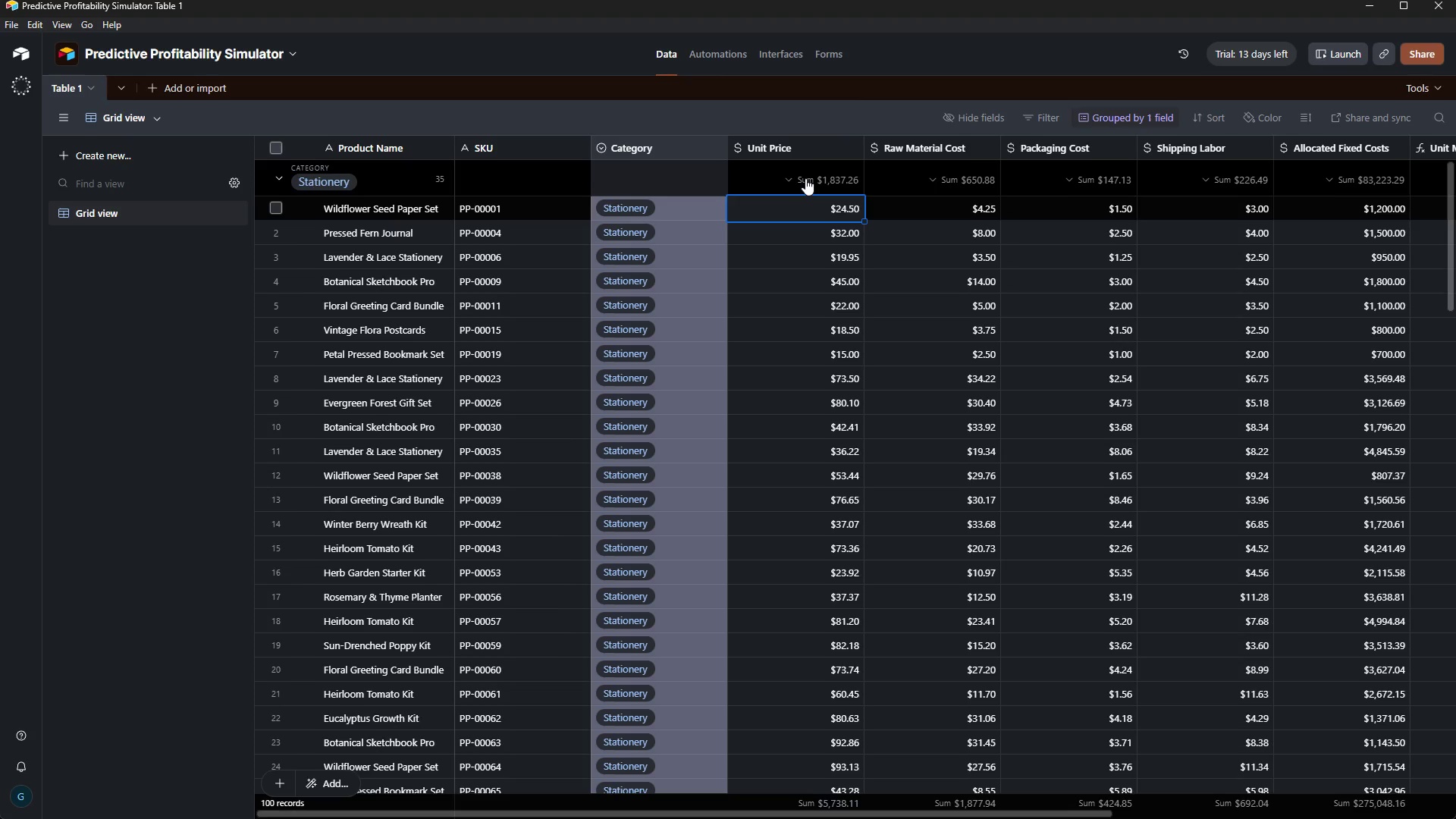 
key(ArrowRight)
 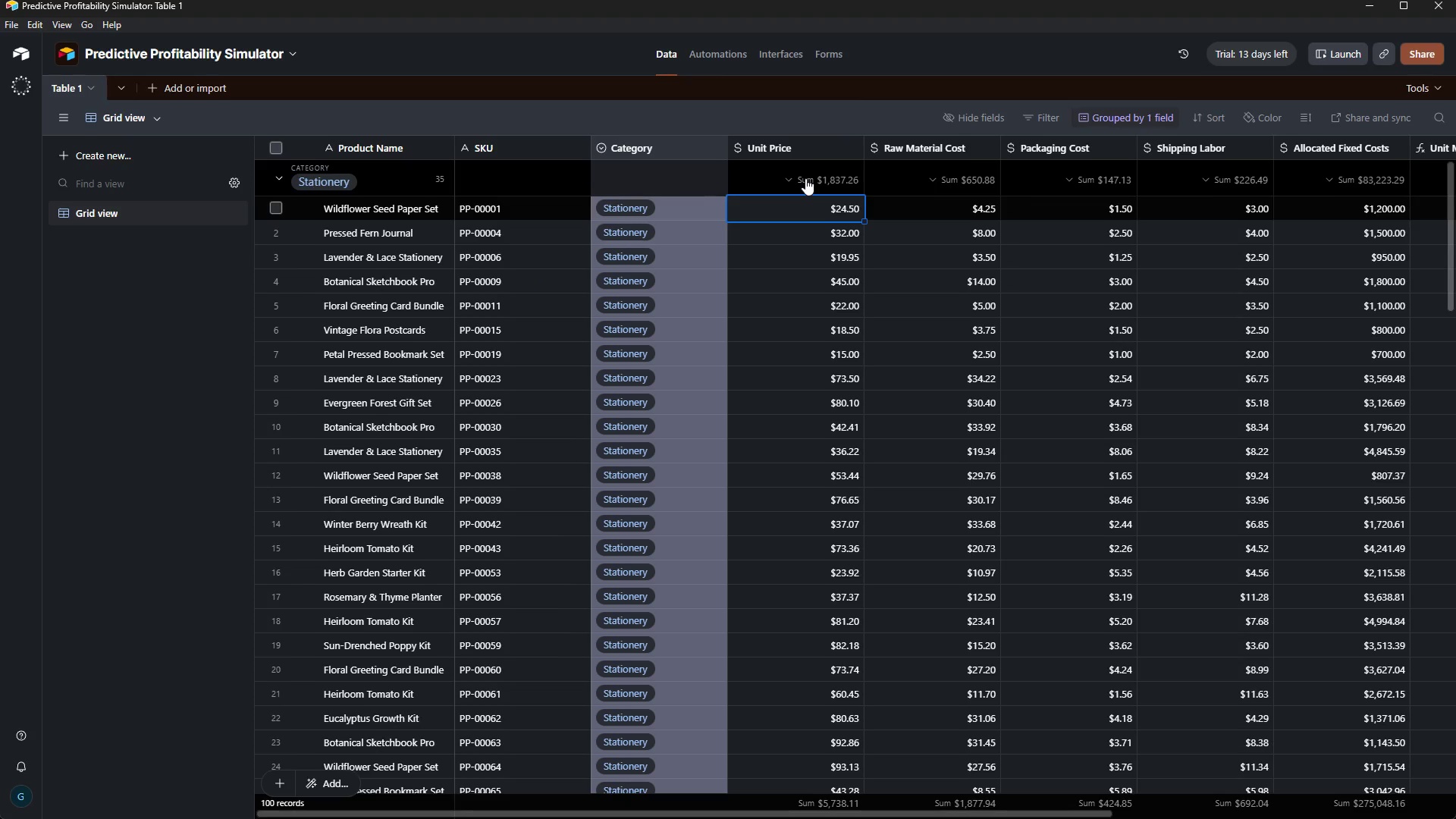 
key(ArrowDown)
 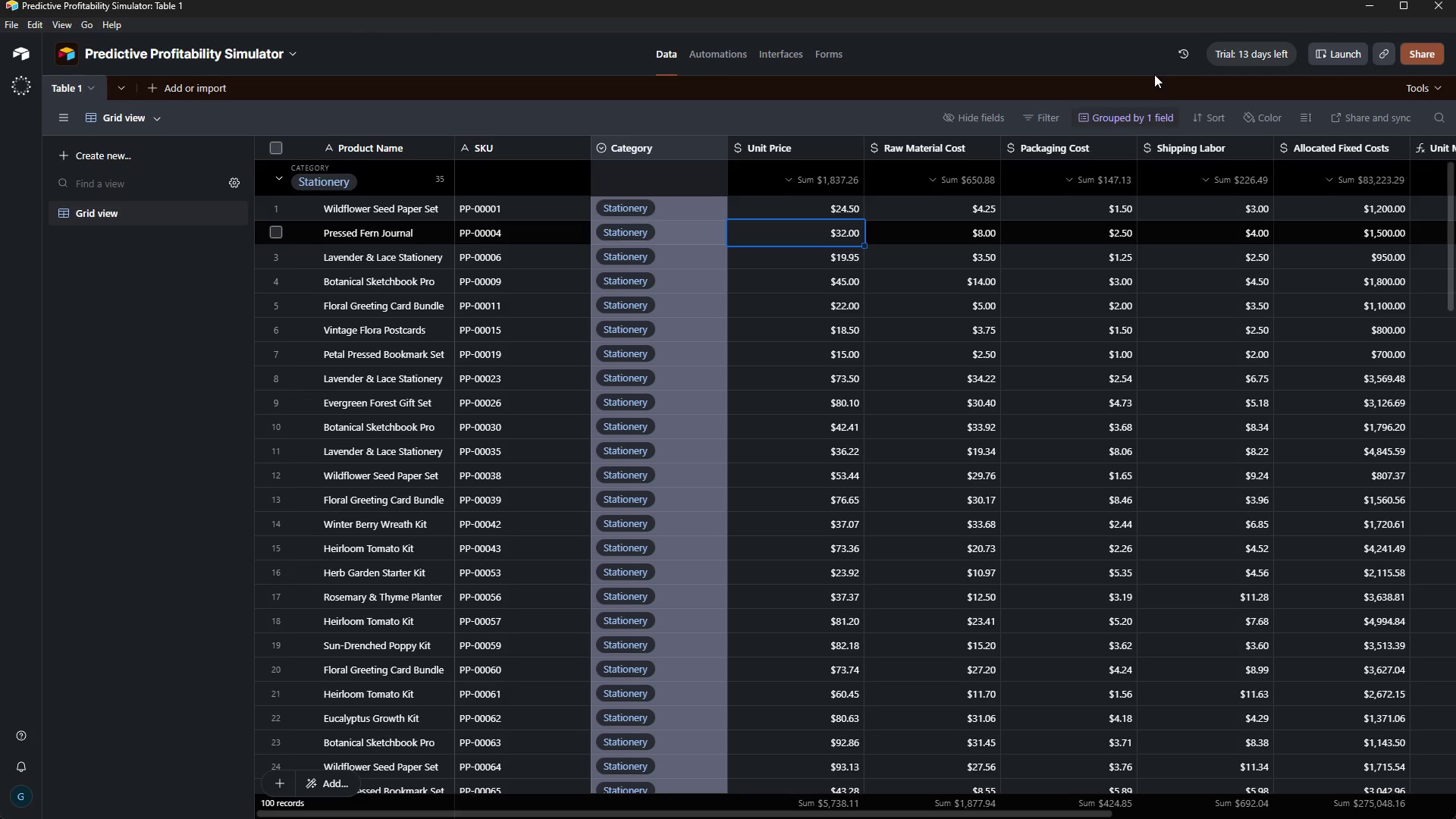 
wait(32.95)
 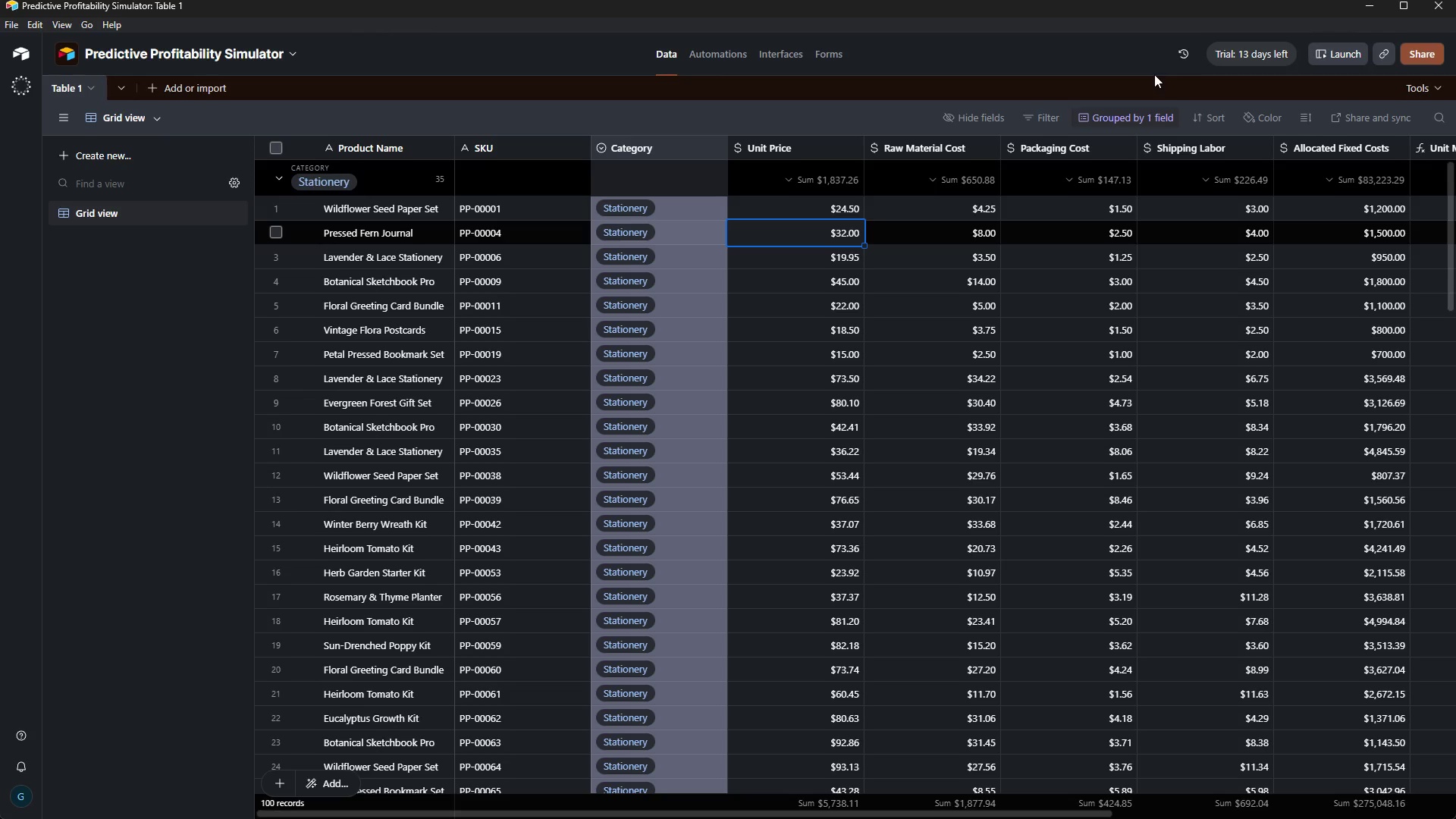 
left_click([786, 54])
 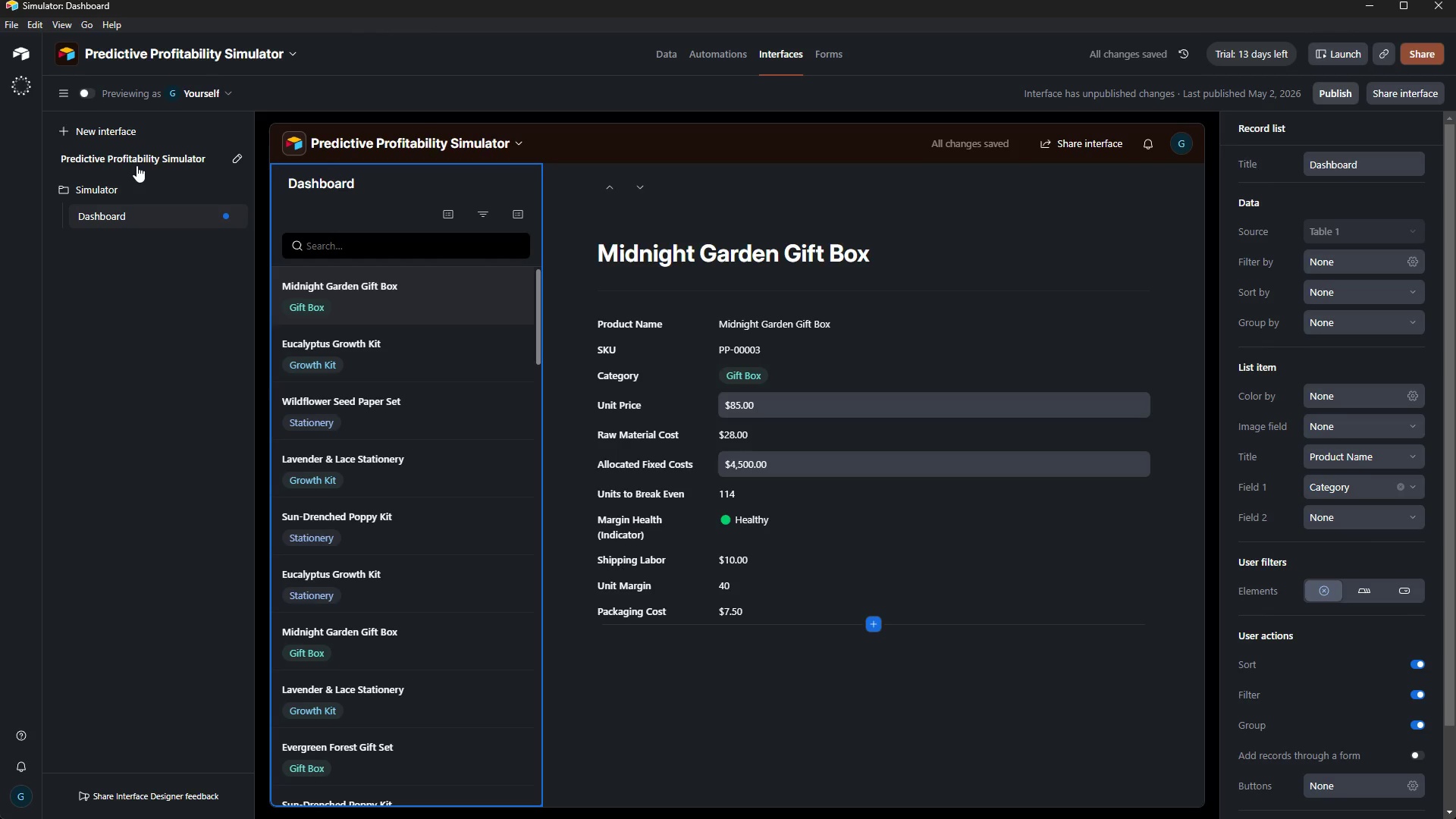 
wait(9.94)
 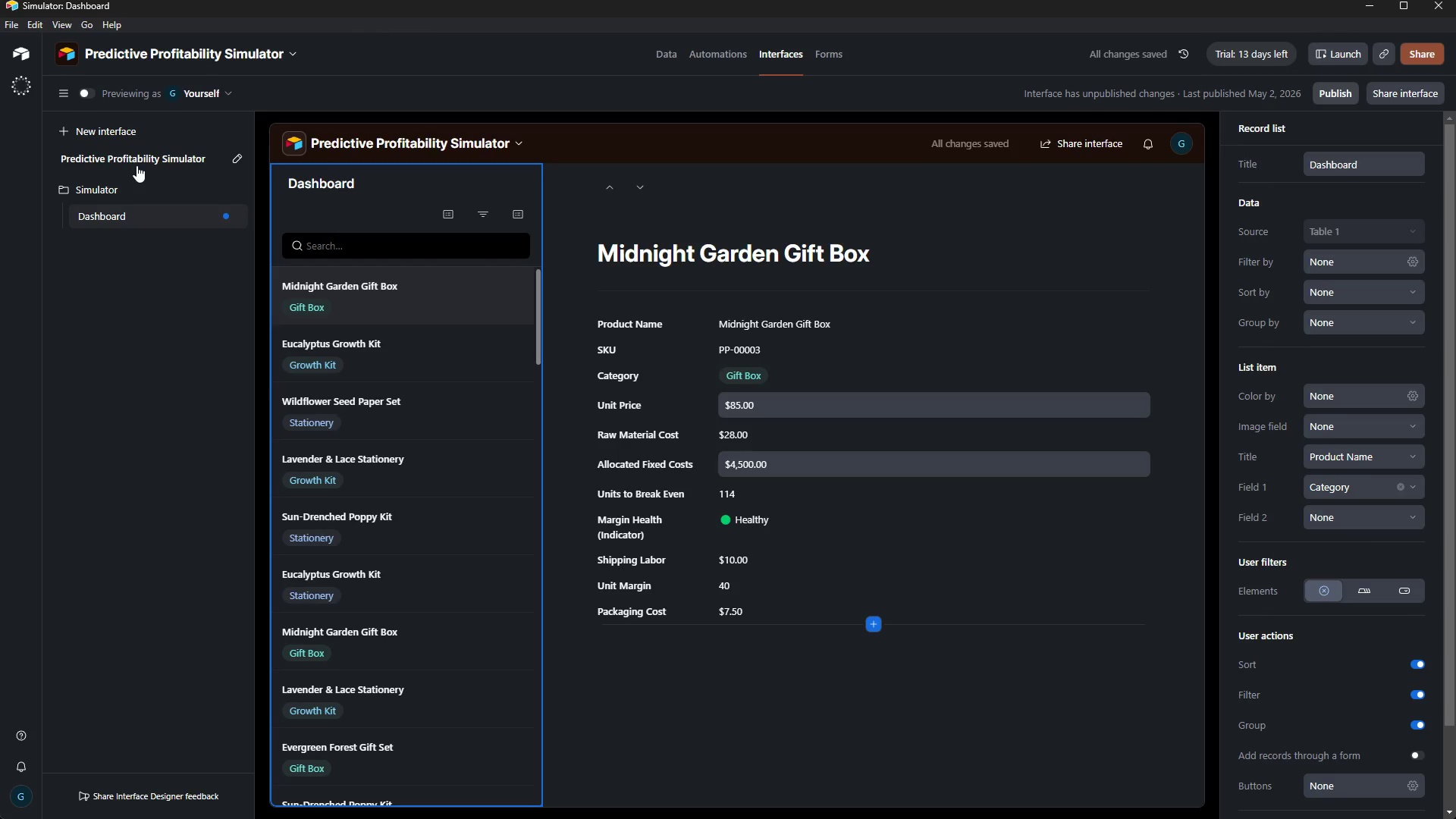 
left_click([209, 193])
 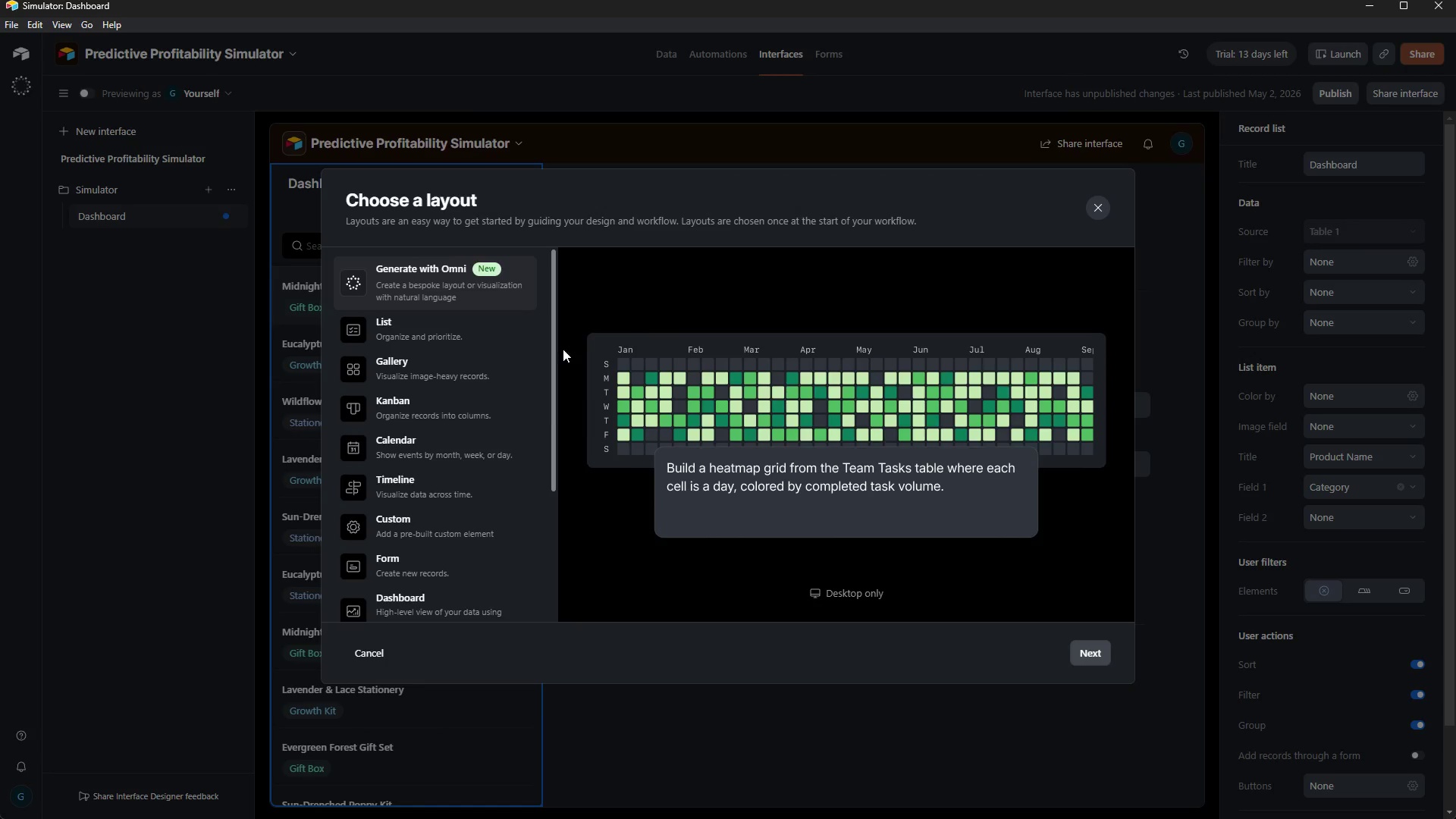 
scroll: coordinate [515, 442], scroll_direction: down, amount: 13.0
 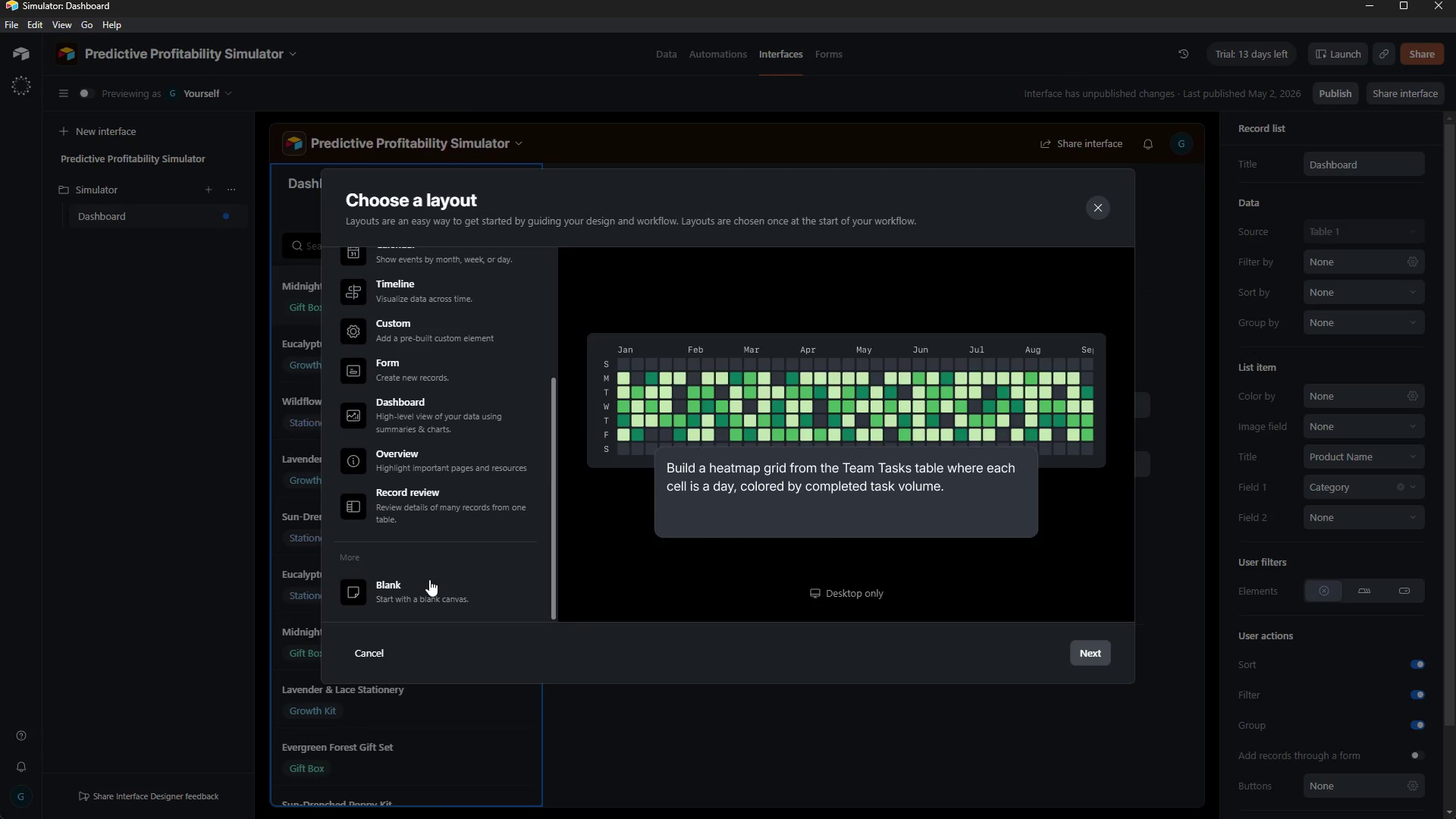 
left_click([429, 579])
 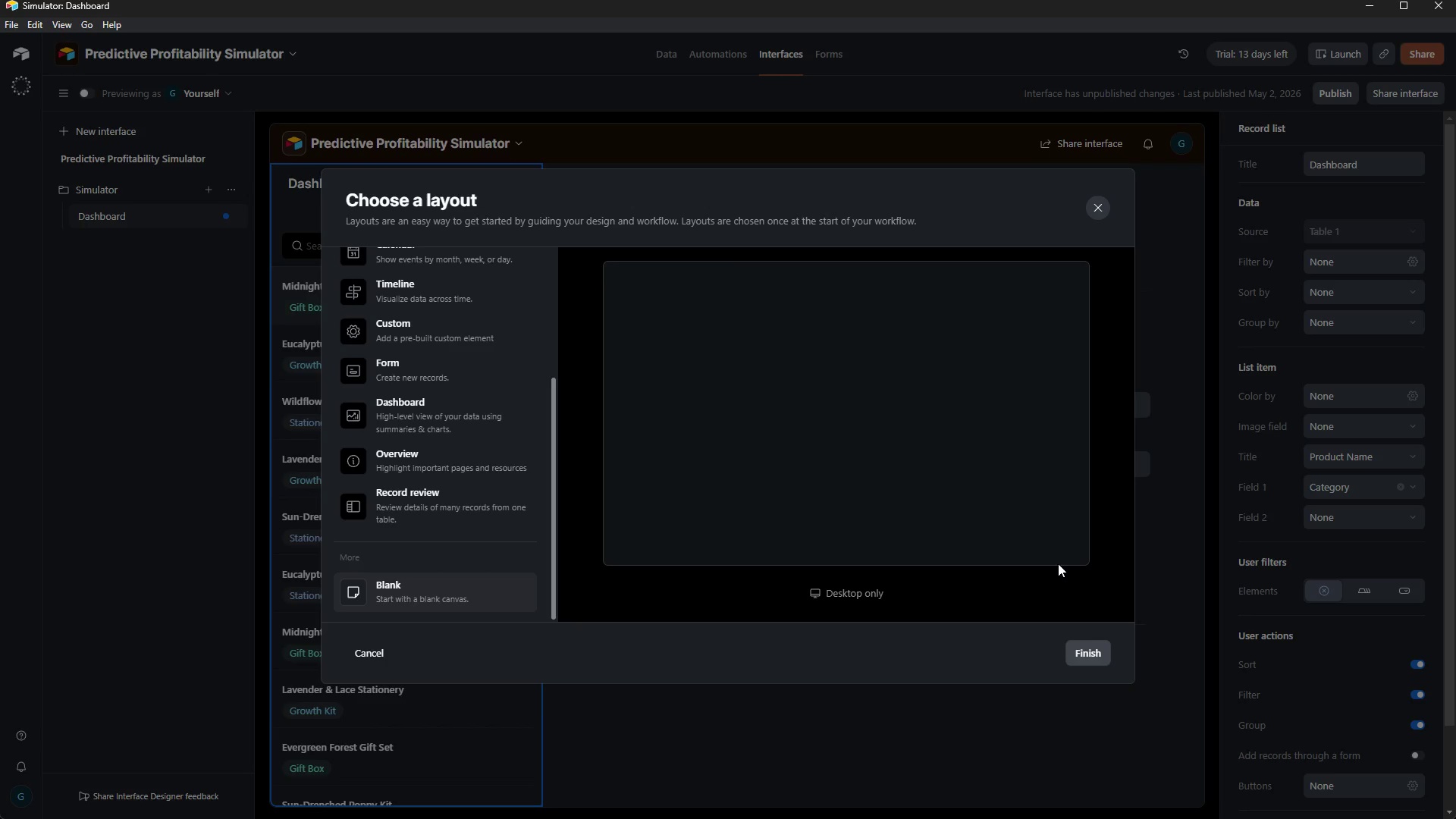 
left_click([860, 362])
 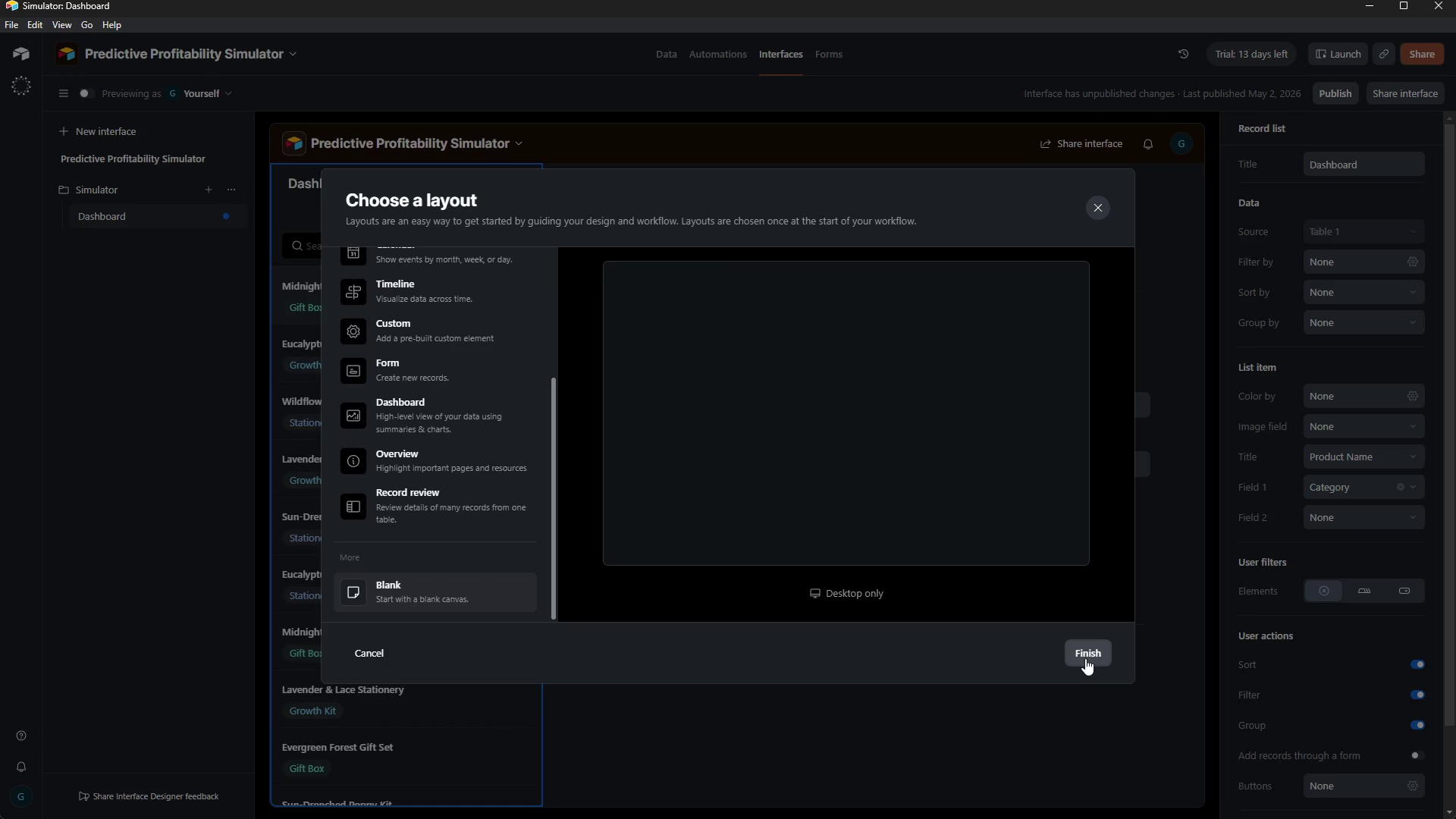 
left_click([1085, 658])
 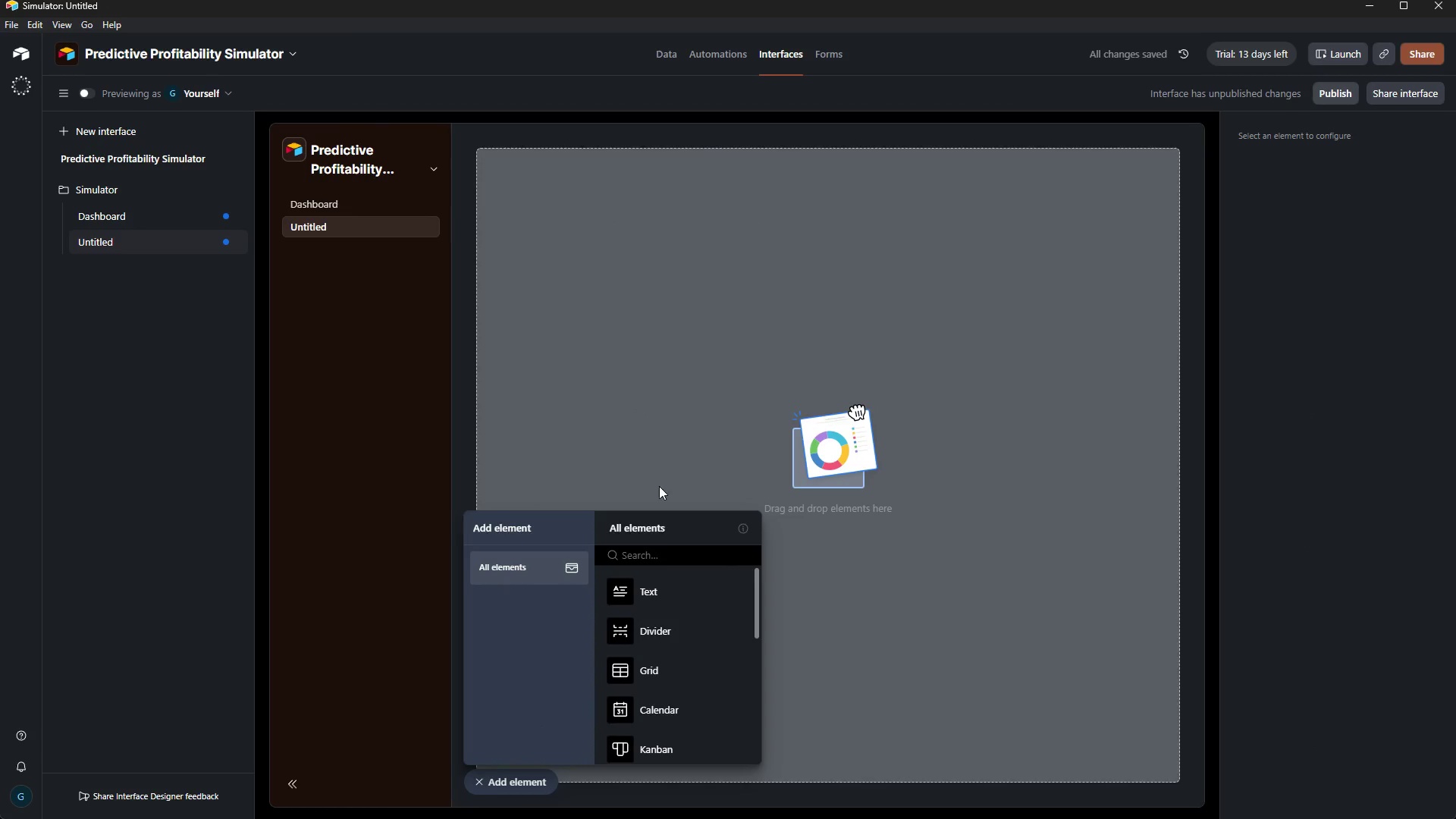 
scroll: coordinate [666, 663], scroll_direction: down, amount: 3.0
 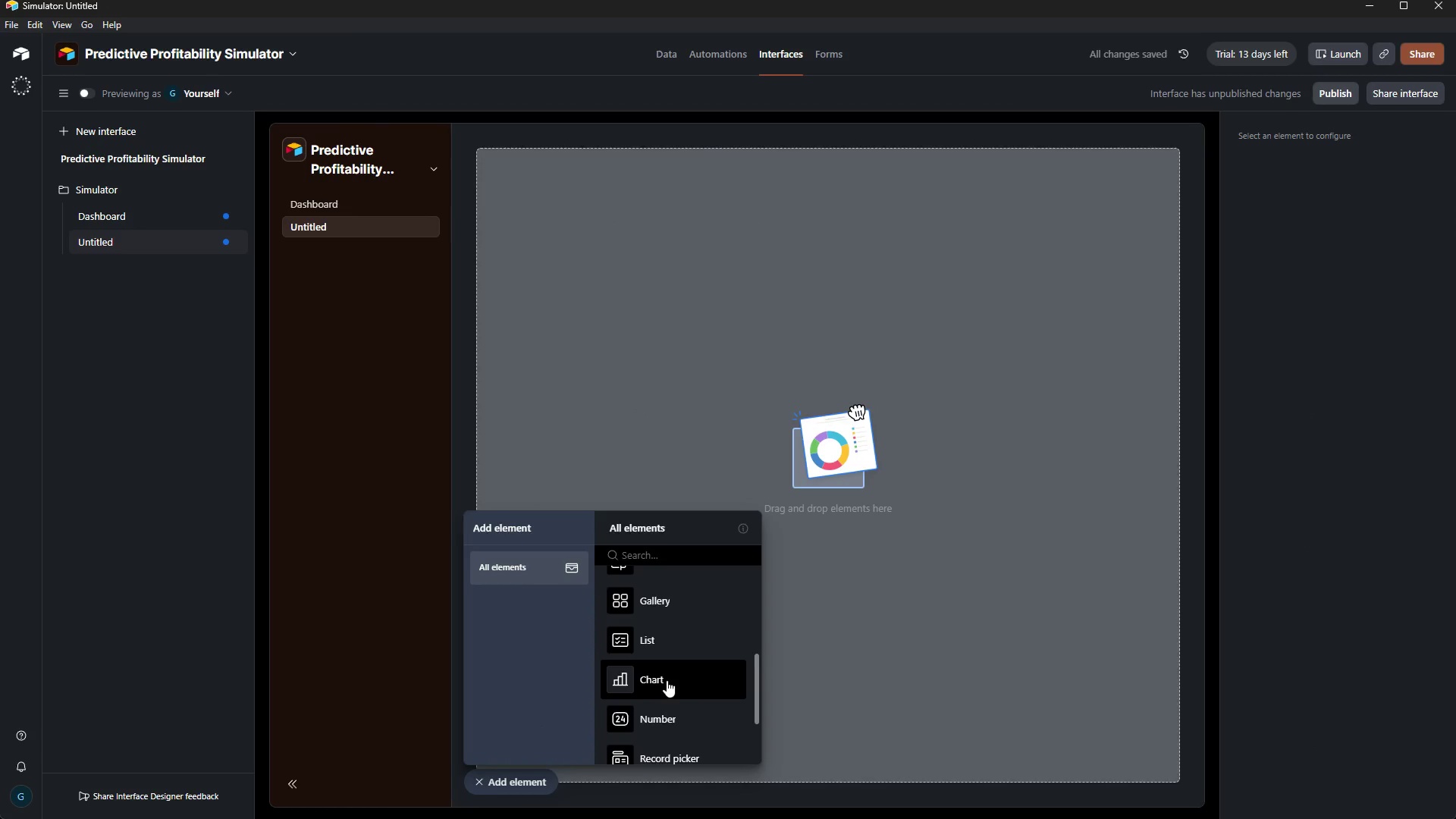 
left_click([667, 680])
 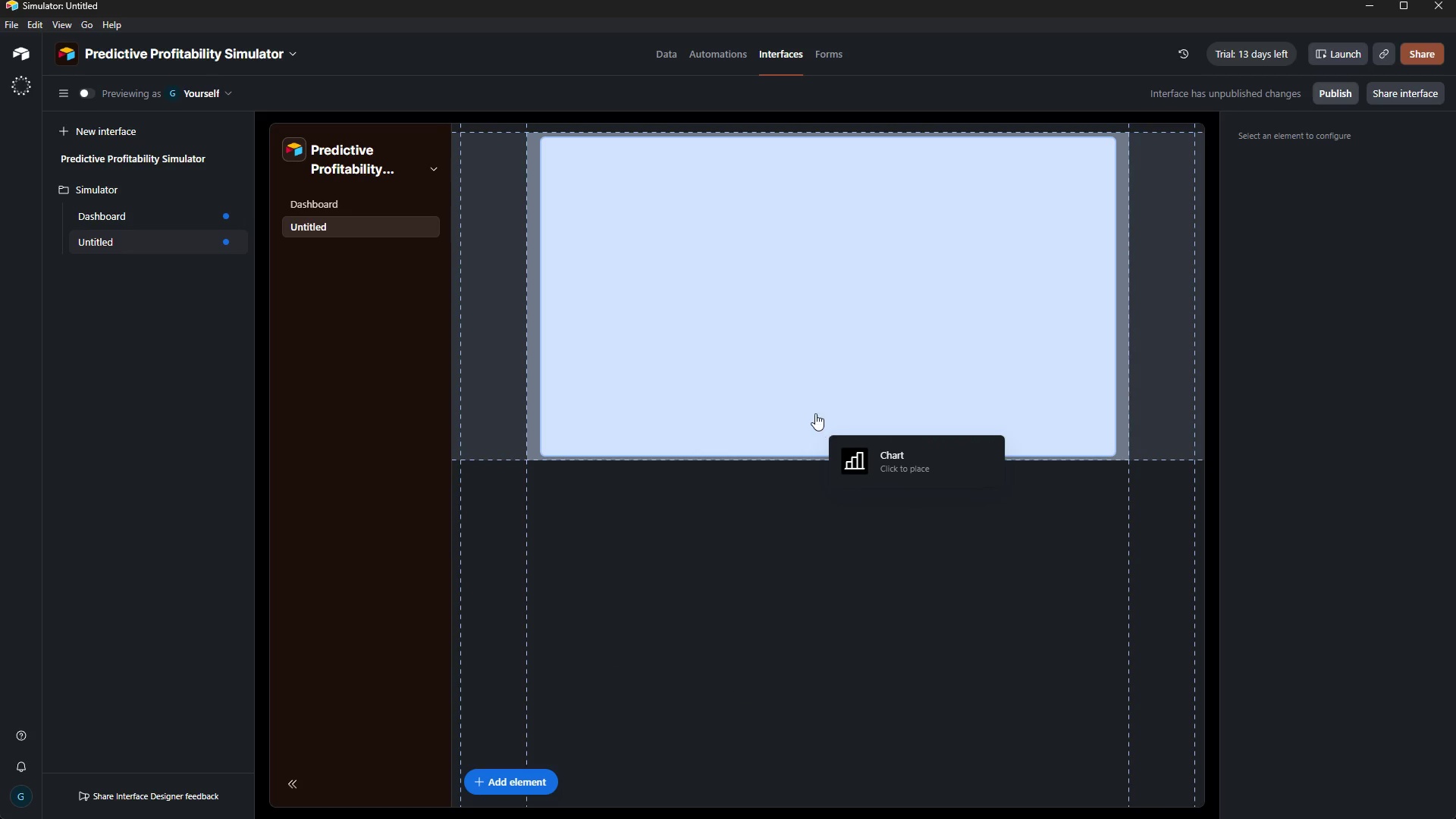 
left_click([814, 369])
 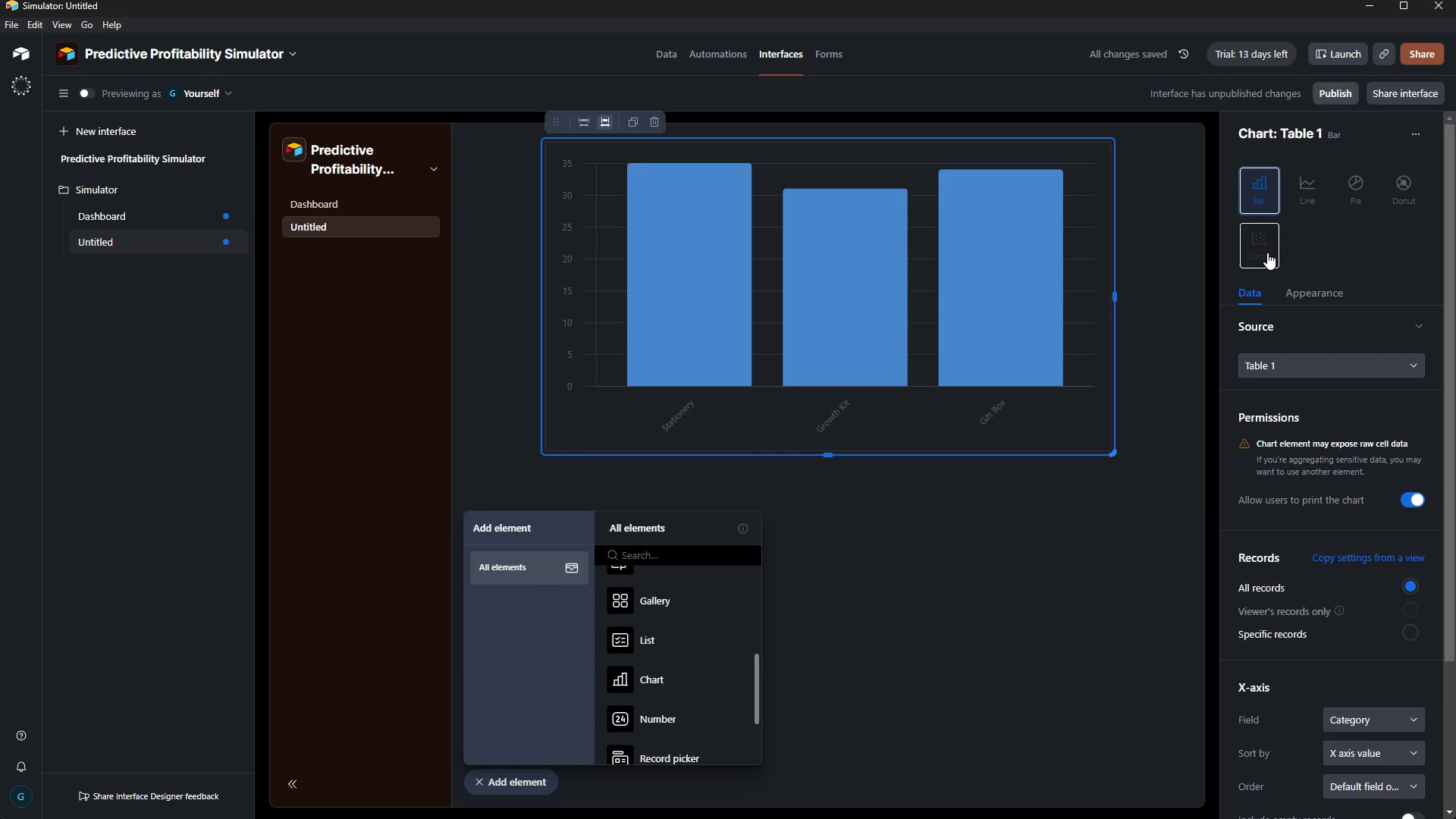 
mouse_move([1263, 336])
 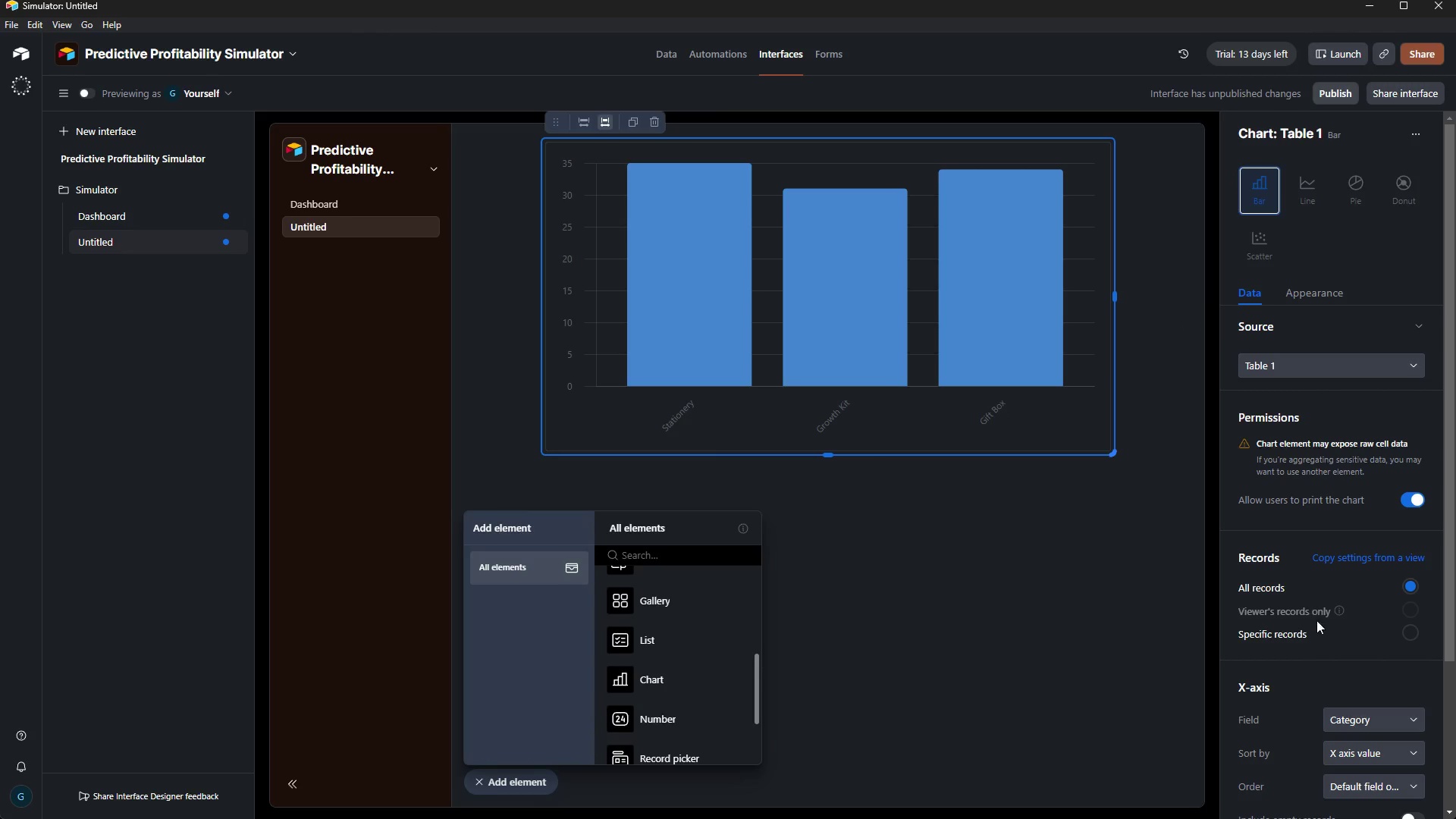 
scroll: coordinate [1344, 642], scroll_direction: down, amount: 3.0
 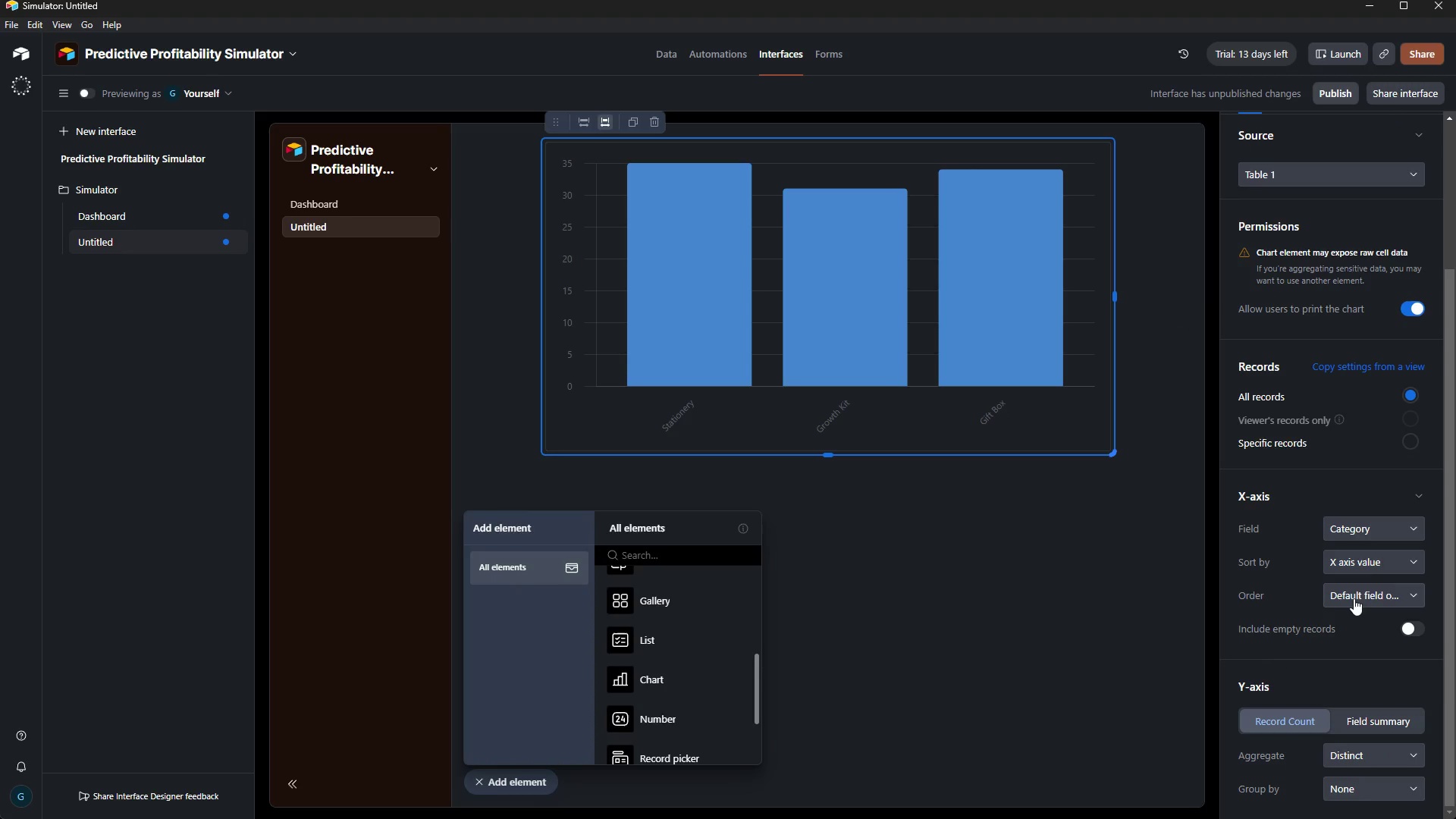 
left_click([1356, 597])
 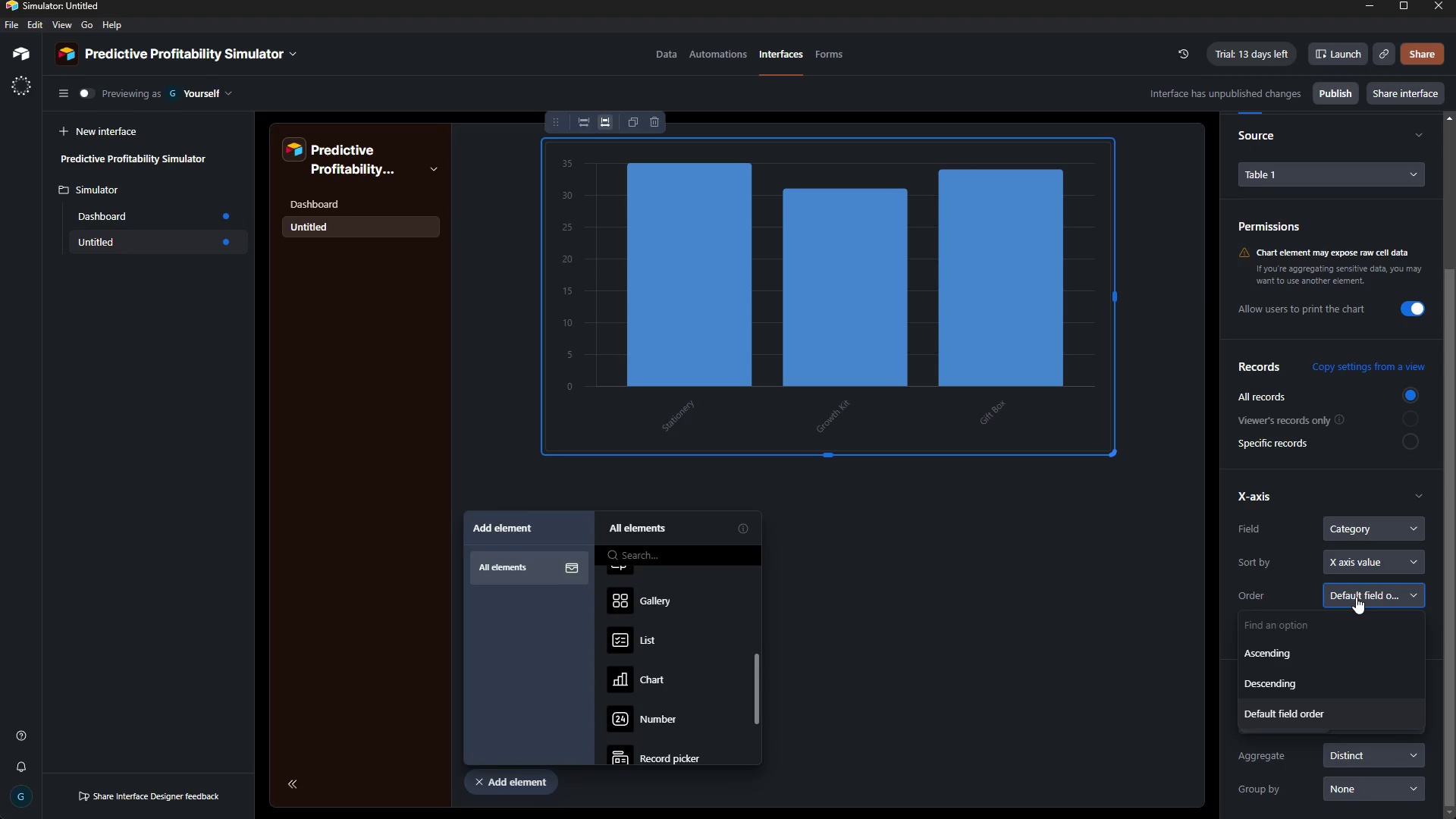 
left_click([1356, 597])
 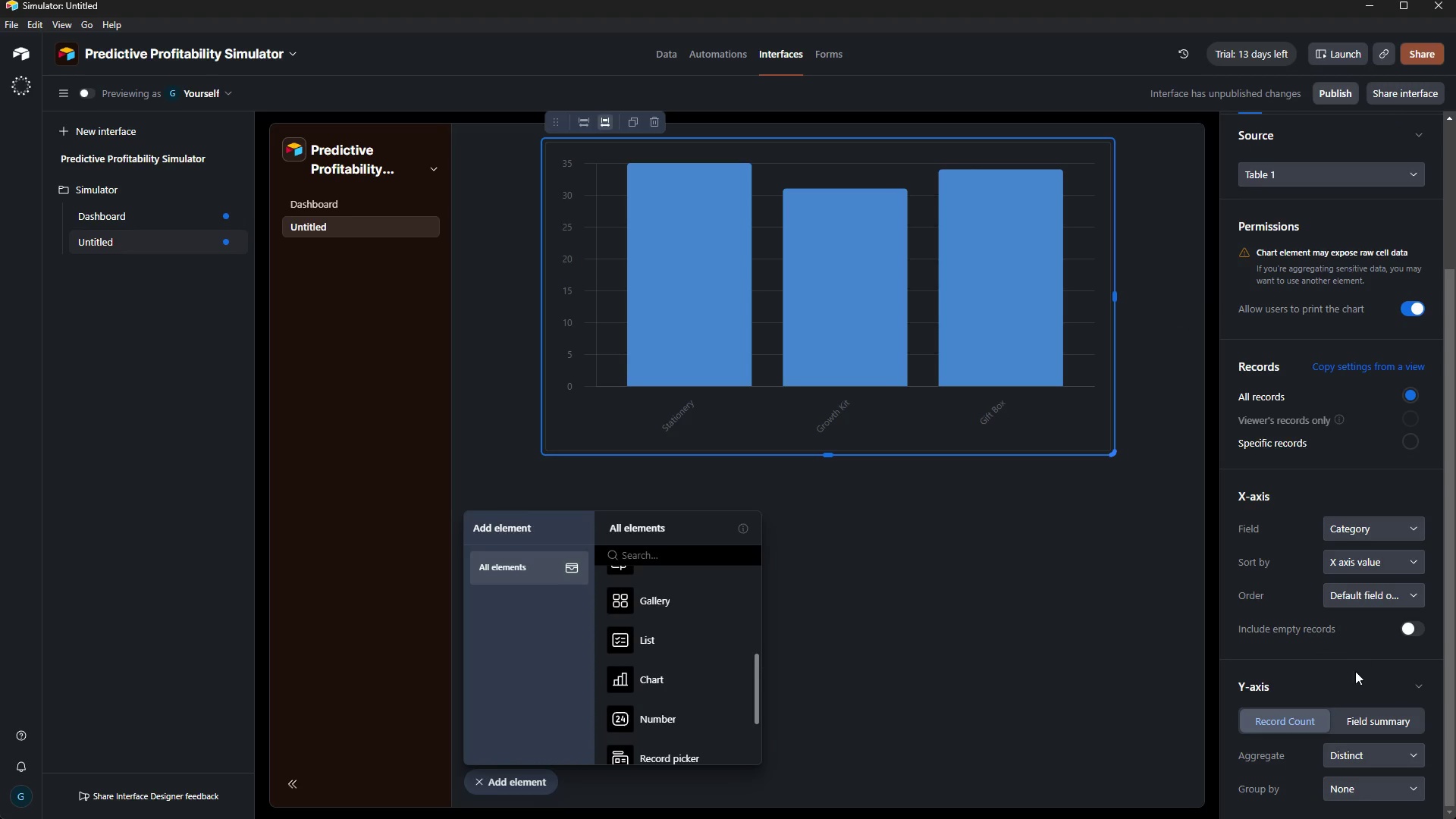 
scroll: coordinate [1355, 671], scroll_direction: down, amount: 5.0
 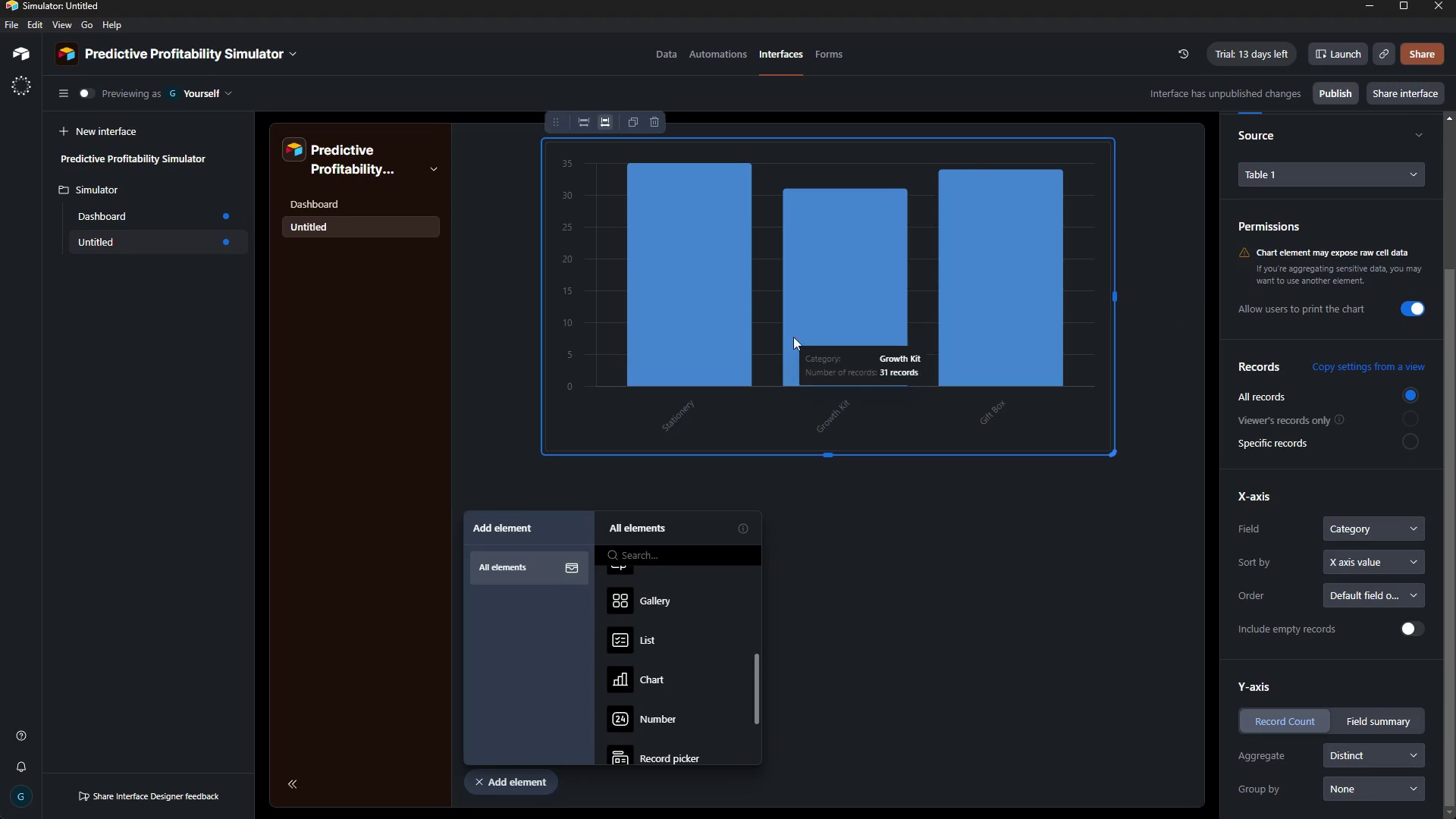 
wait(7.56)
 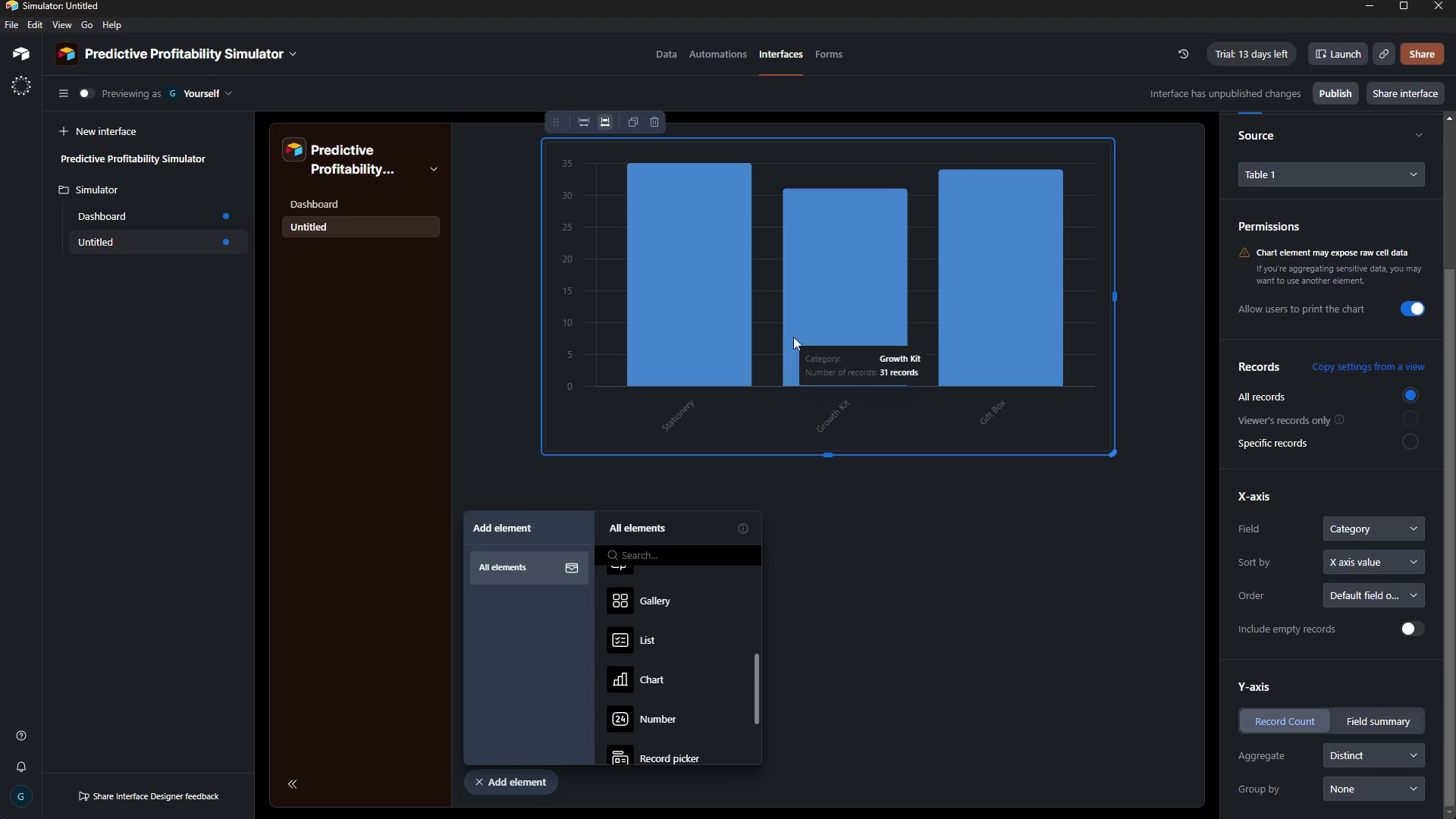 
scroll: coordinate [1235, 665], scroll_direction: down, amount: 3.0
 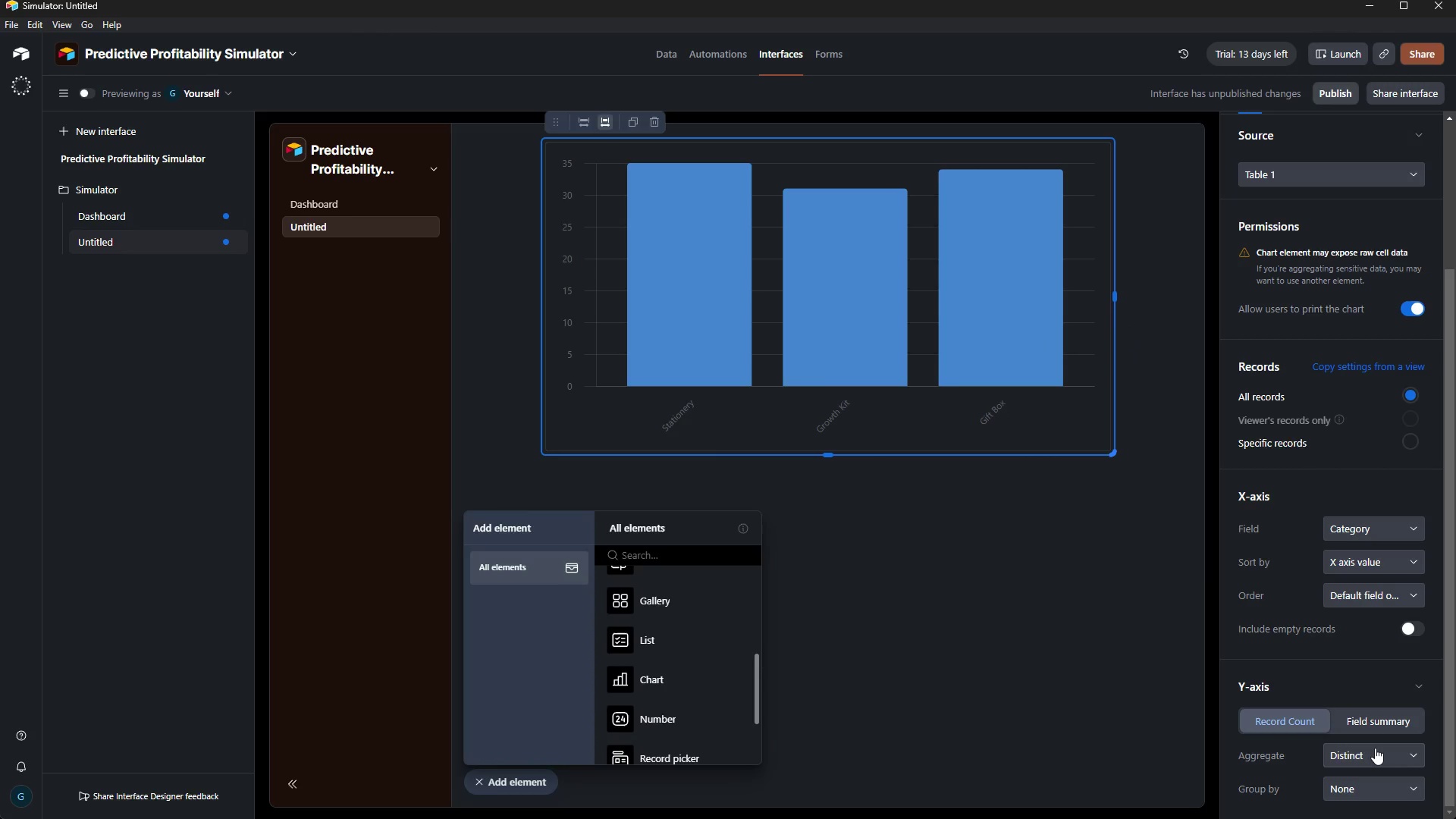 
left_click([1375, 748])
 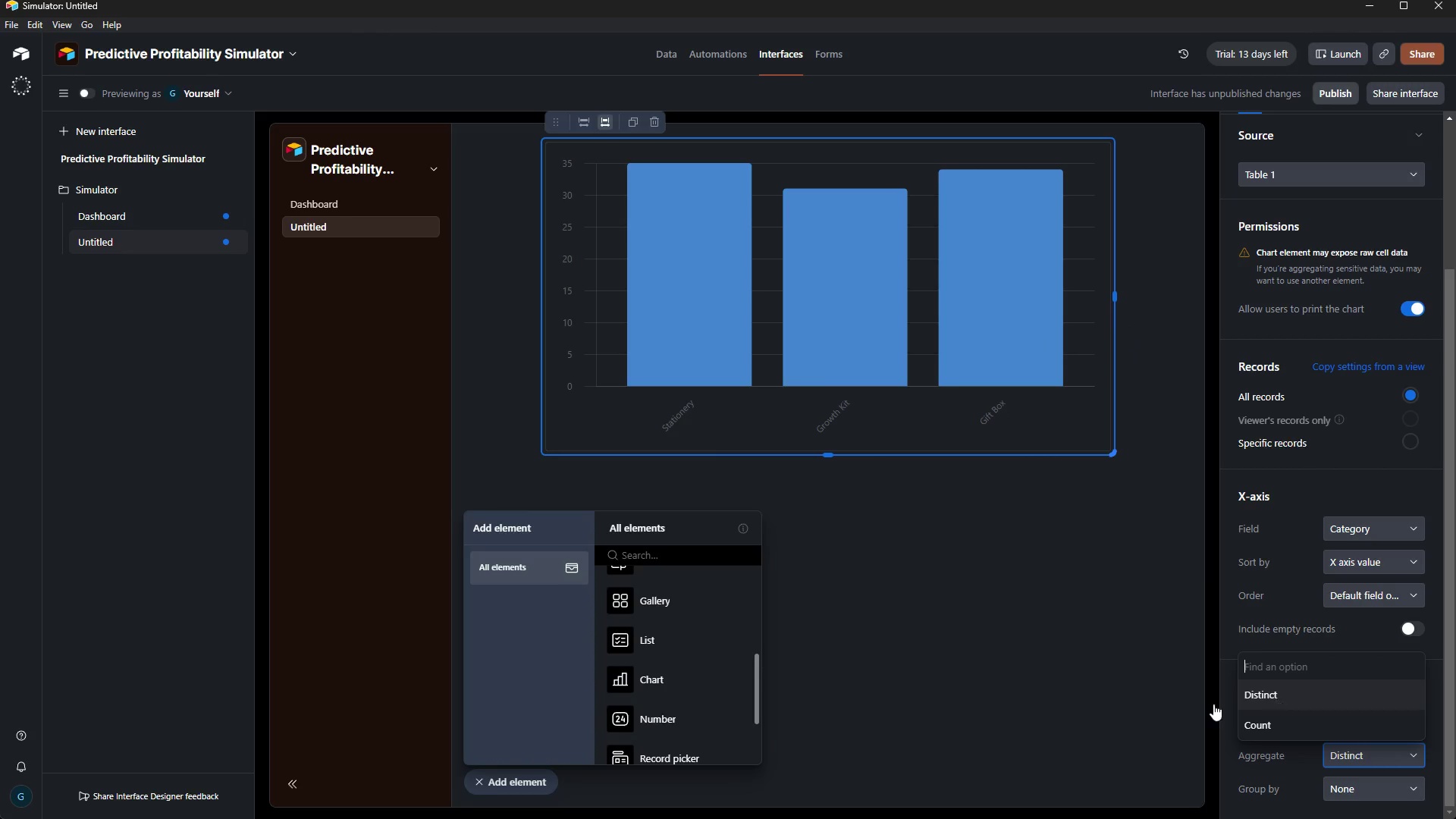 
left_click([1142, 704])
 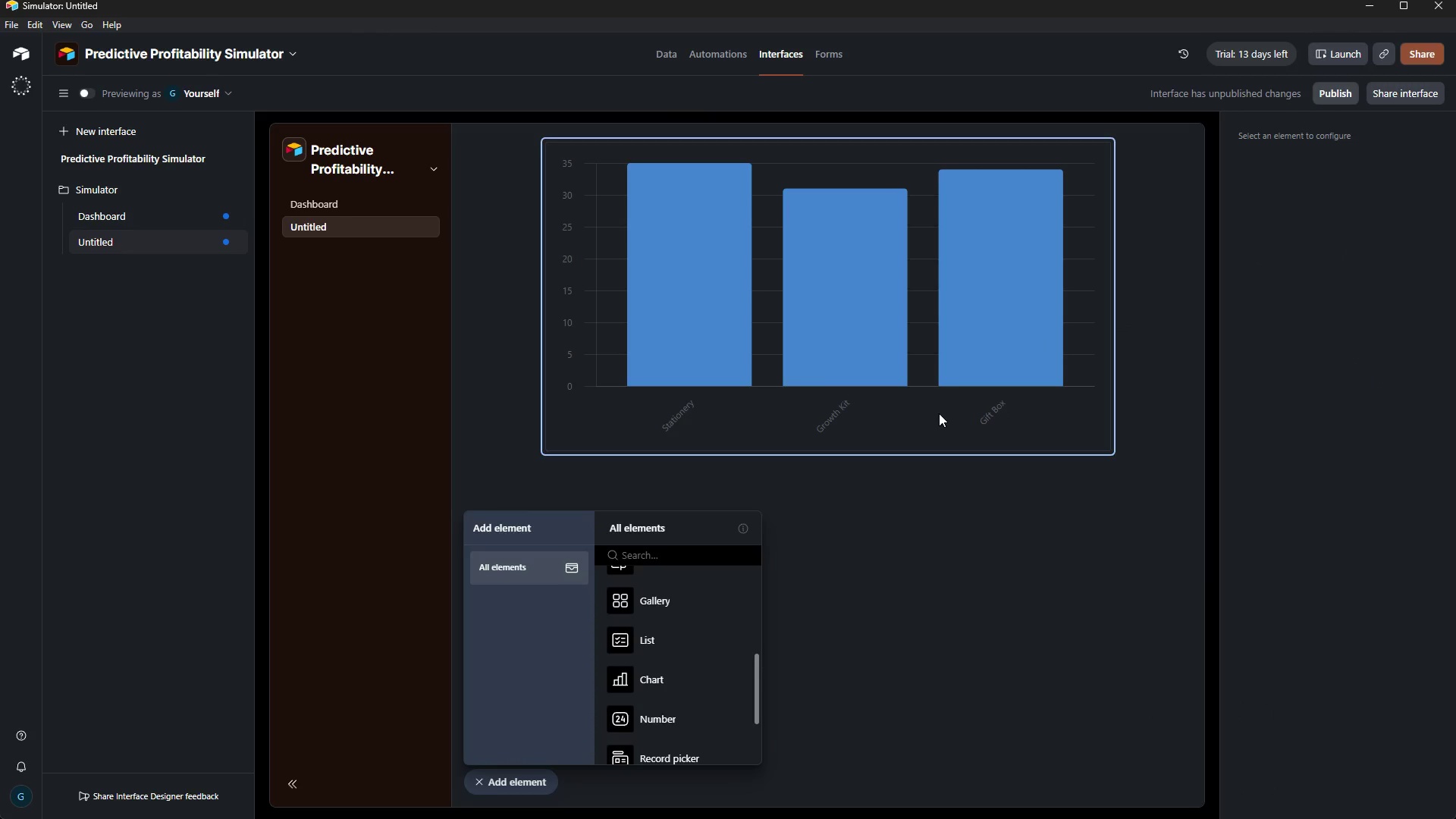 
left_click([937, 413])
 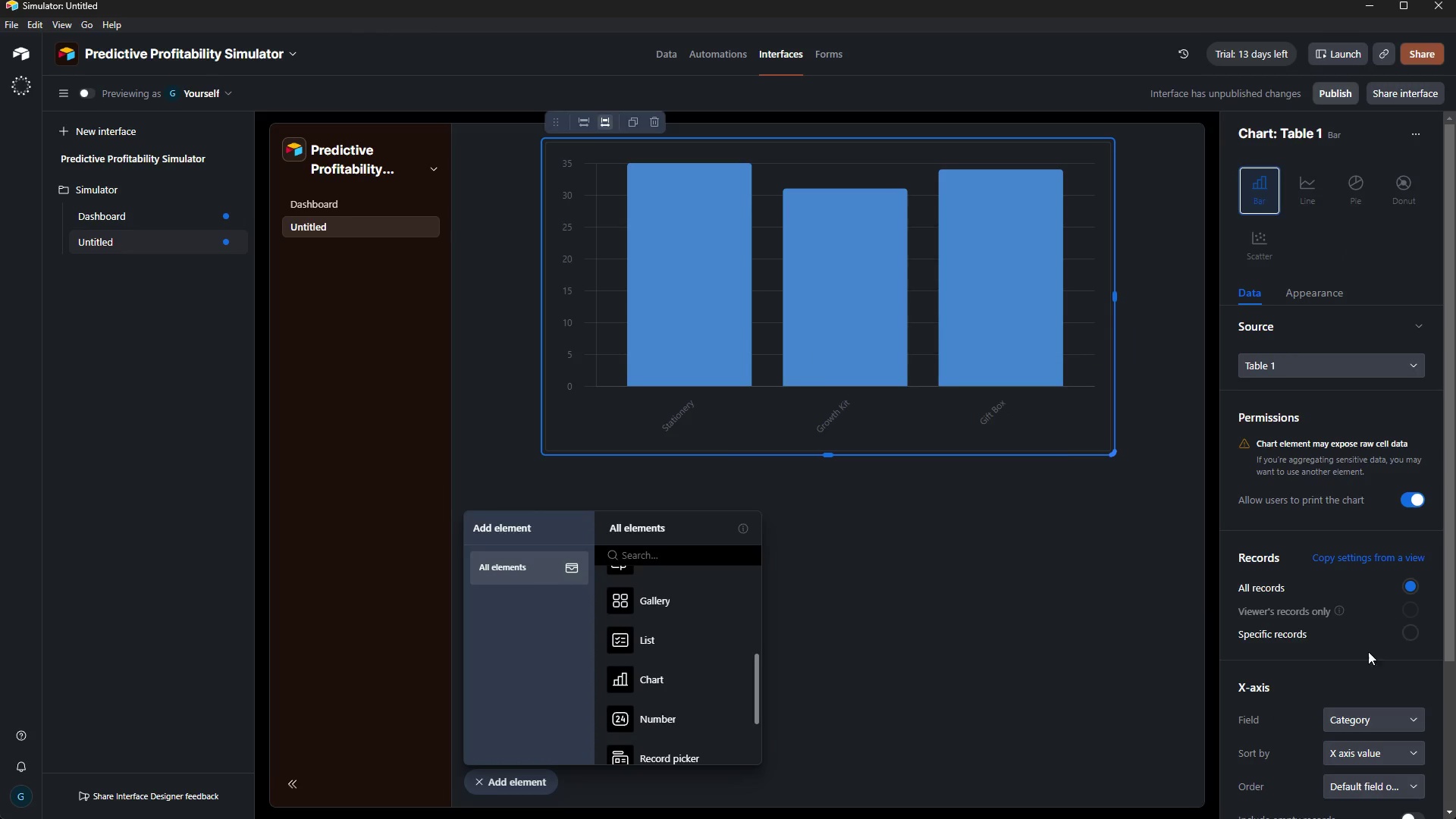 
scroll: coordinate [1349, 678], scroll_direction: down, amount: 3.0
 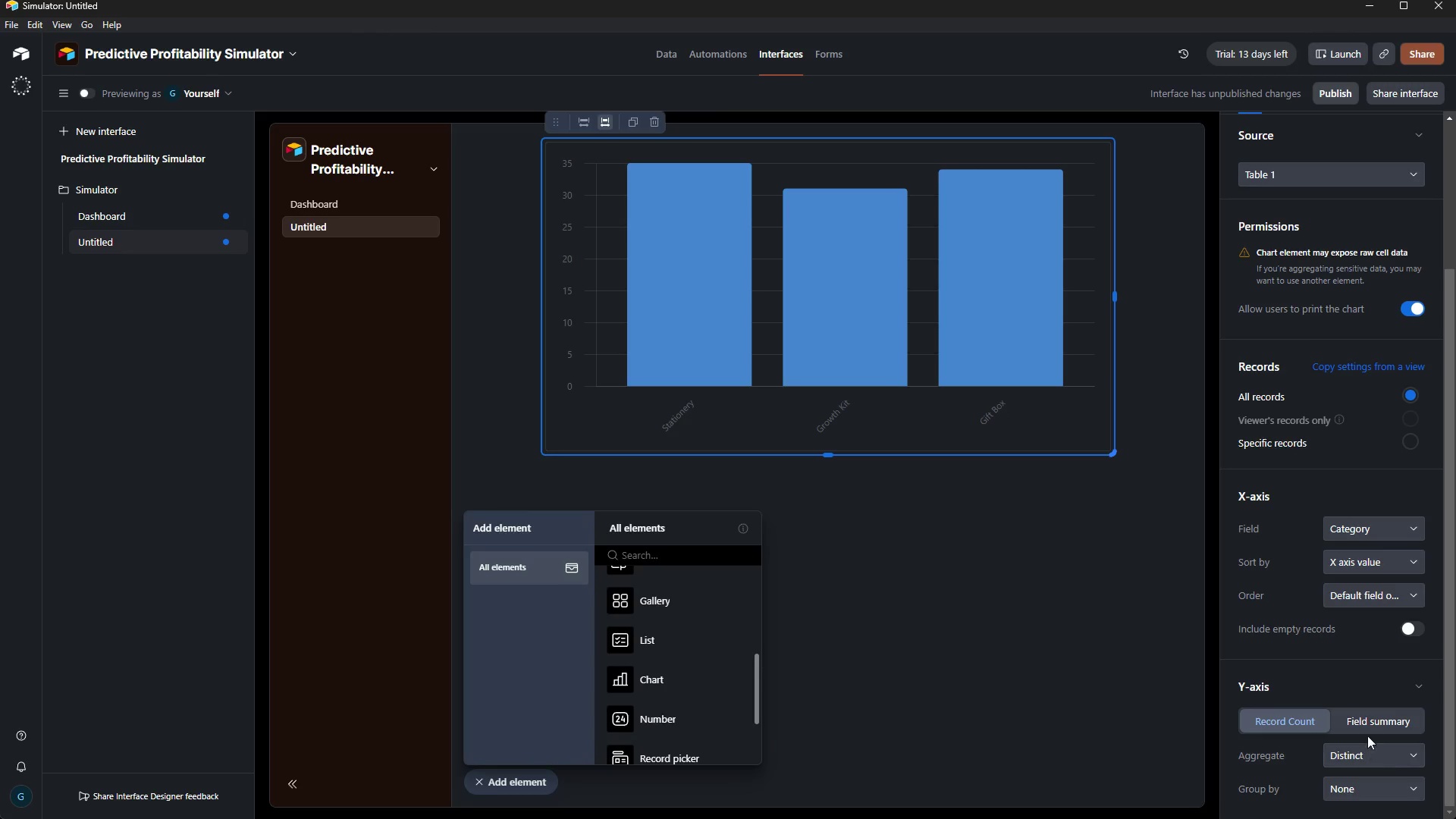 
left_click([1373, 727])
 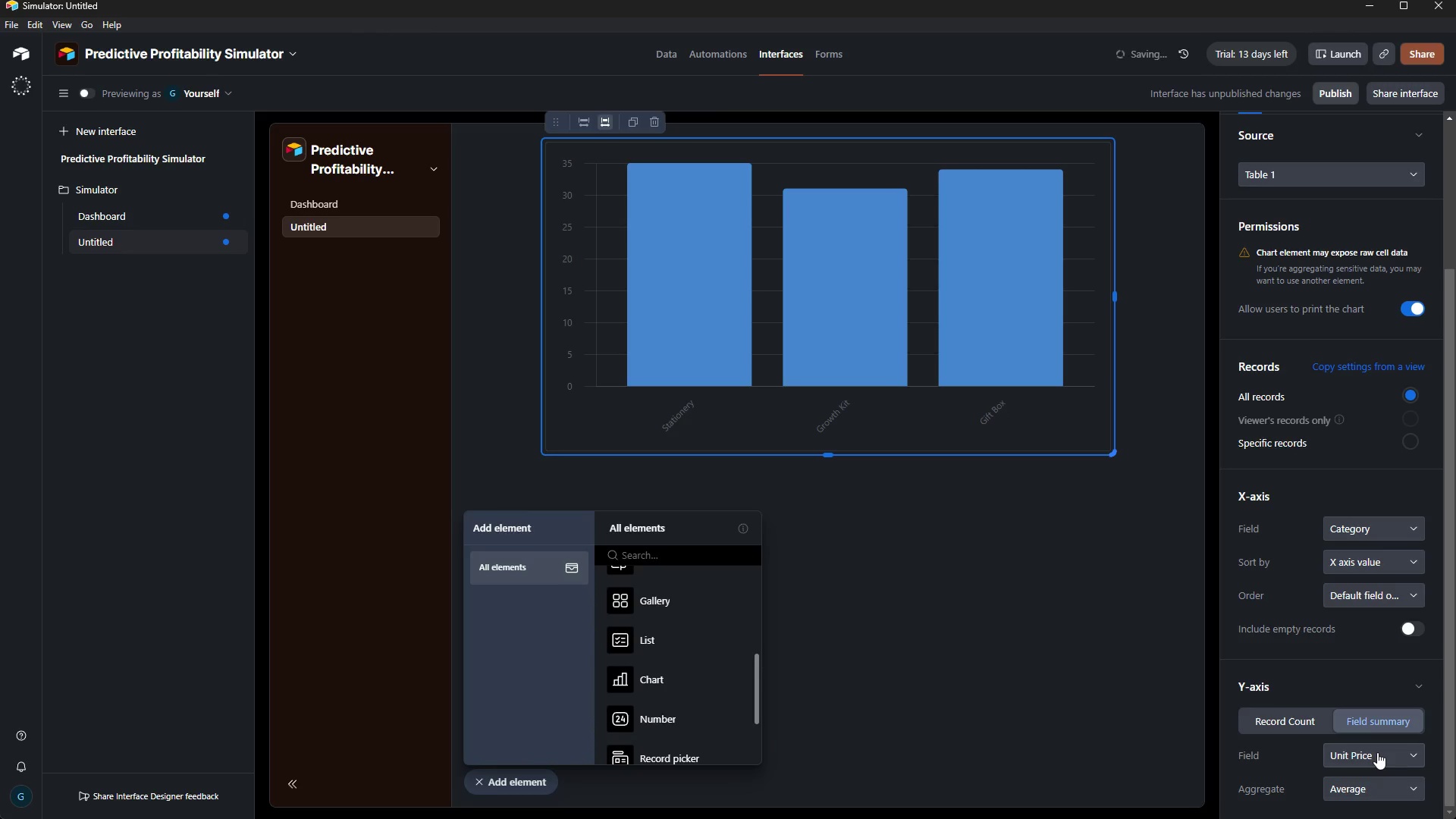 
left_click([1377, 752])
 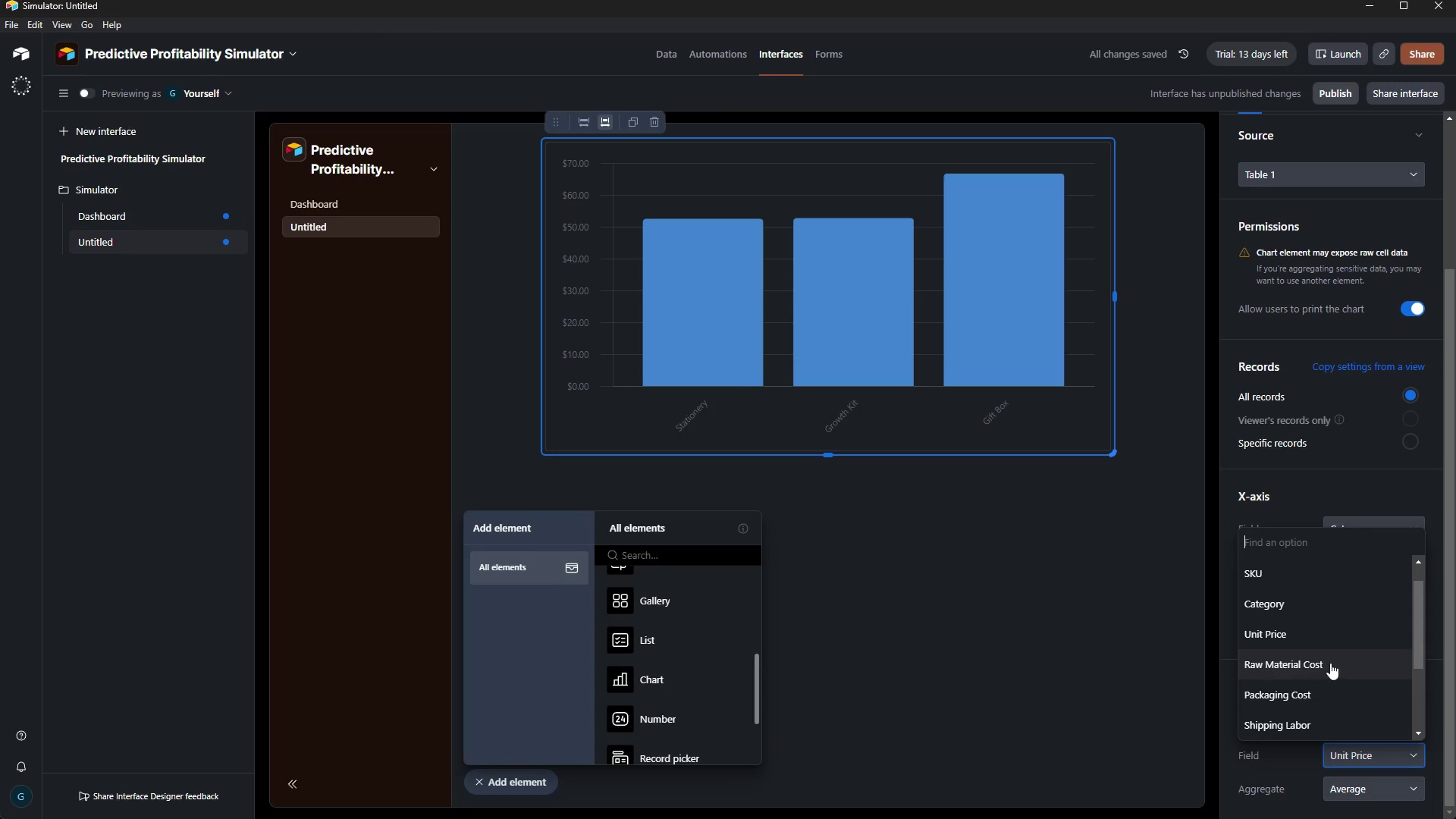 
scroll: coordinate [1315, 701], scroll_direction: down, amount: 6.0
 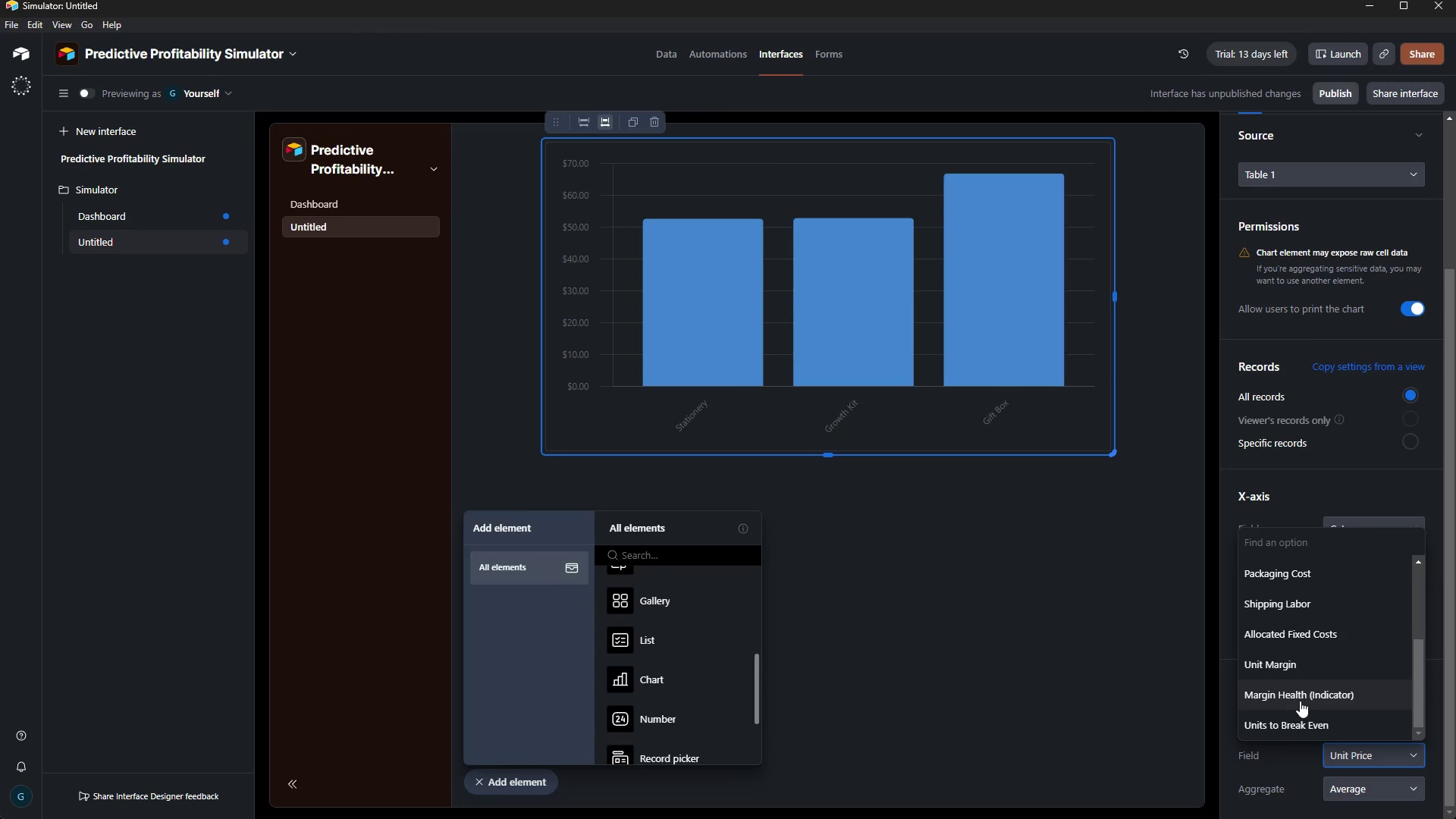 
wait(8.06)
 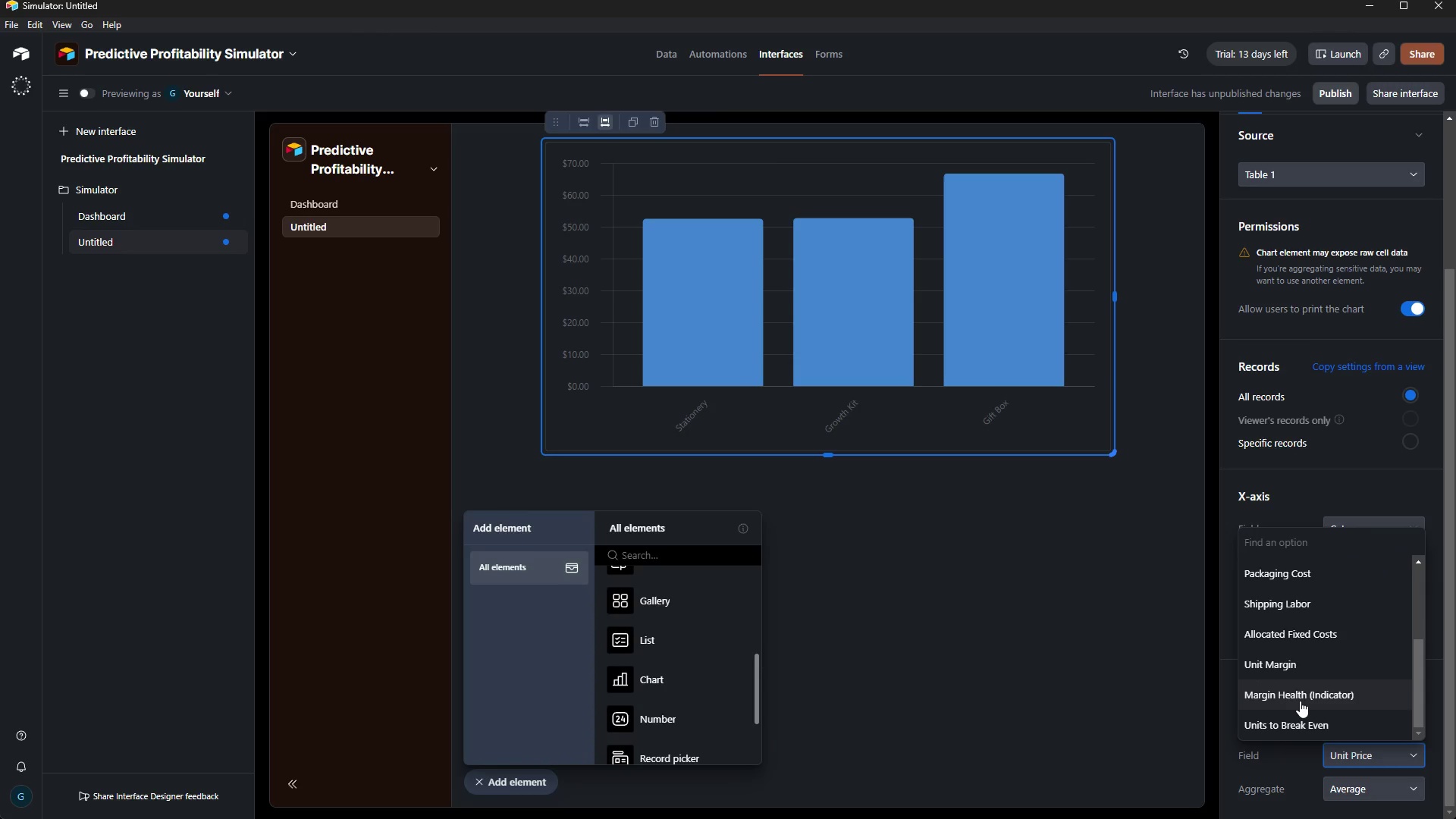 
scroll: coordinate [1308, 692], scroll_direction: down, amount: 4.0
 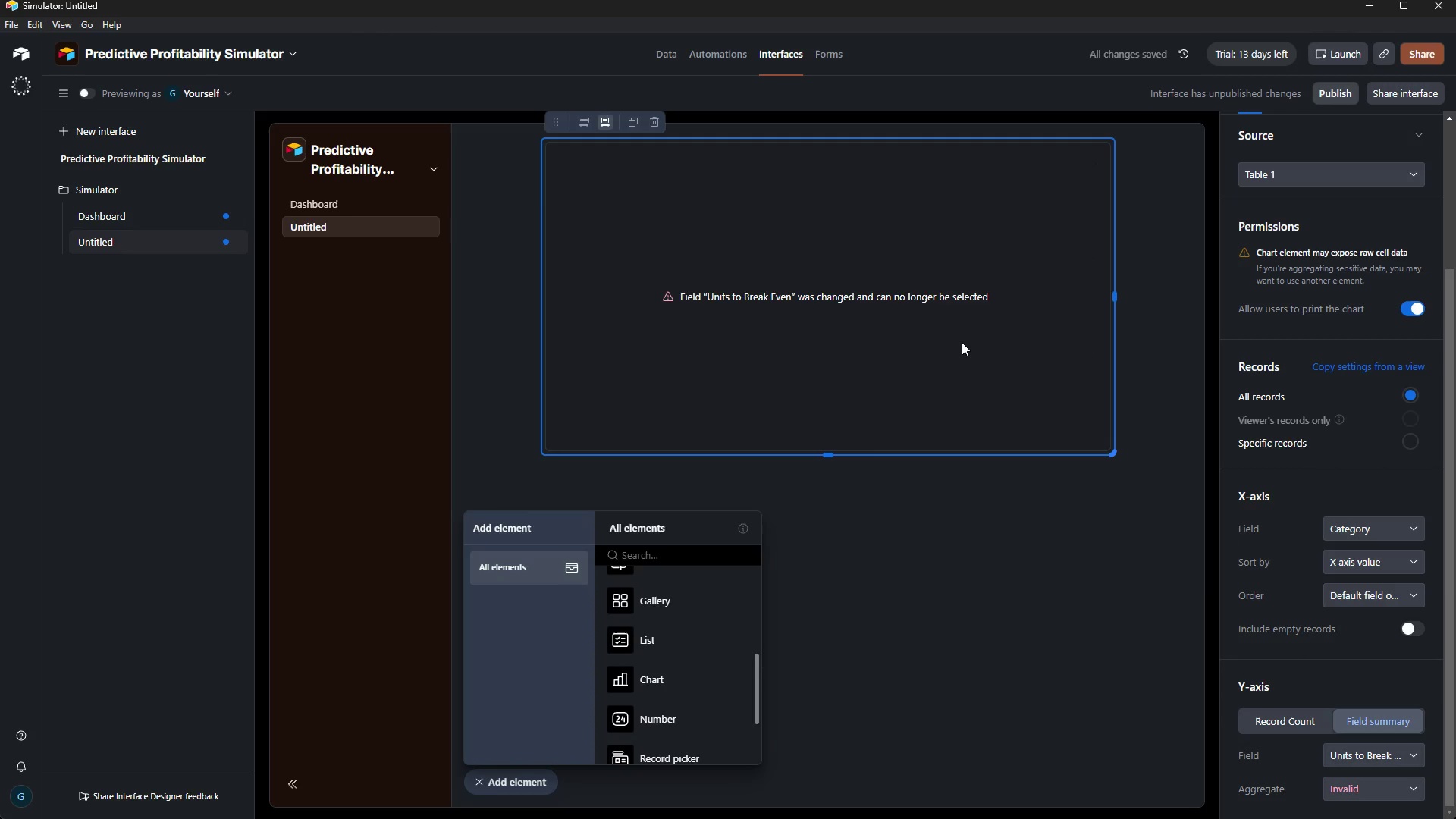 
wait(15.82)
 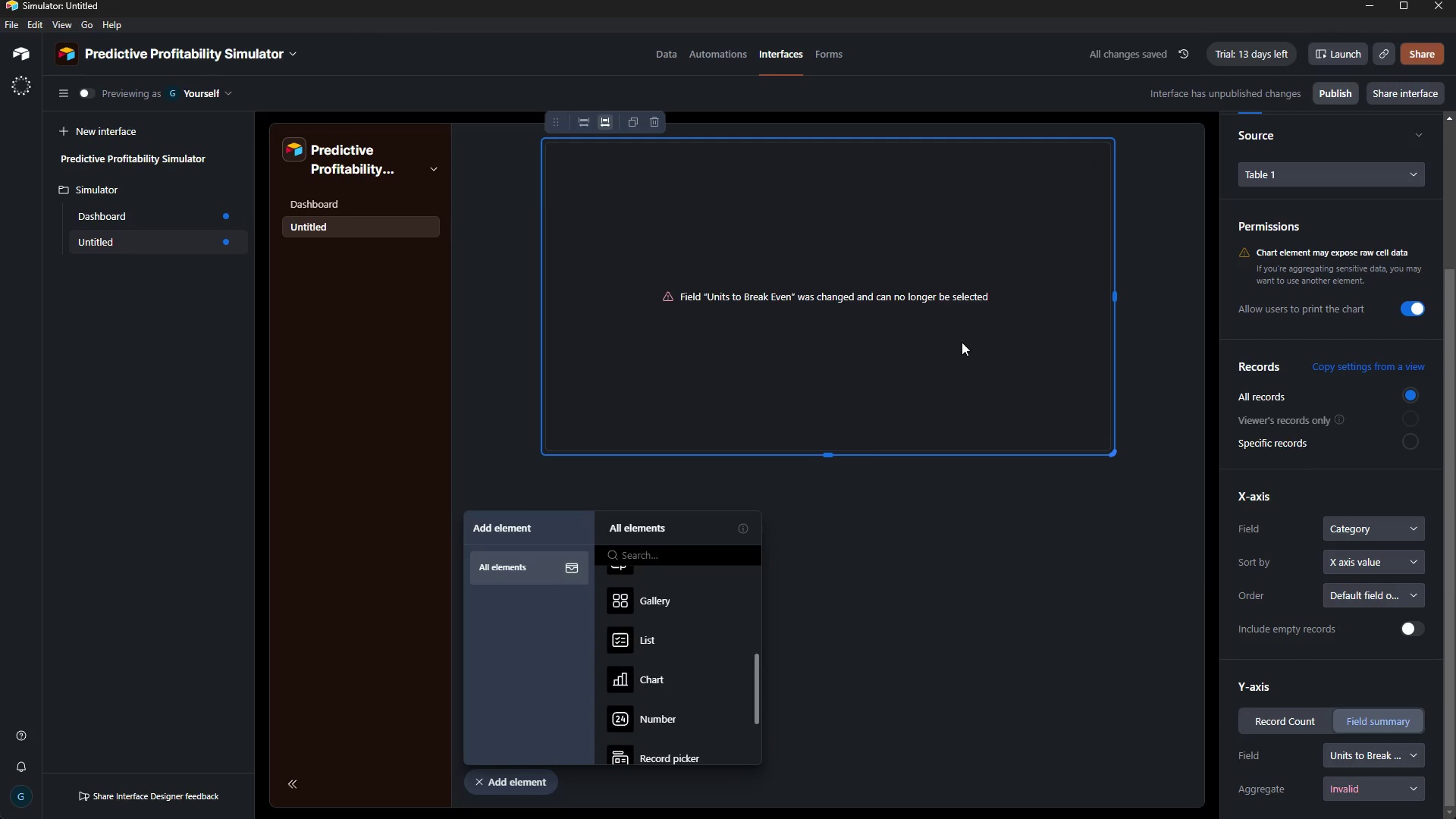 
scroll: coordinate [1274, 629], scroll_direction: down, amount: 4.0
 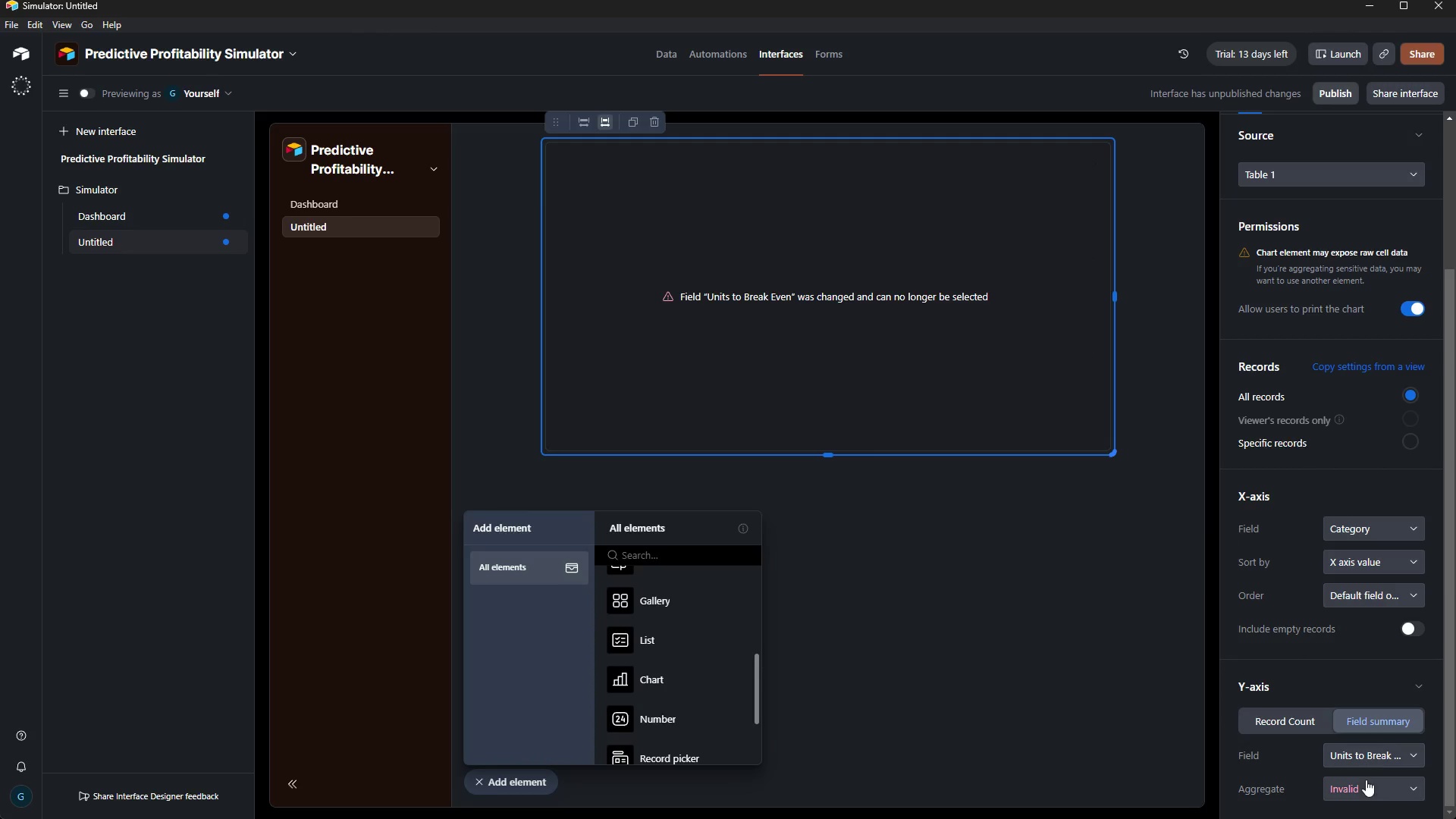 
left_click([1366, 780])
 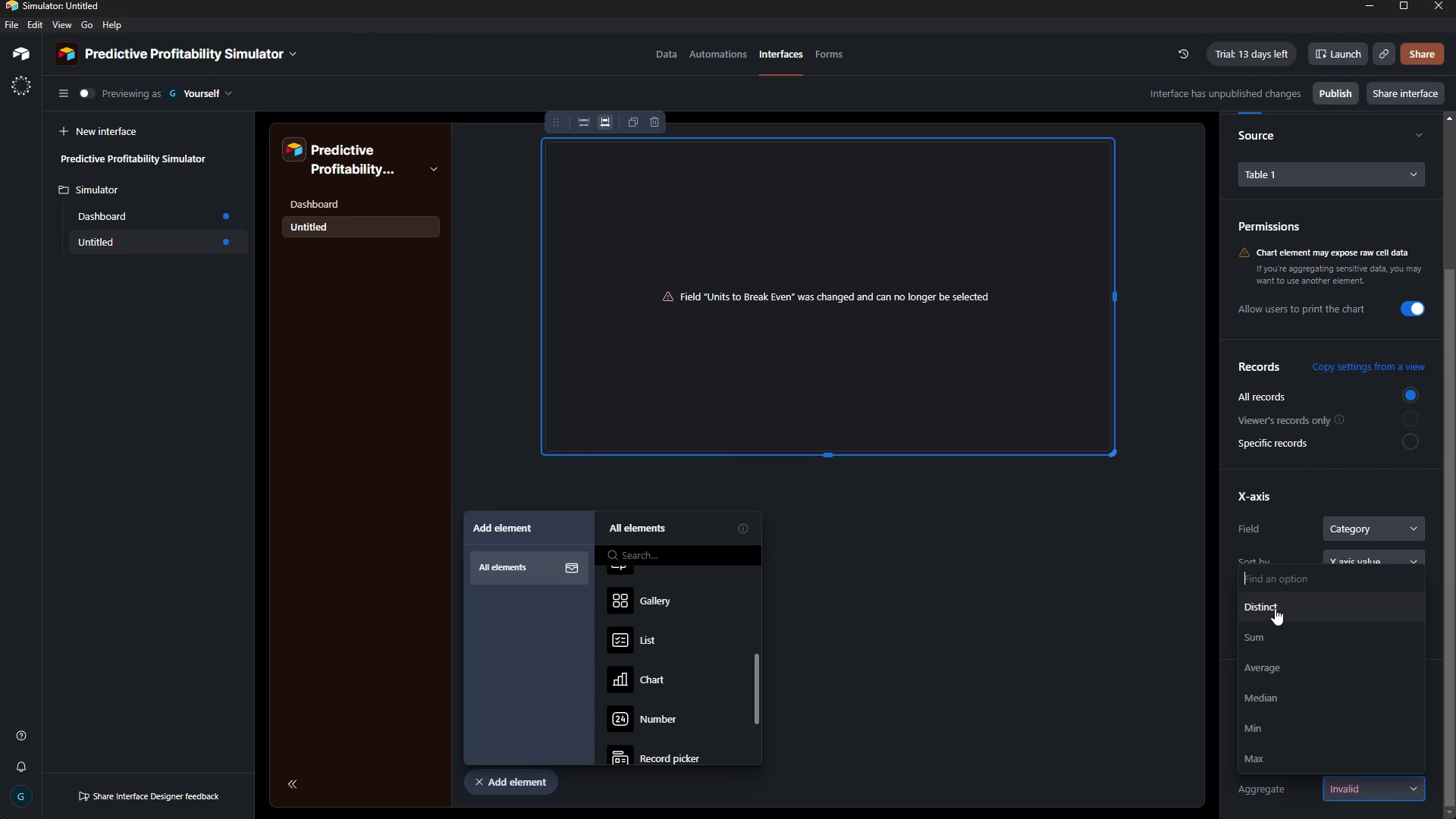 
left_click([1099, 632])
 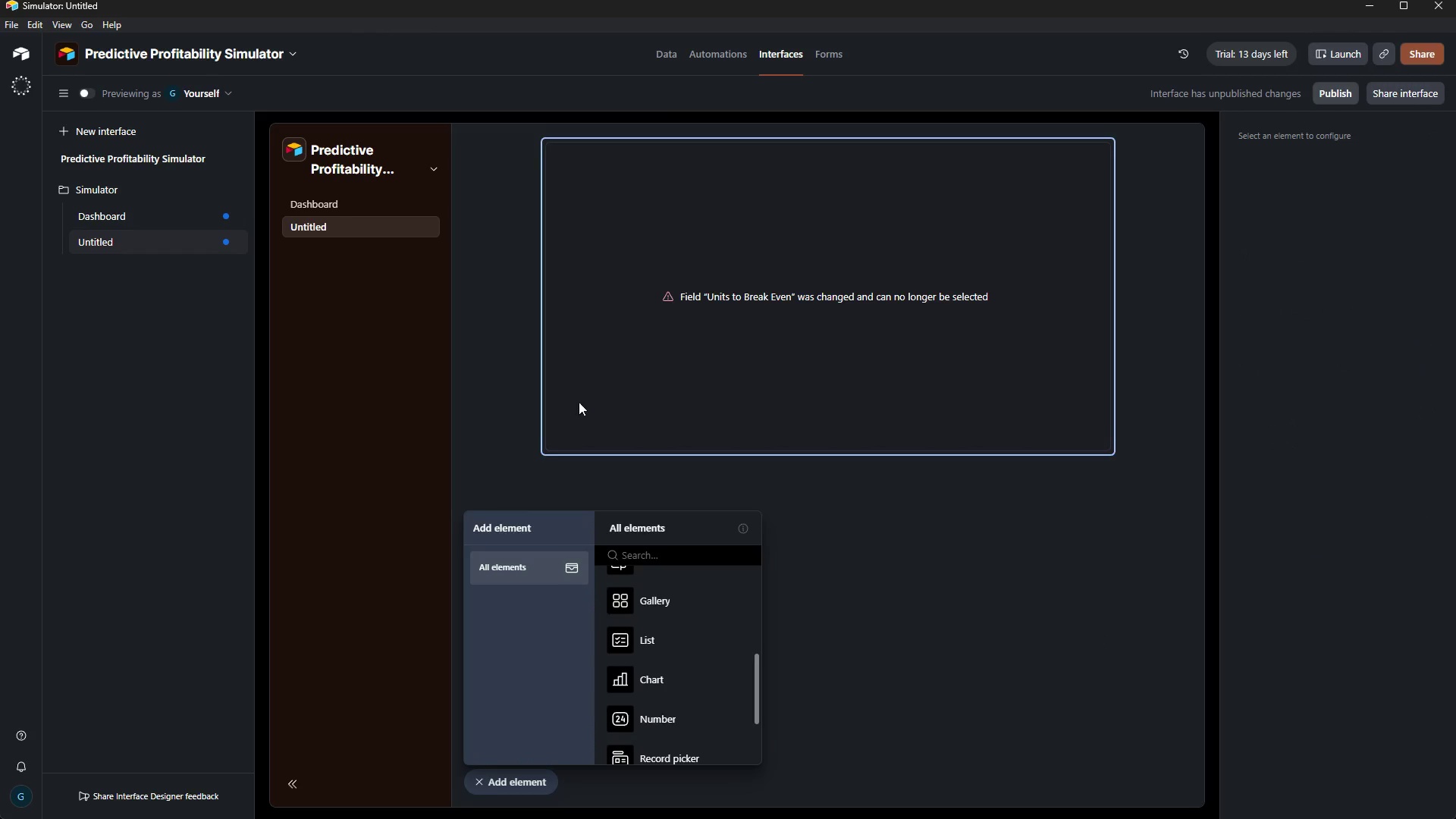 
left_click([641, 379])
 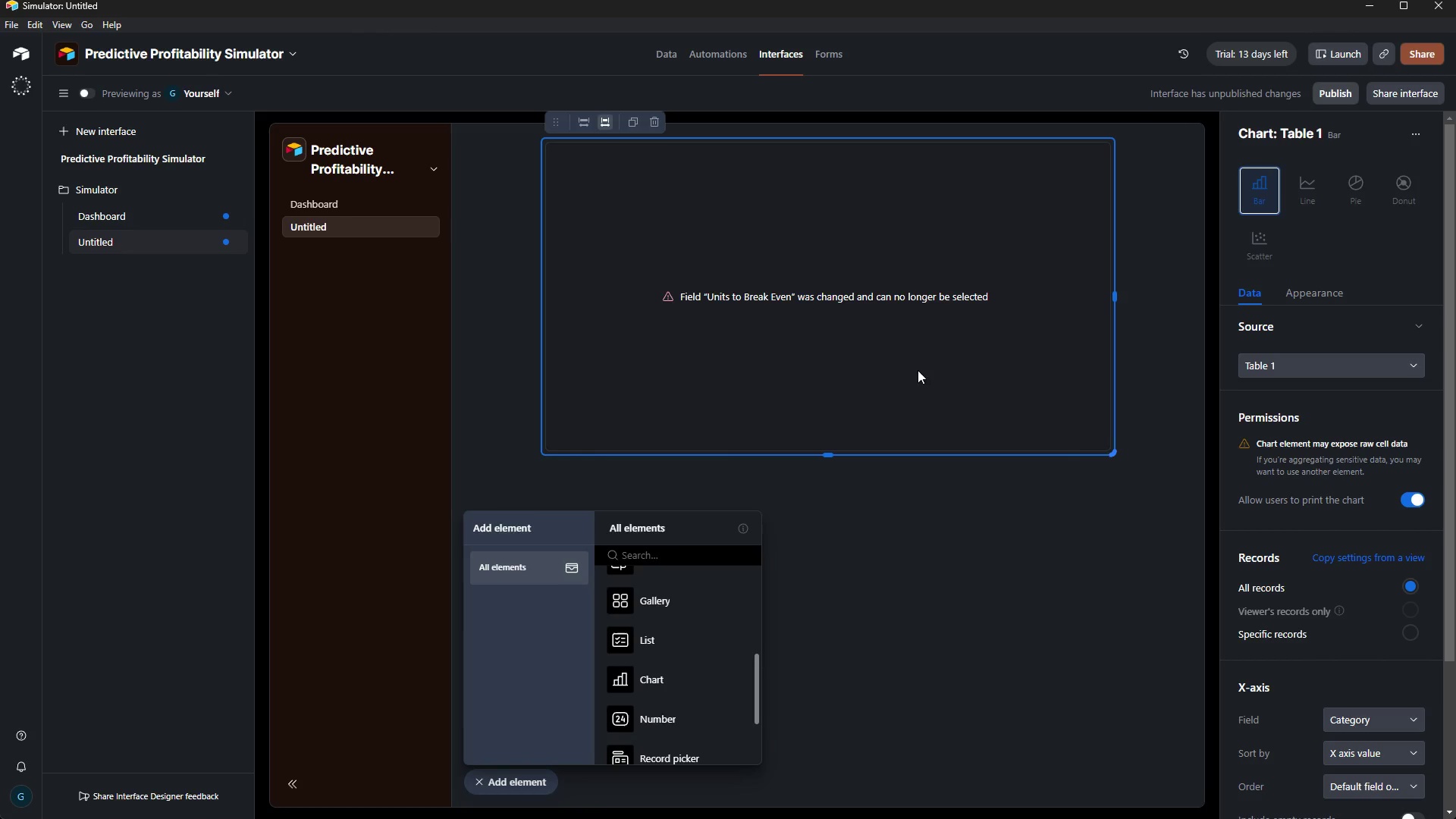 
wait(14.17)
 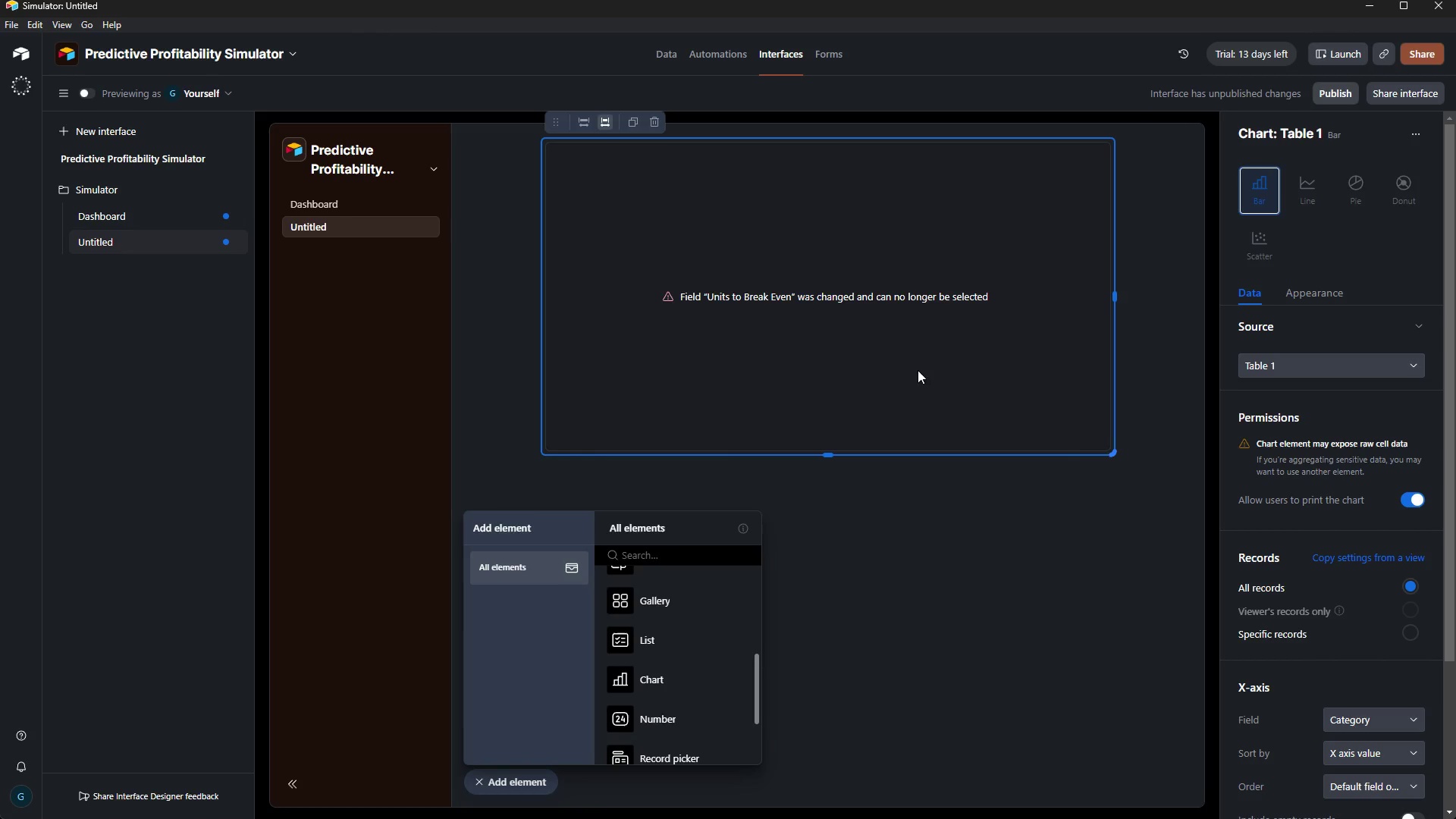 
left_click([136, 212])
 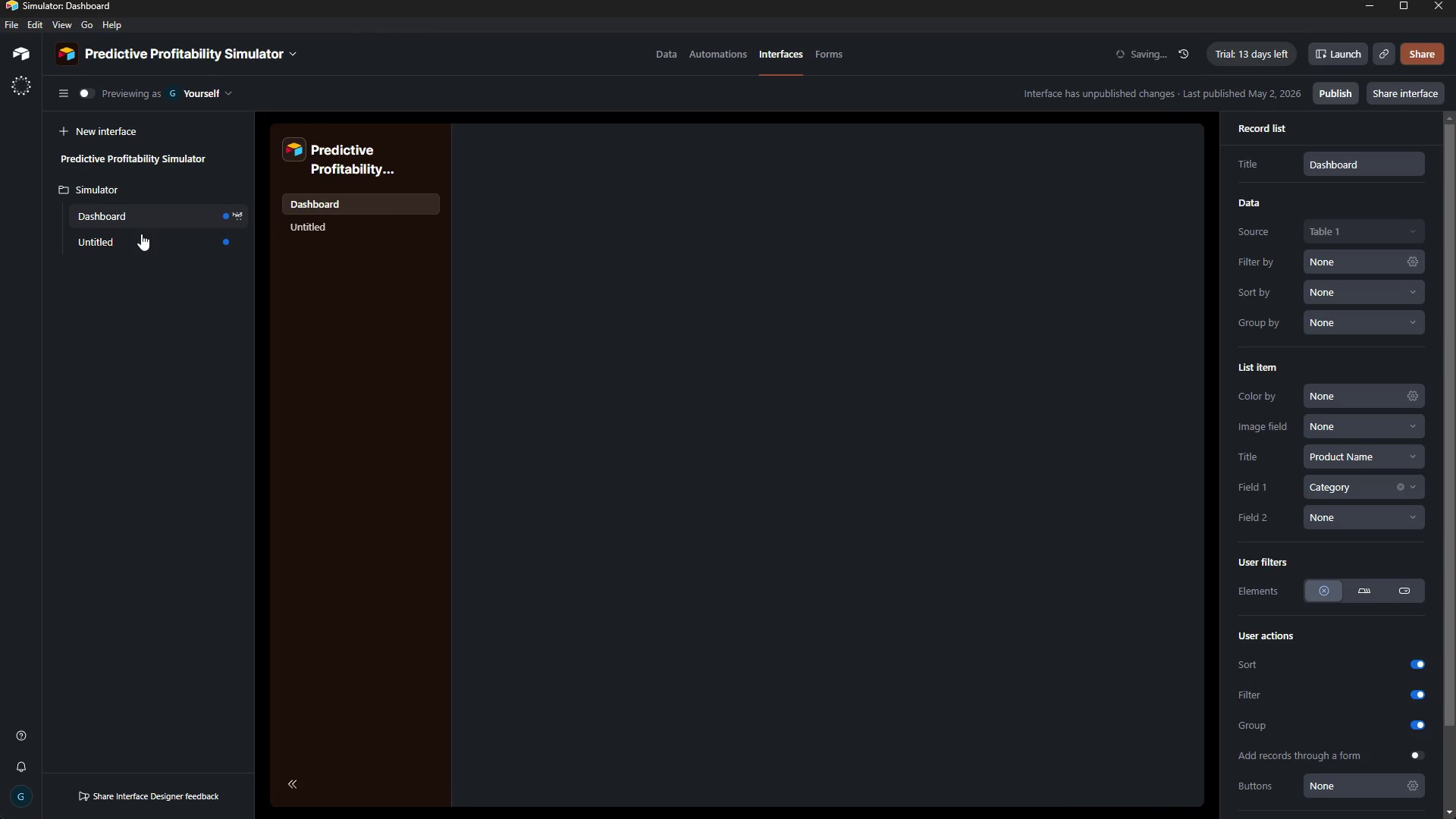 
left_click([141, 243])
 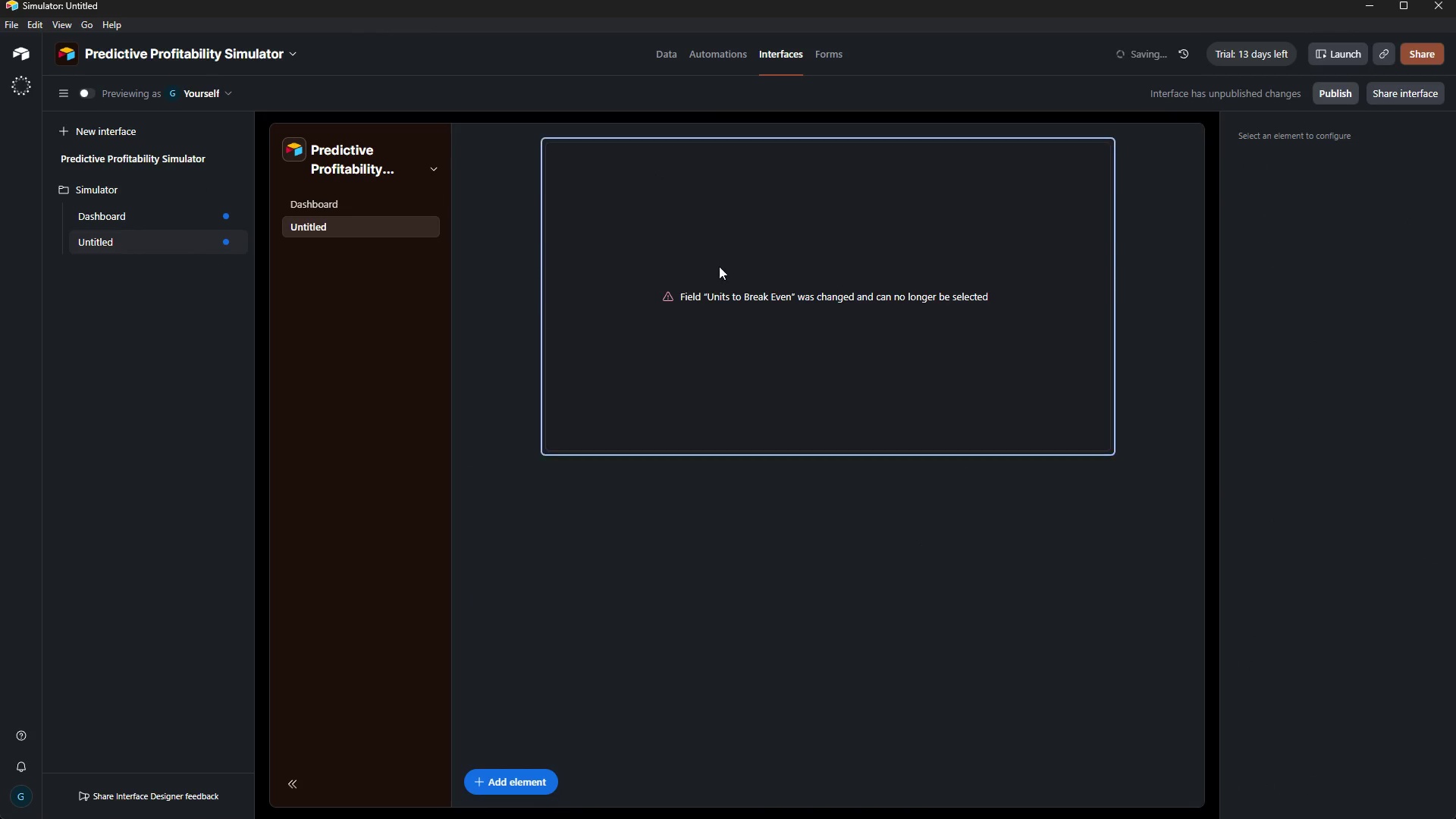 
left_click([748, 257])
 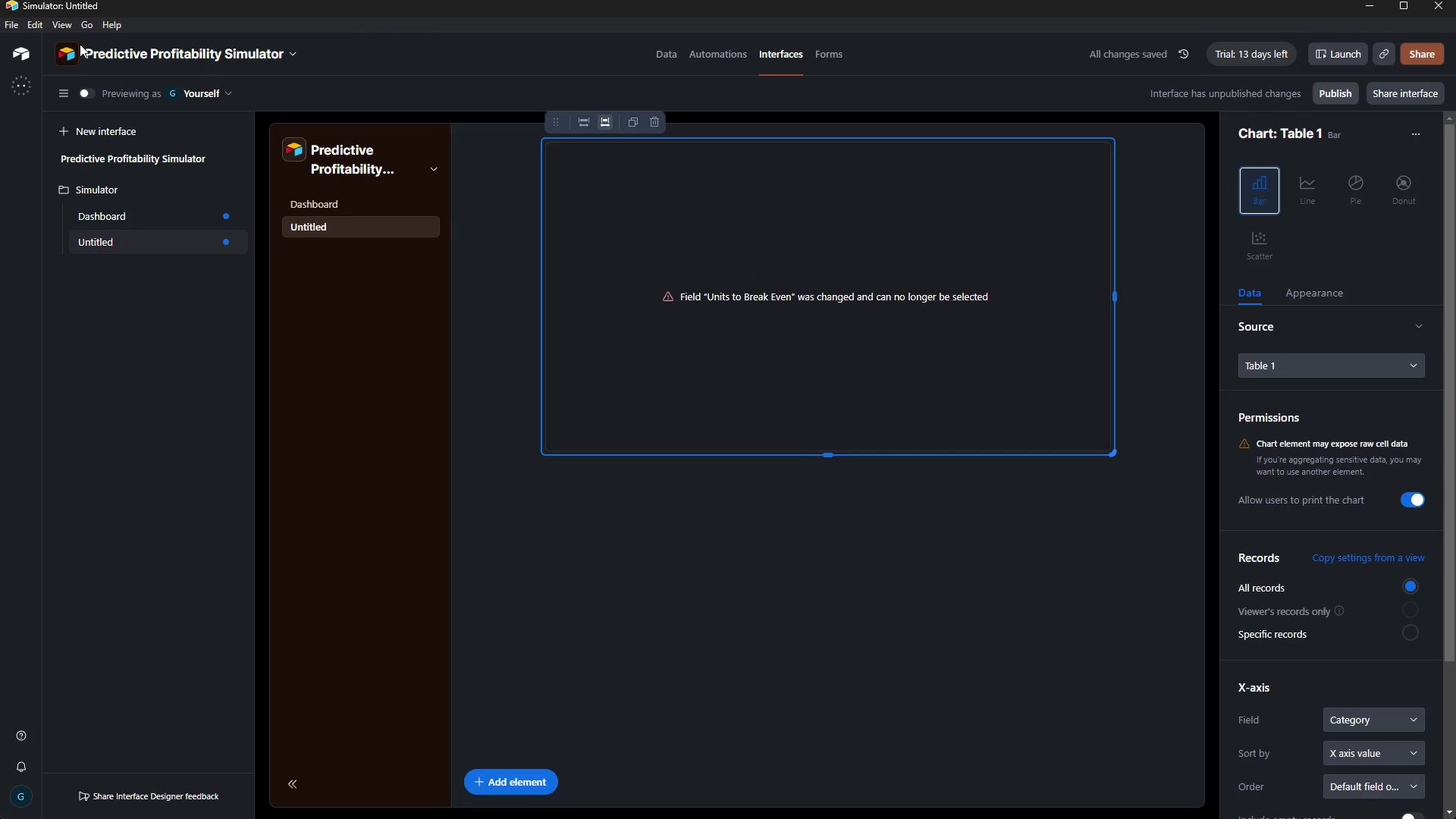 
wait(5.44)
 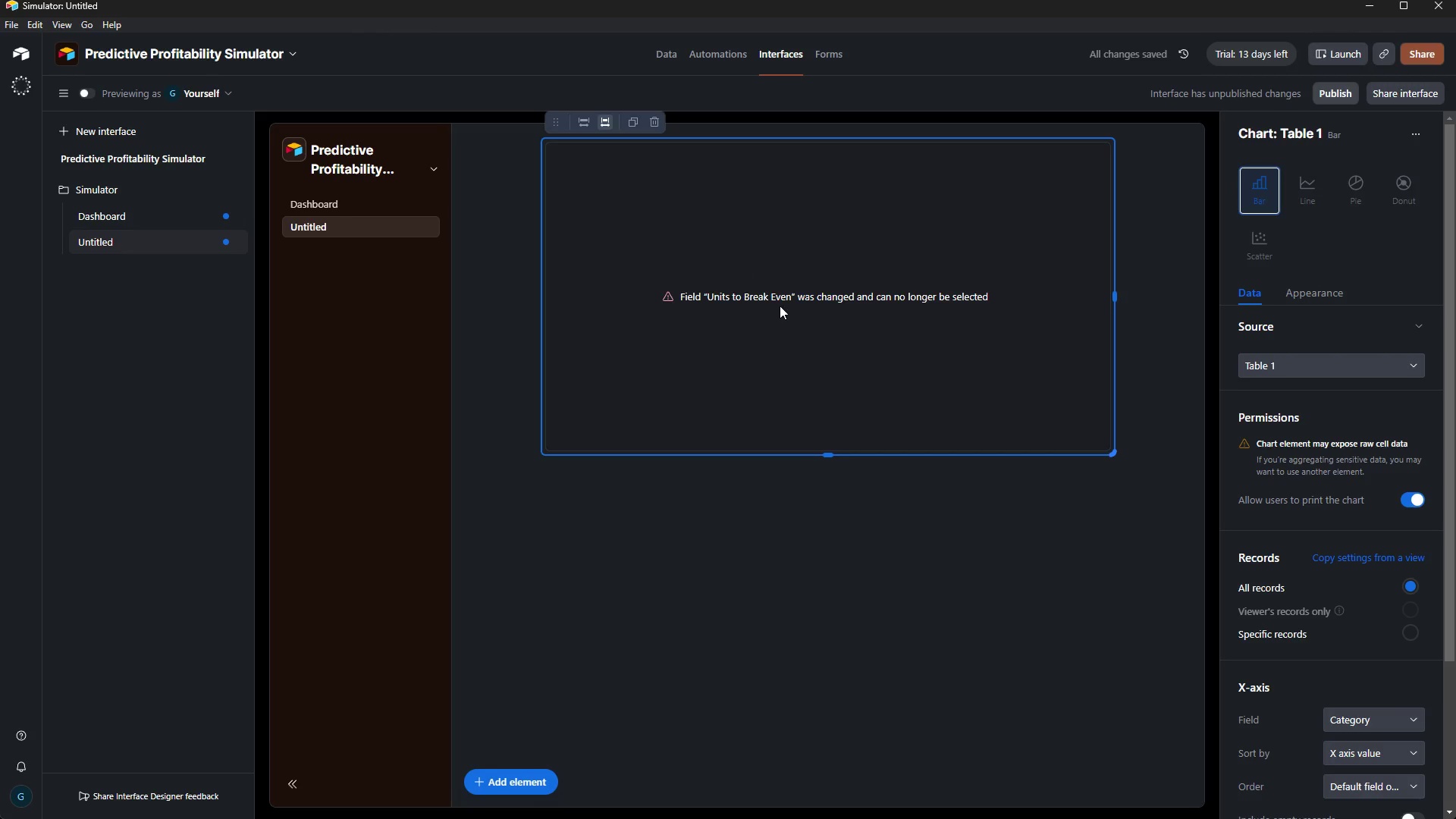 
left_click([669, 69])
 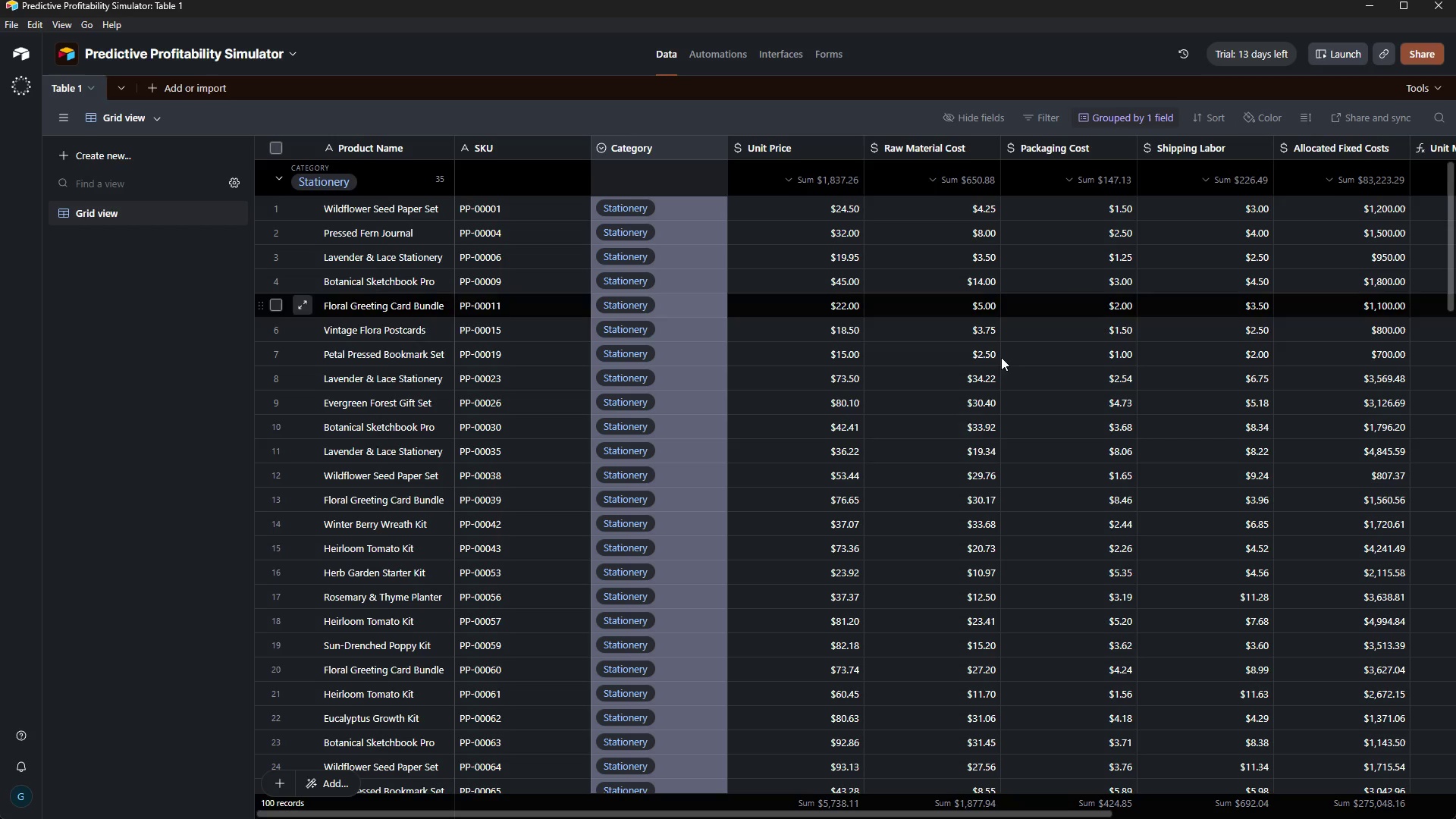 
left_click([939, 444])
 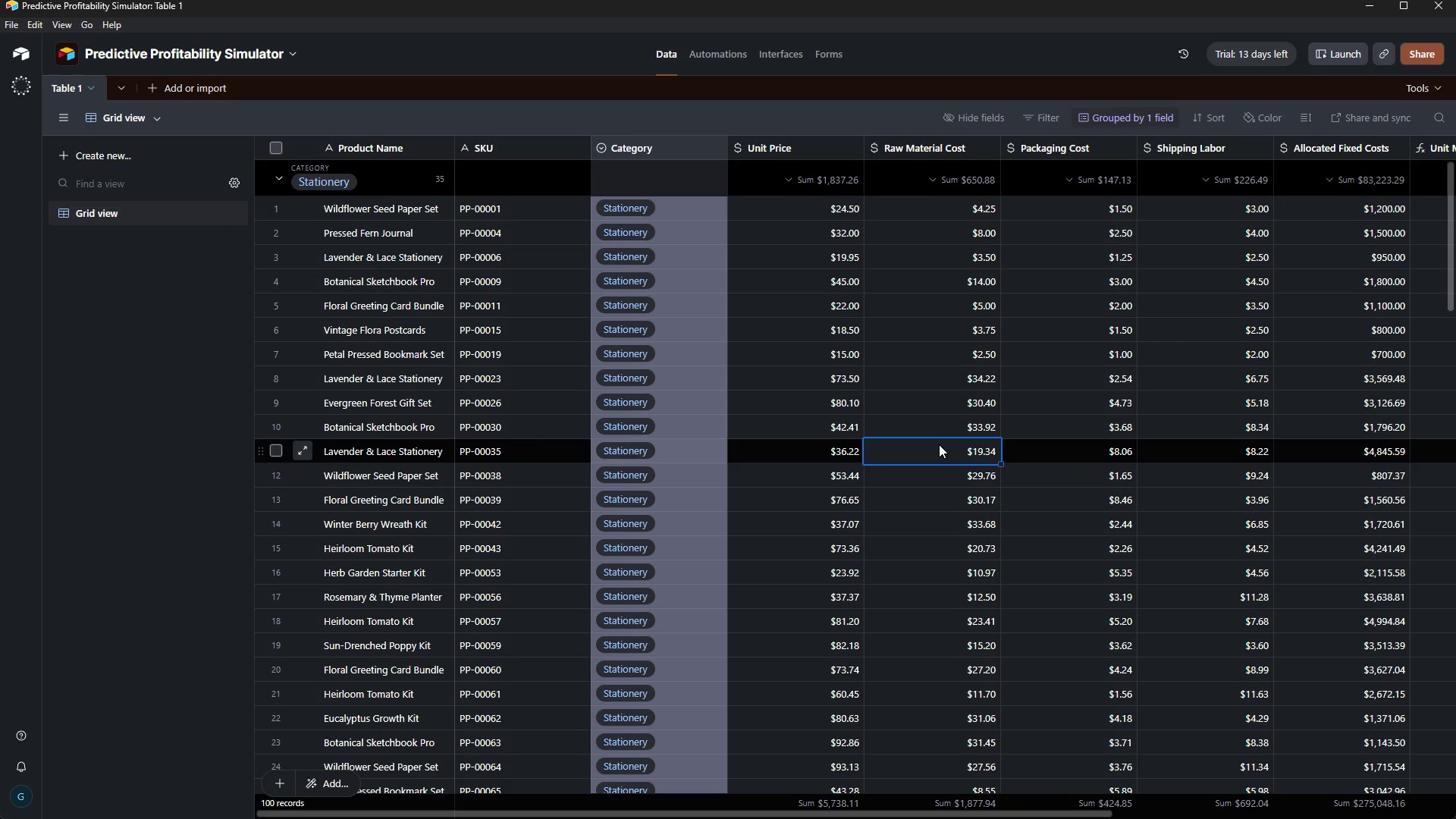 
key(ArrowRight)
 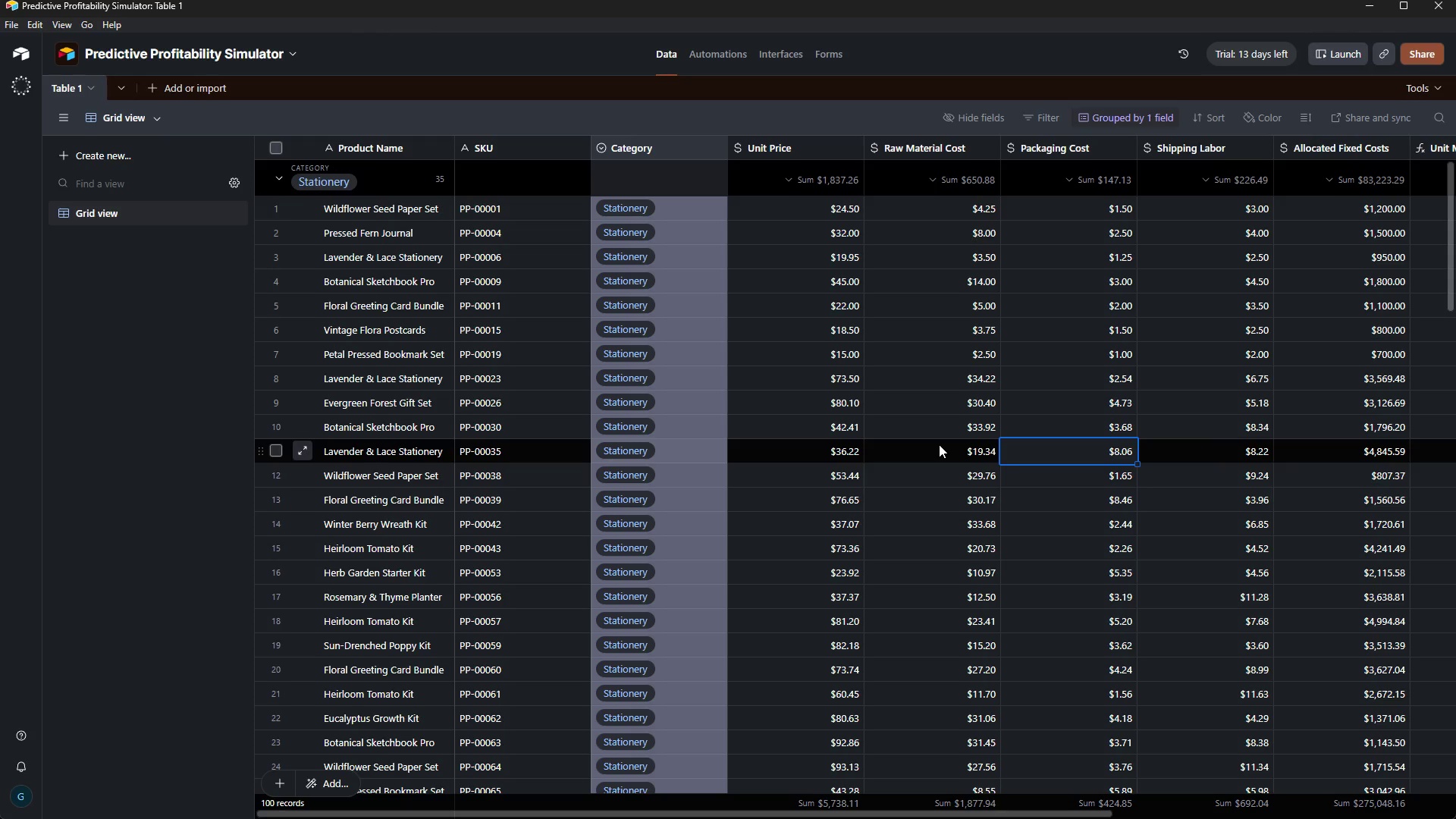 
key(ArrowDown)
 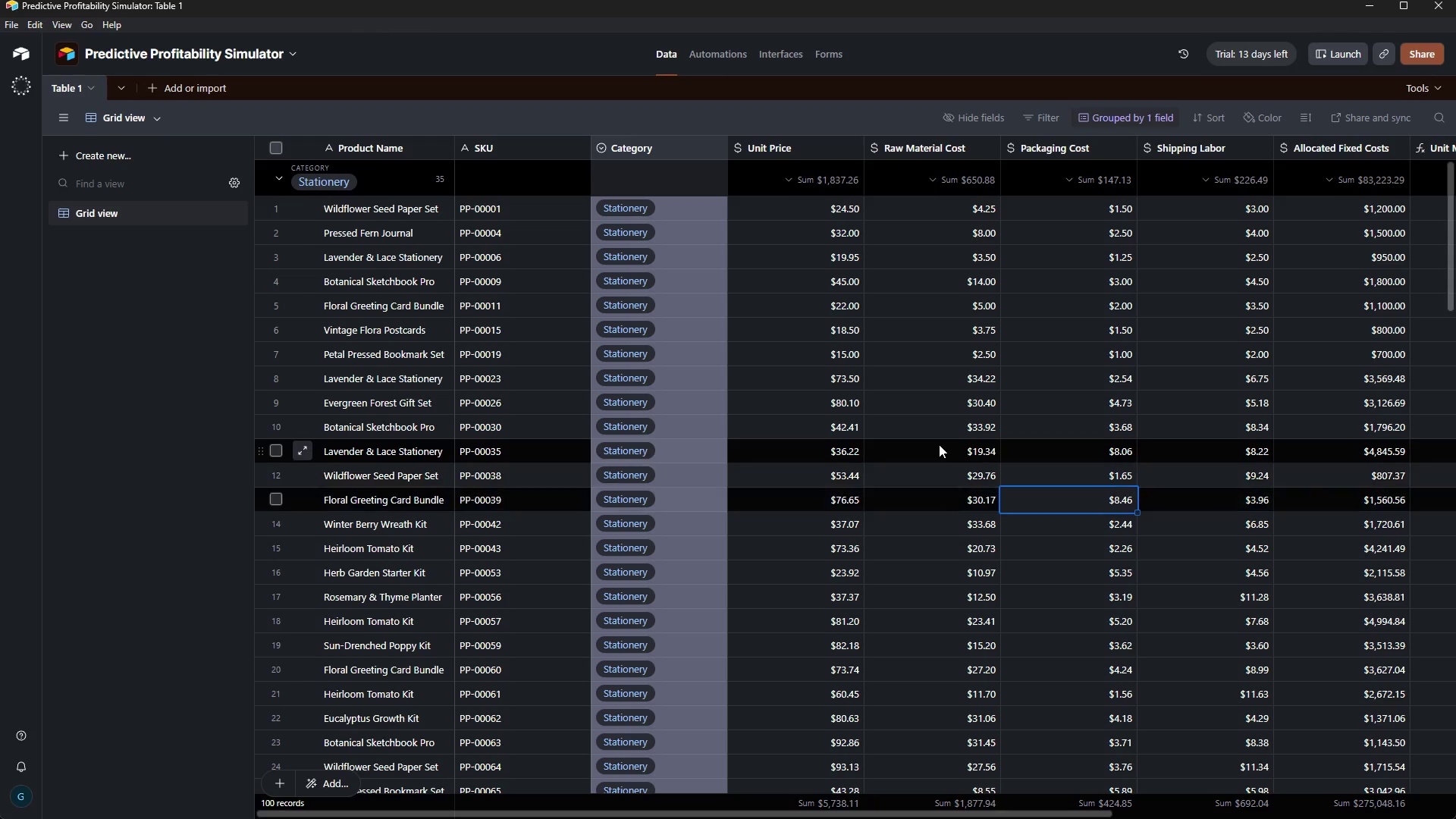 
key(ArrowDown)
 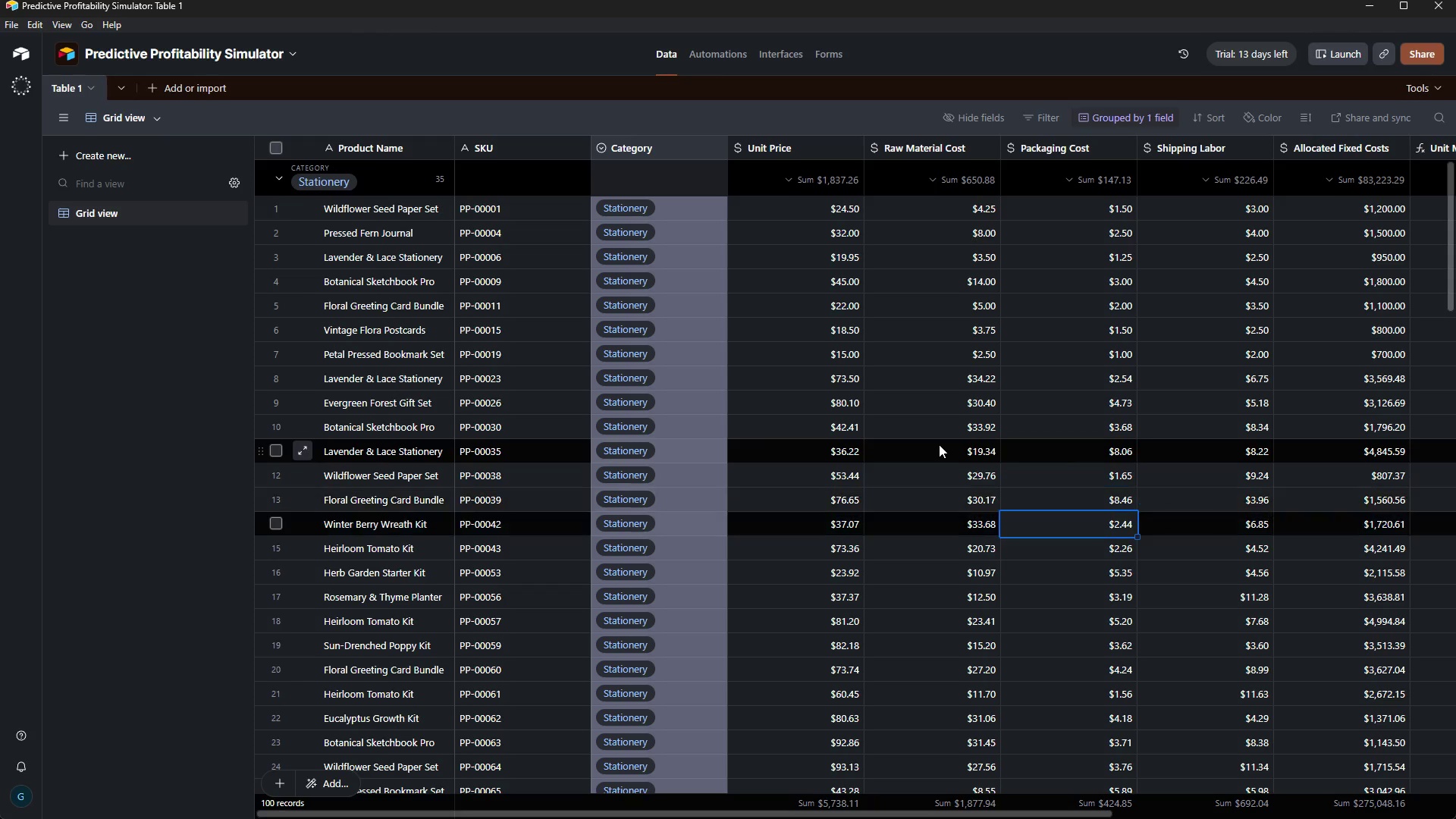 
key(ArrowDown)
 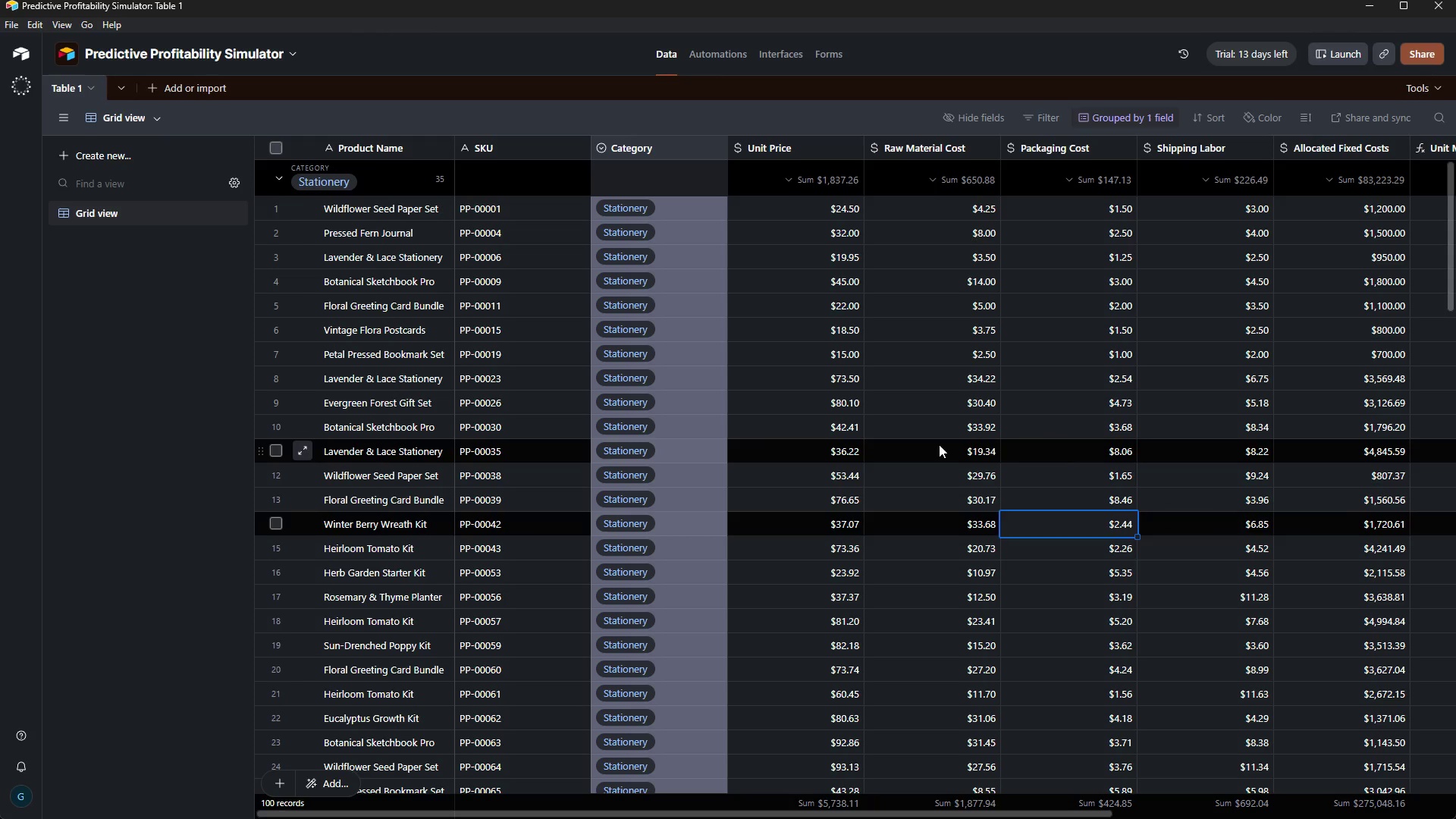 
key(ArrowRight)
 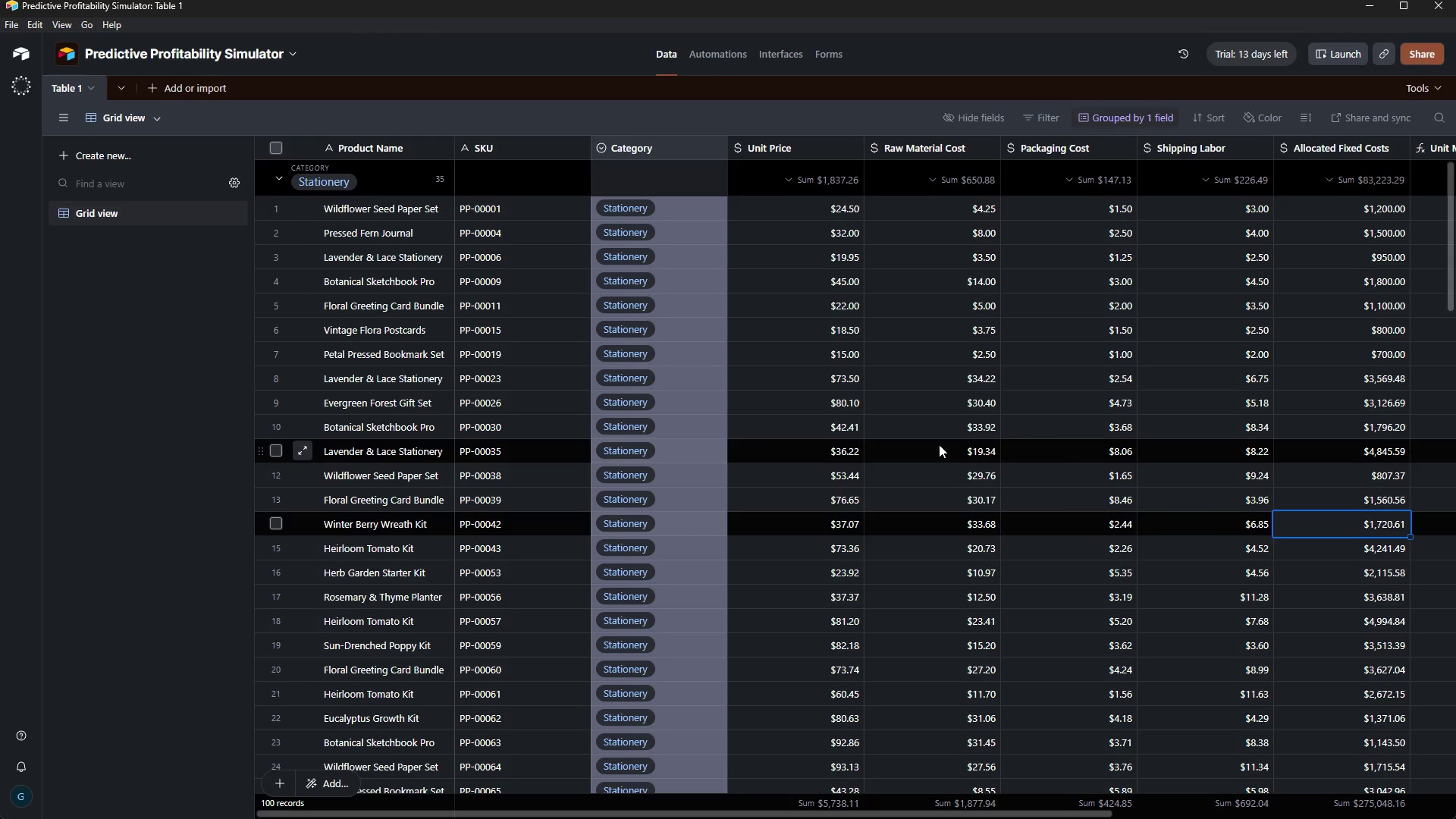 
key(ArrowRight)
 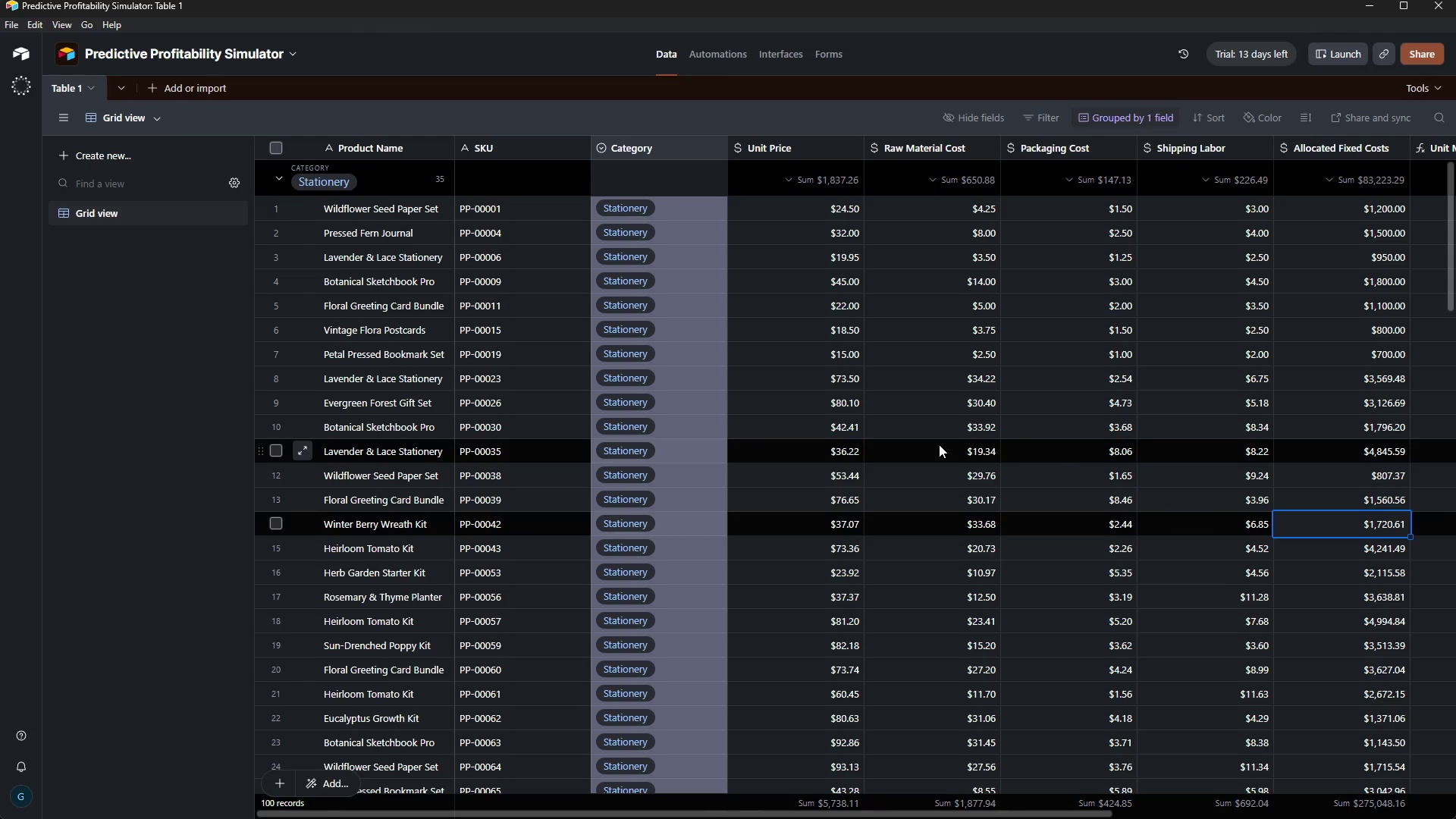 
key(ArrowRight)
 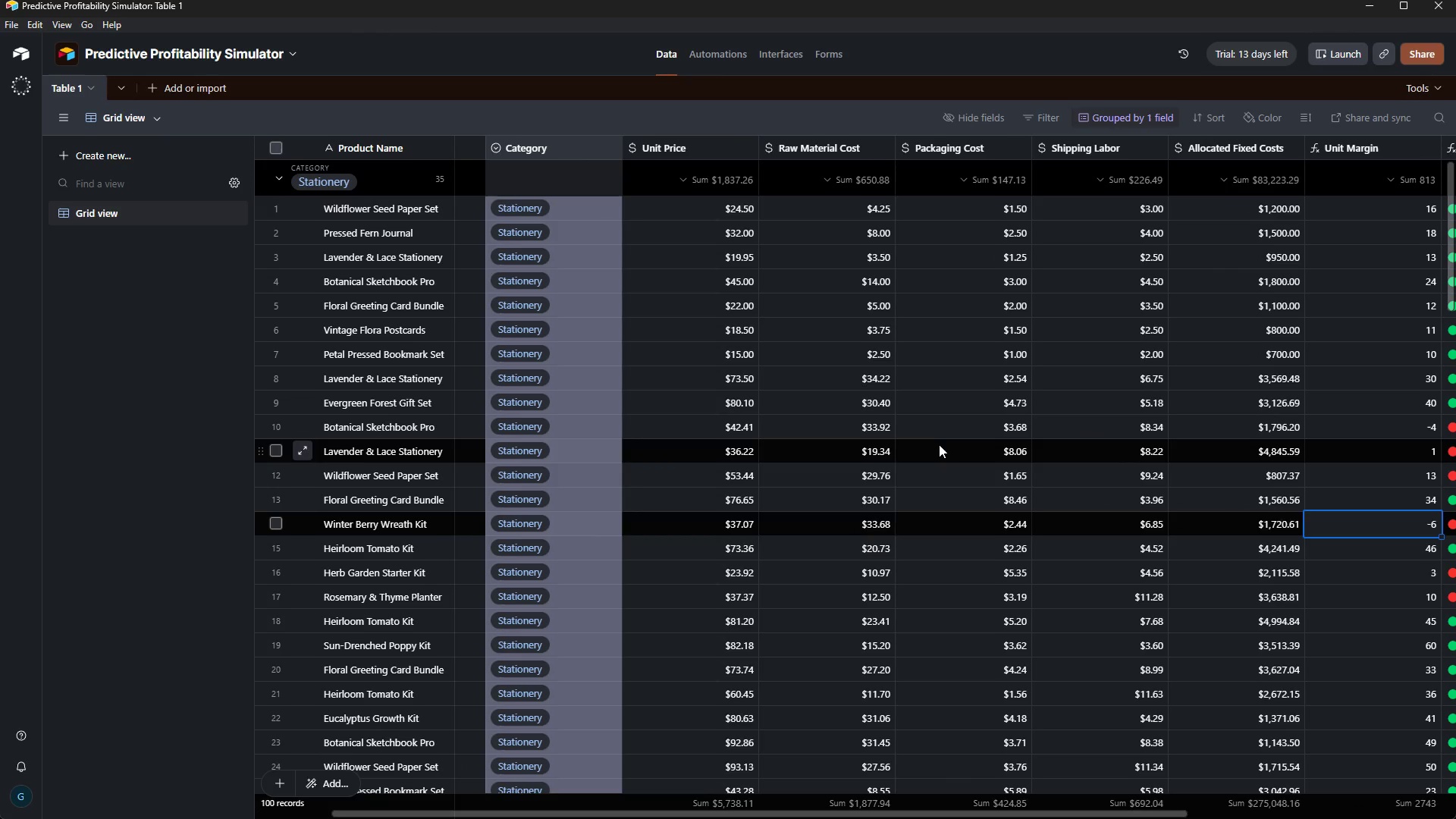 
key(ArrowLeft)
 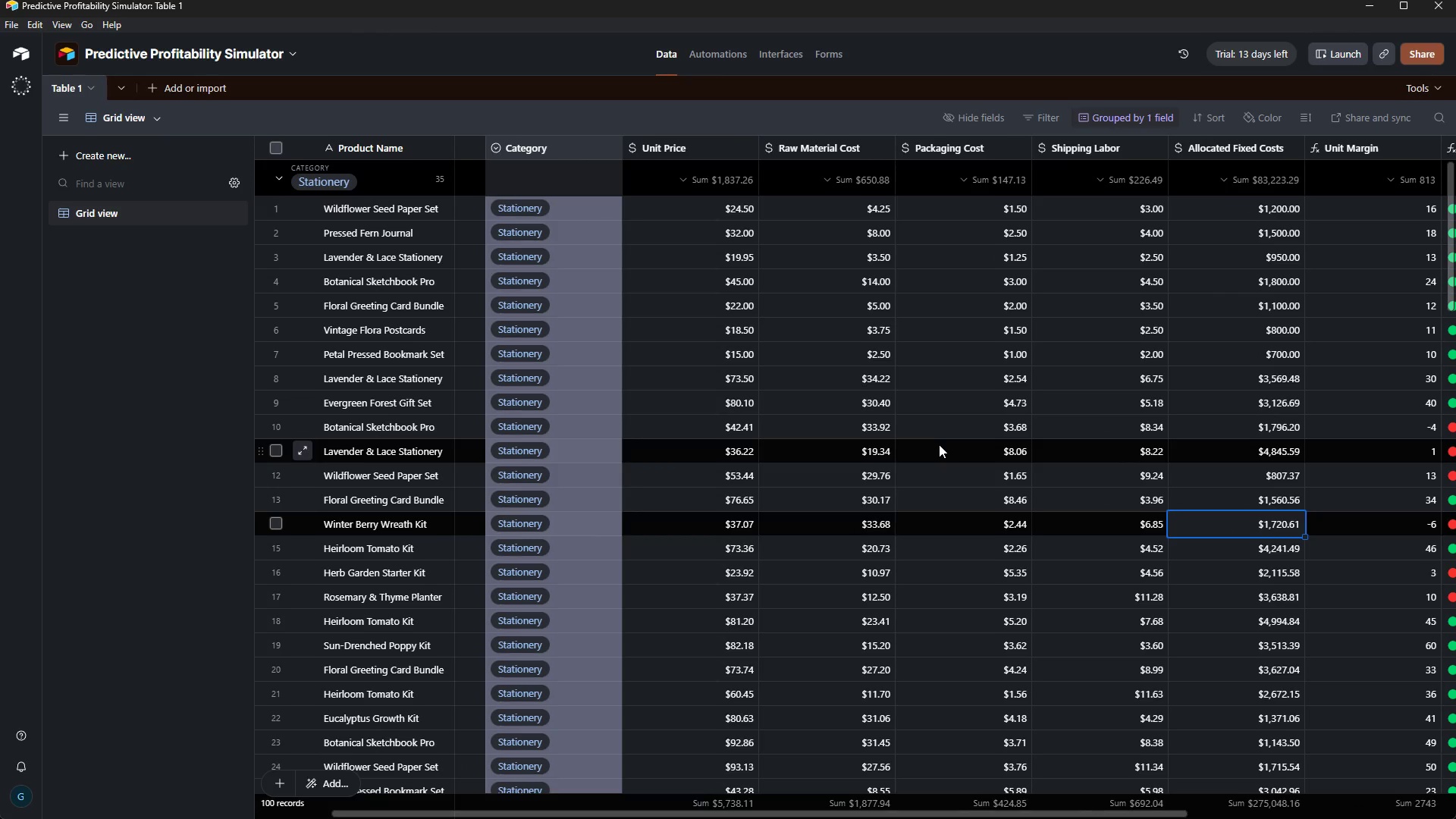 
key(ArrowRight)
 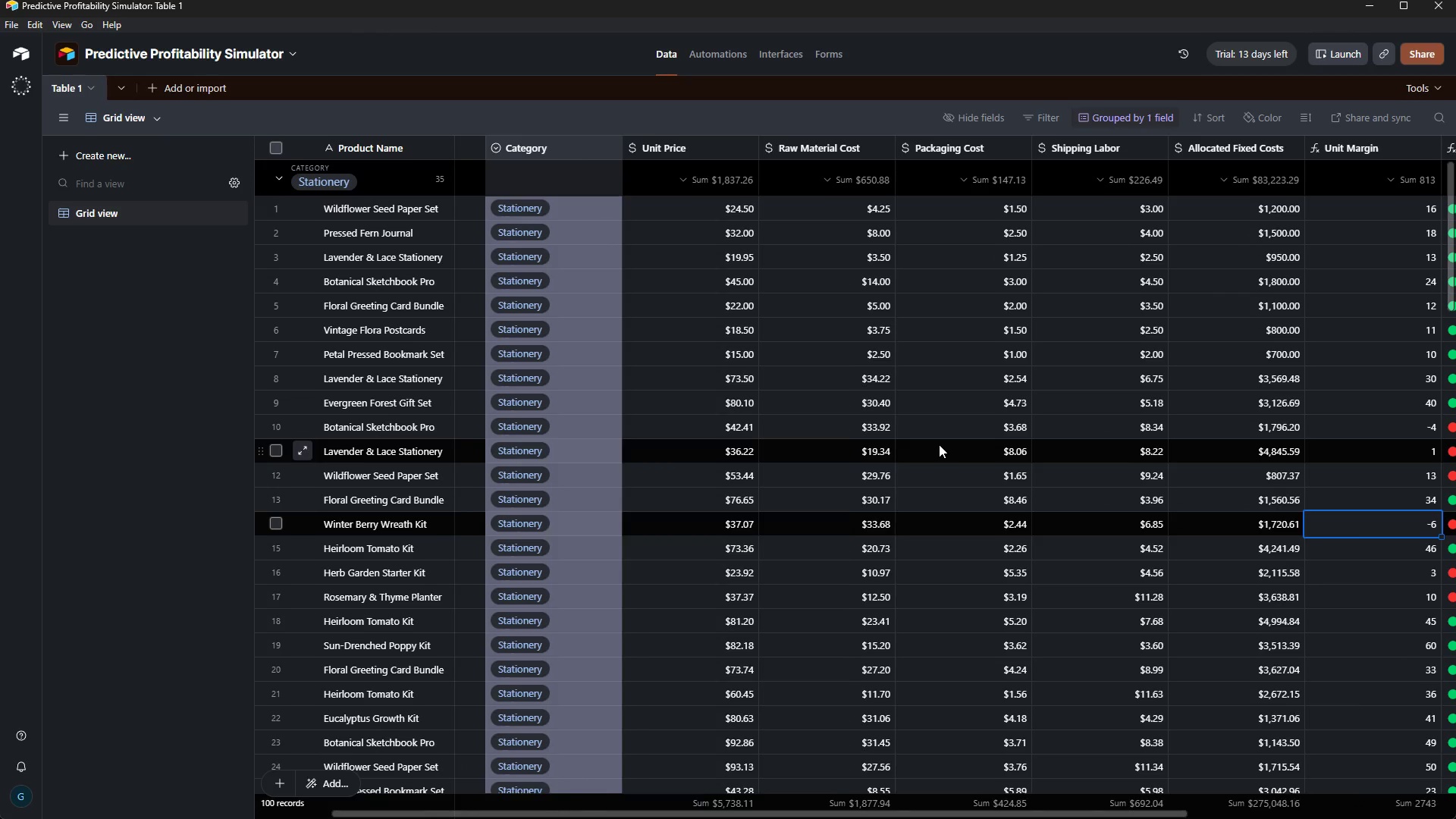 
key(ArrowRight)
 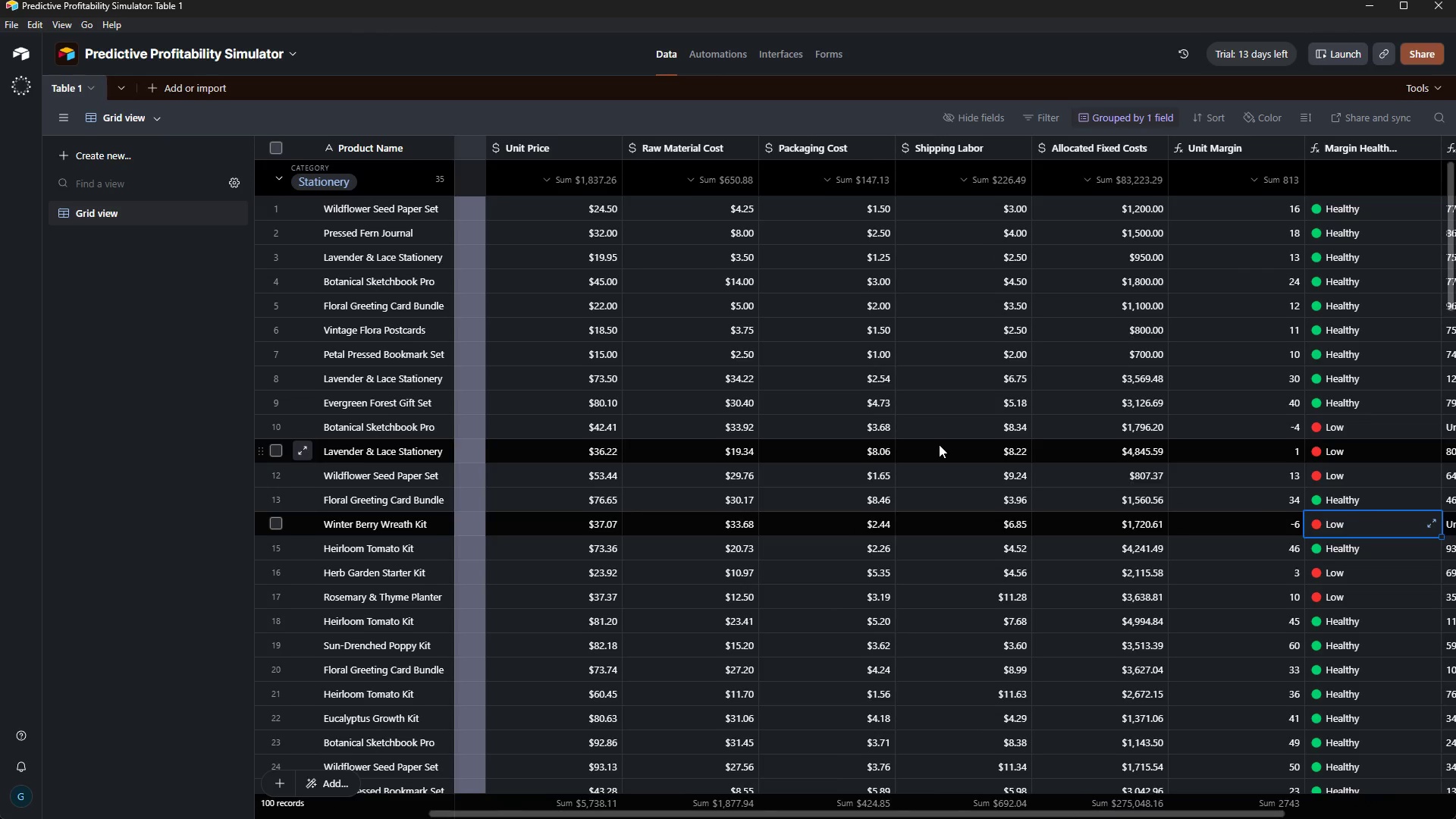 
key(ArrowRight)
 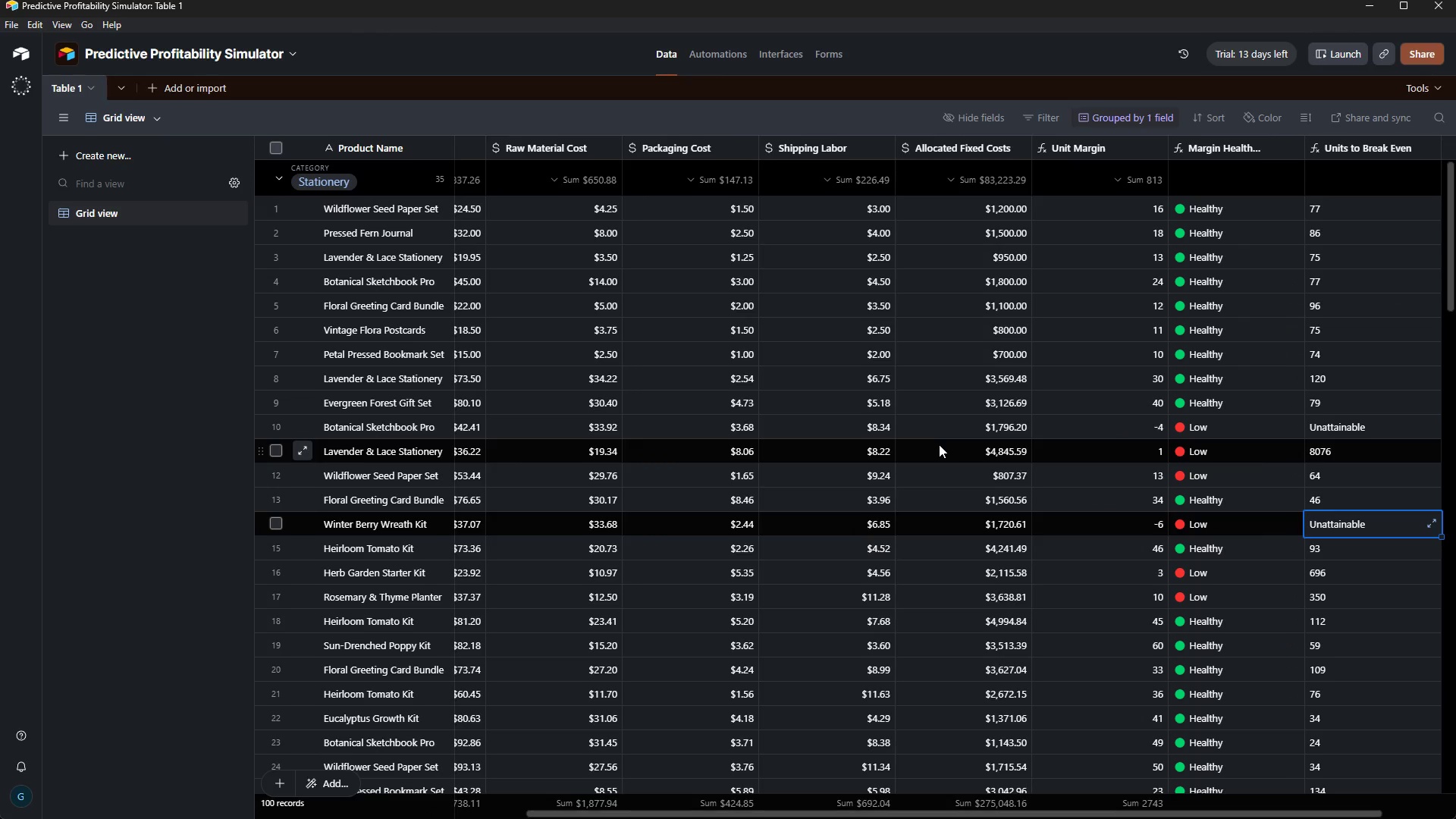 
key(ArrowLeft)
 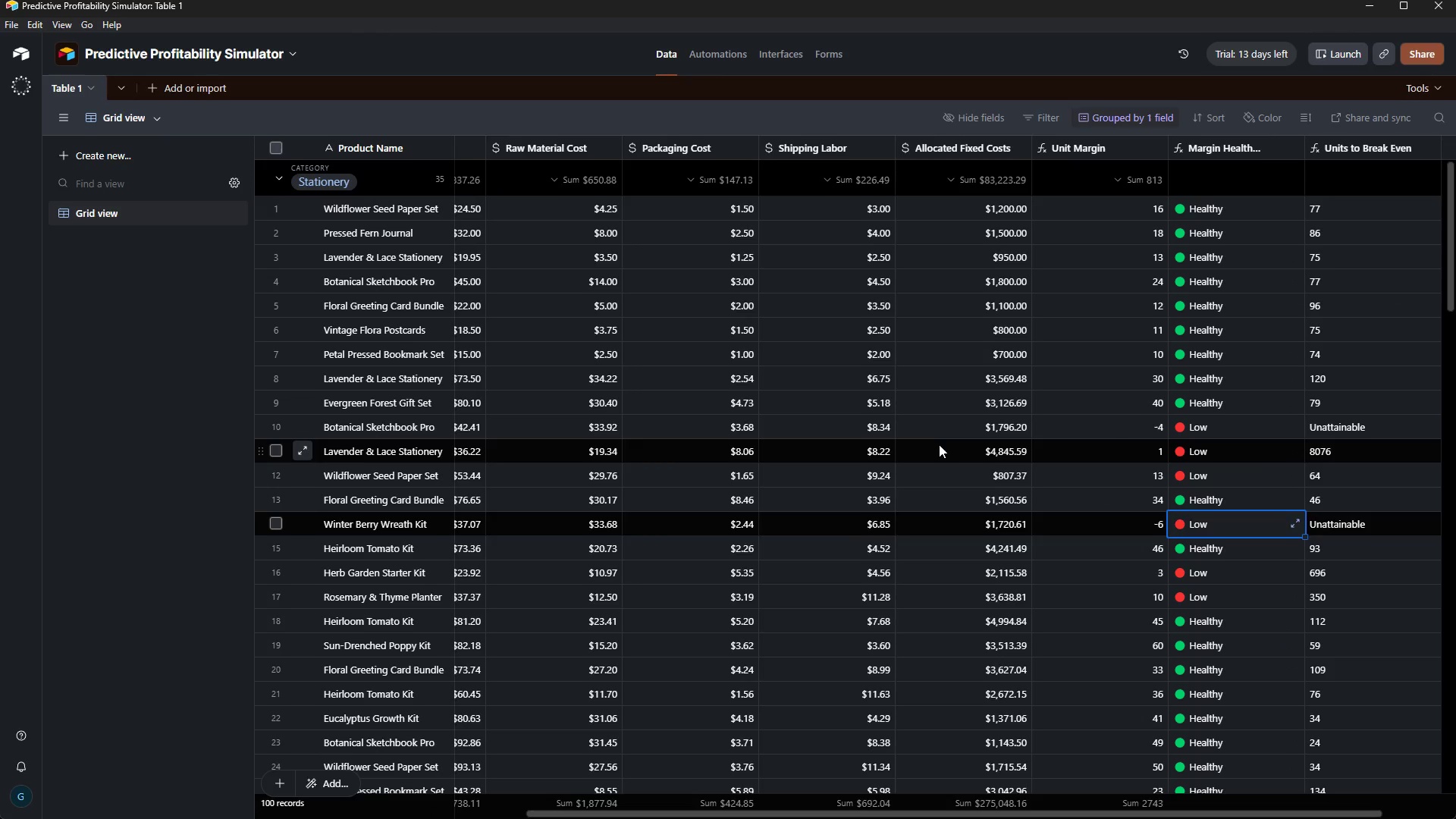 
key(ArrowRight)
 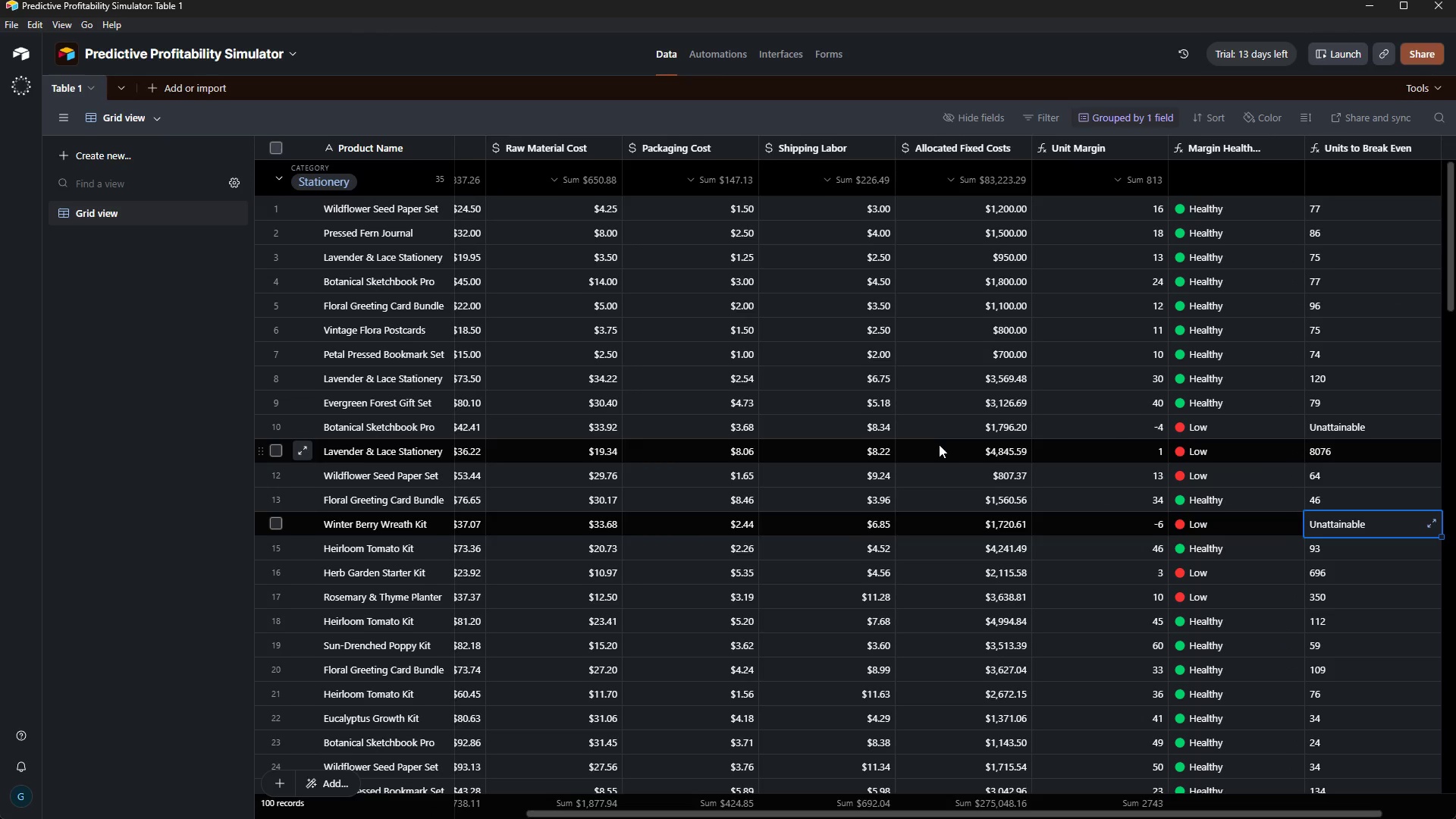 
key(ArrowLeft)
 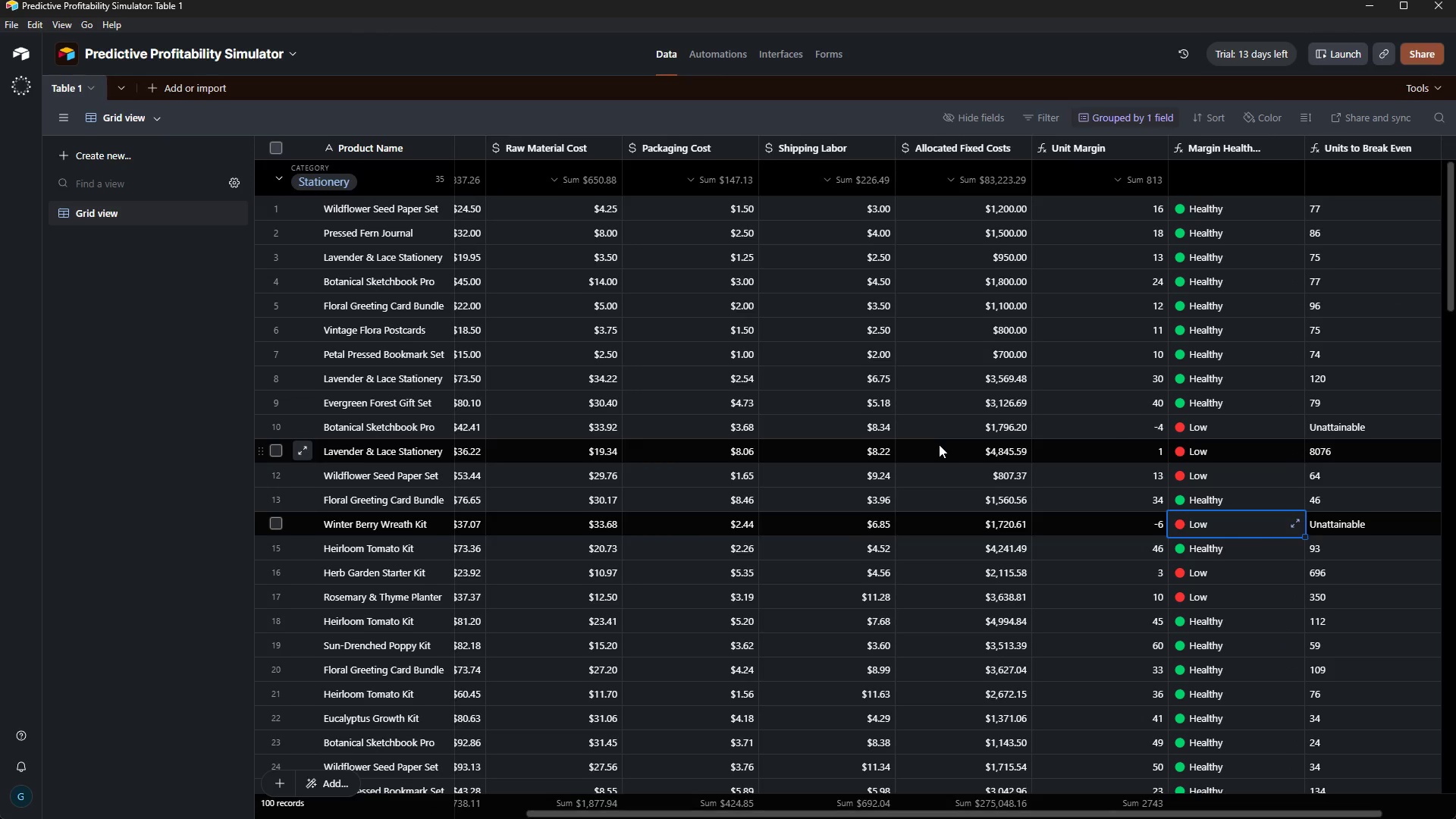 
key(ArrowLeft)
 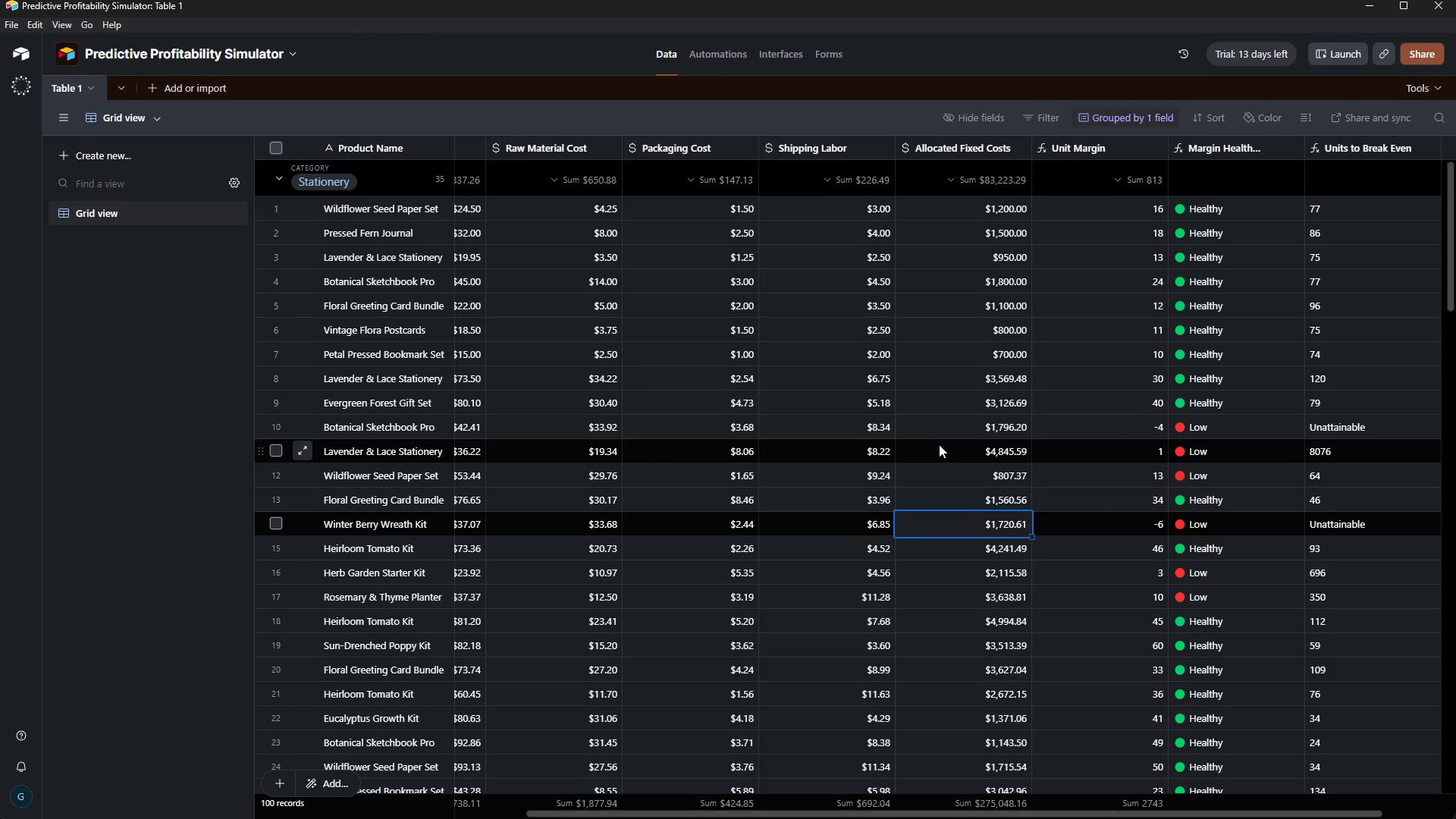 
key(ArrowLeft)
 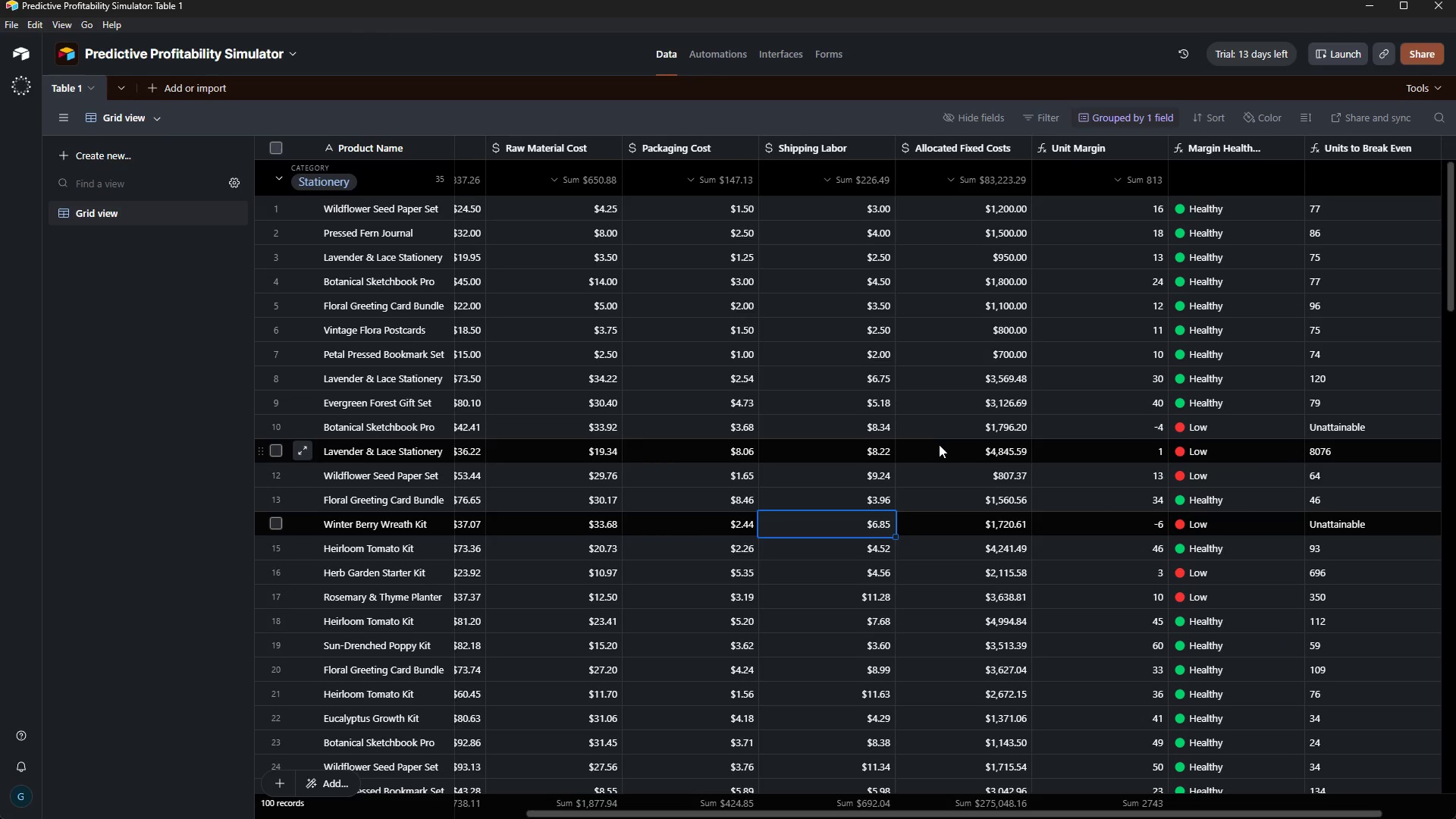 
key(ArrowLeft)
 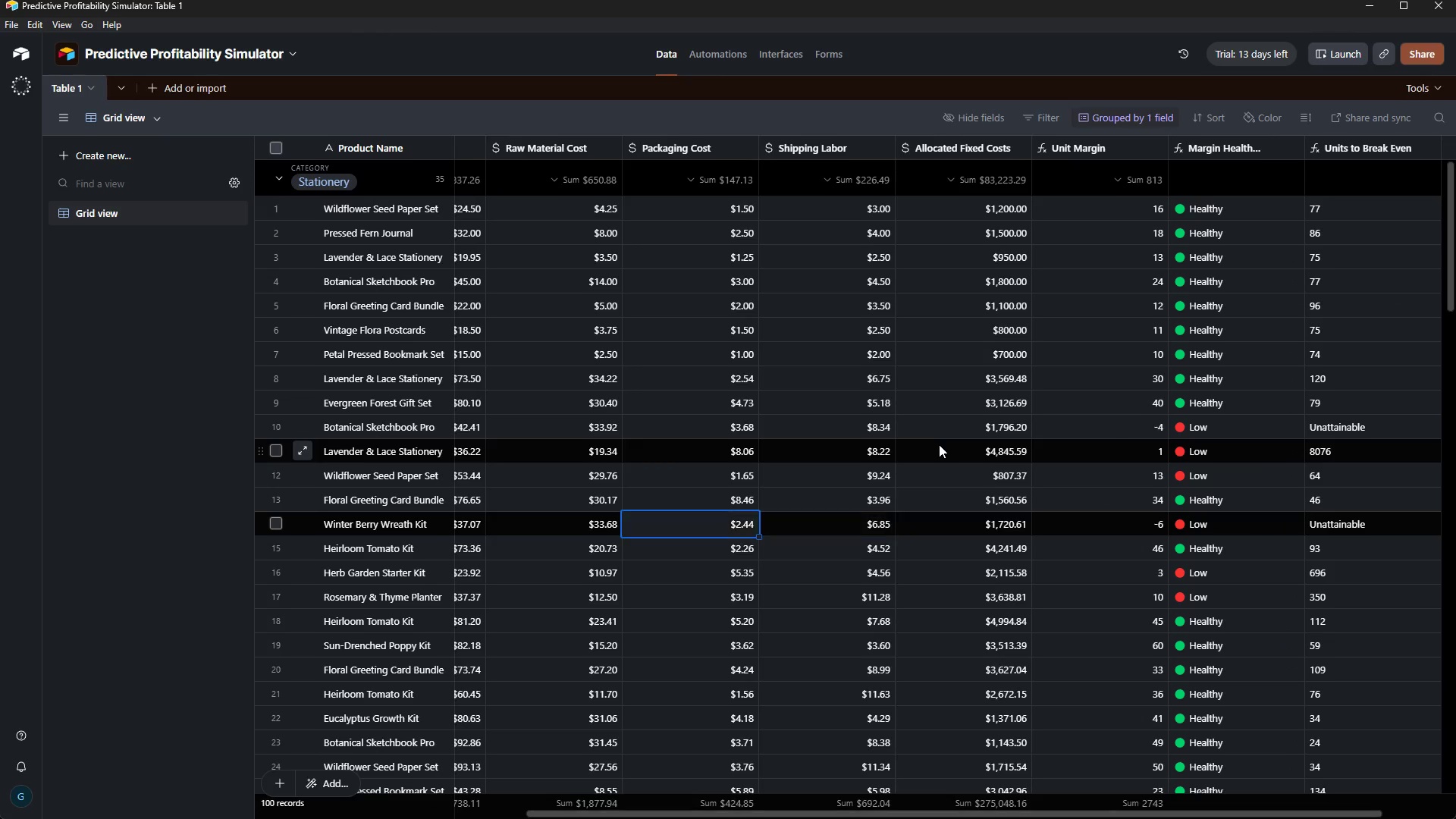 
key(ArrowLeft)
 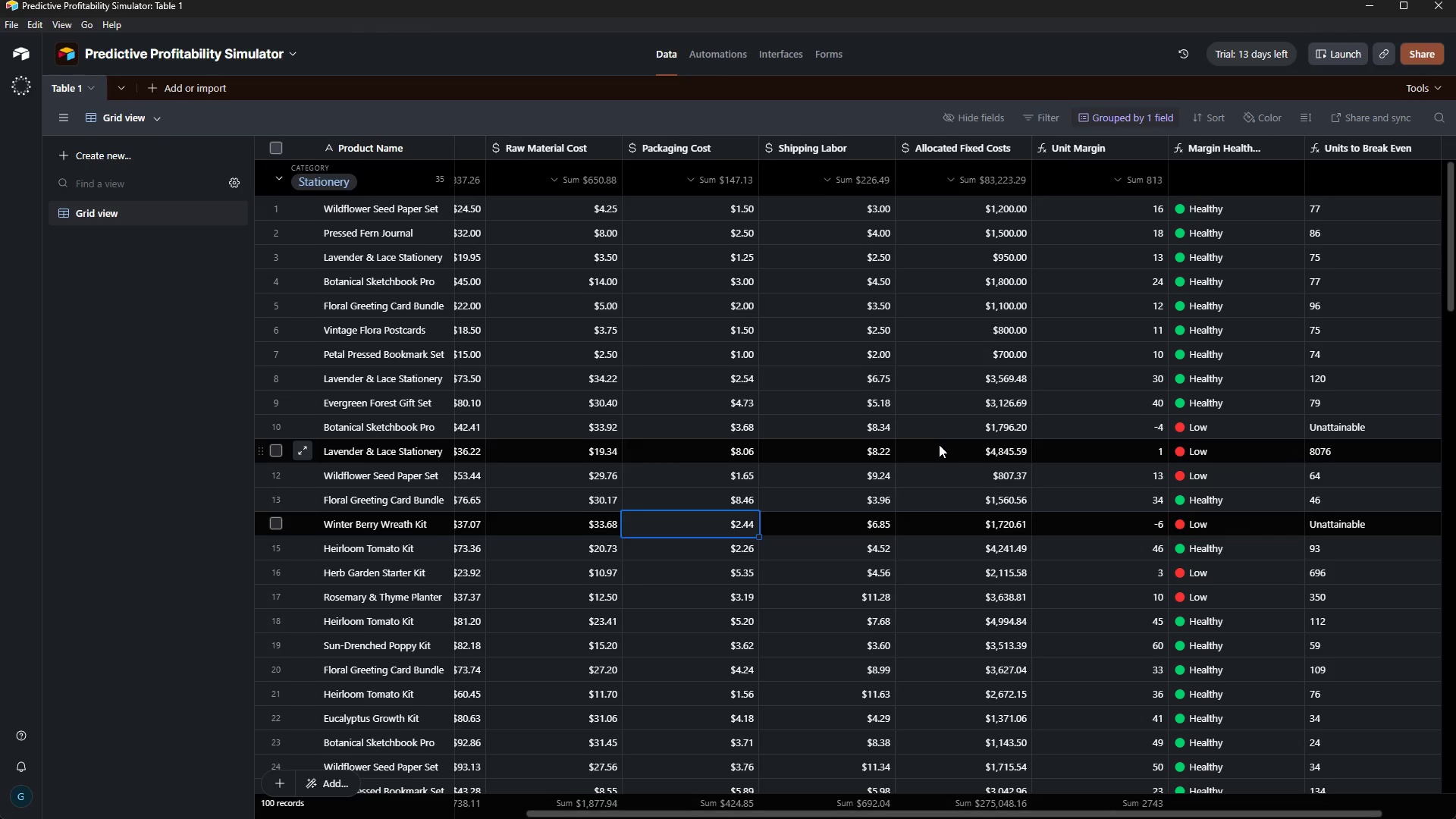 
key(ArrowLeft)
 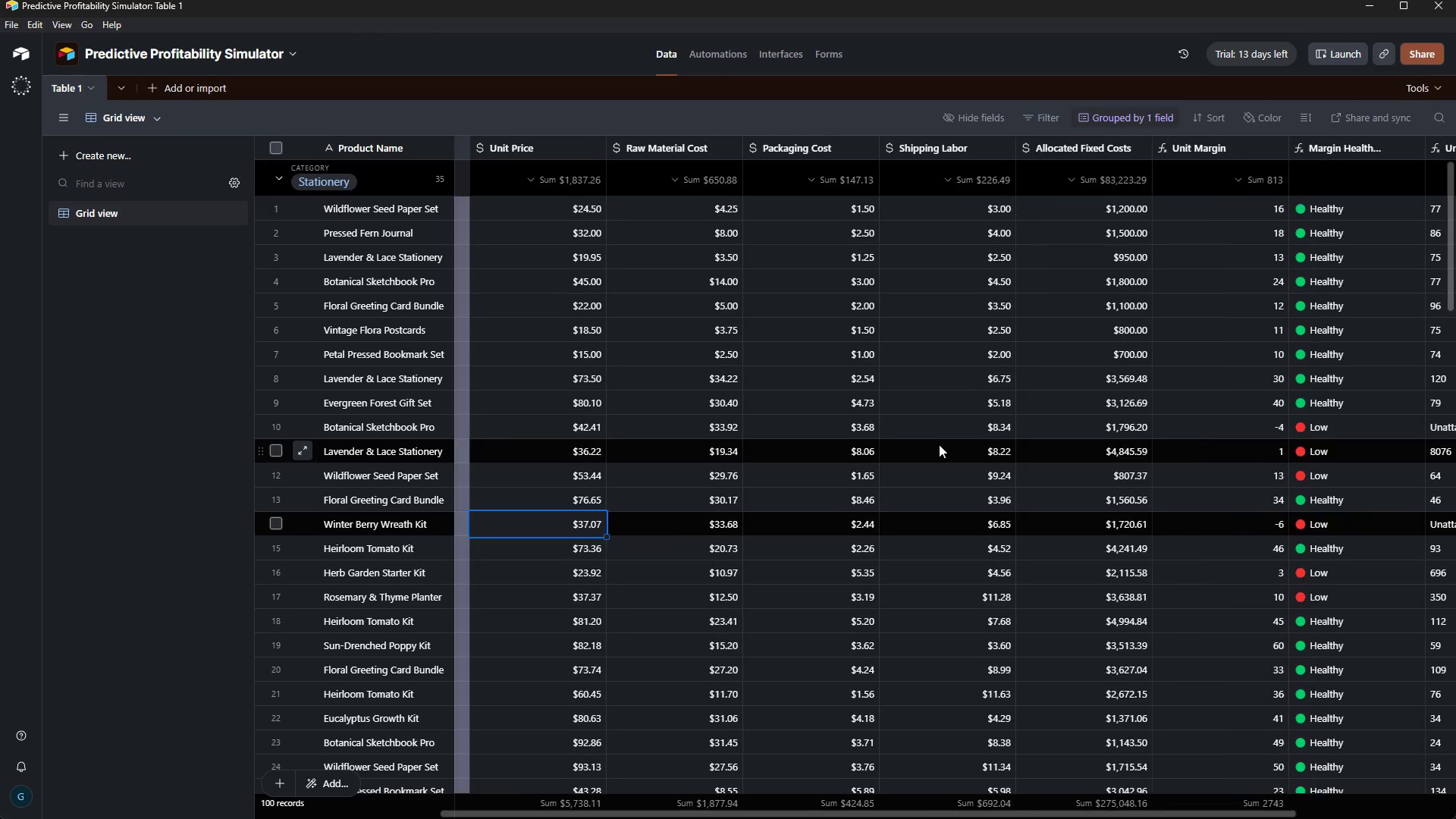 
key(ArrowLeft)
 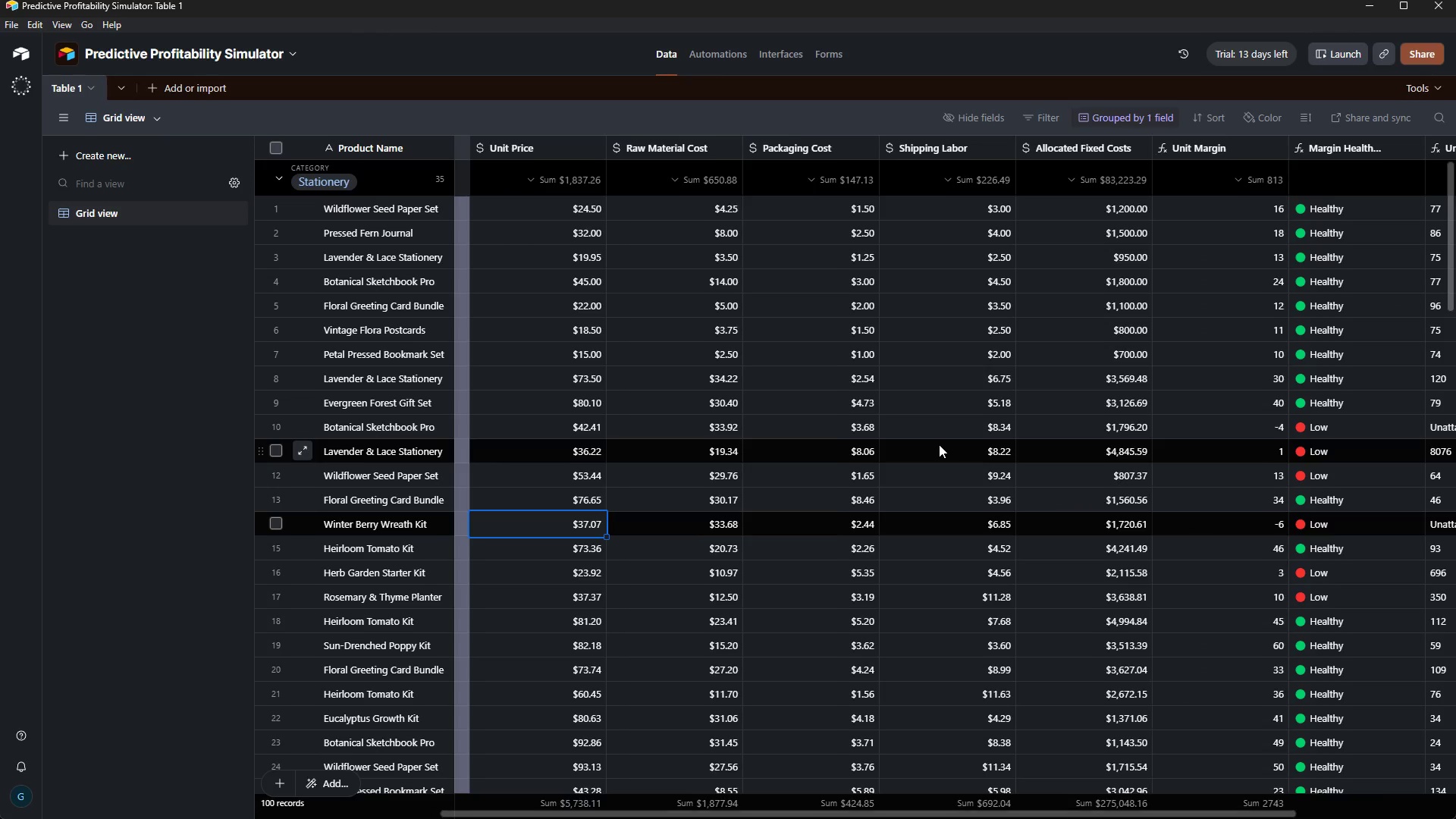 
key(ArrowLeft)
 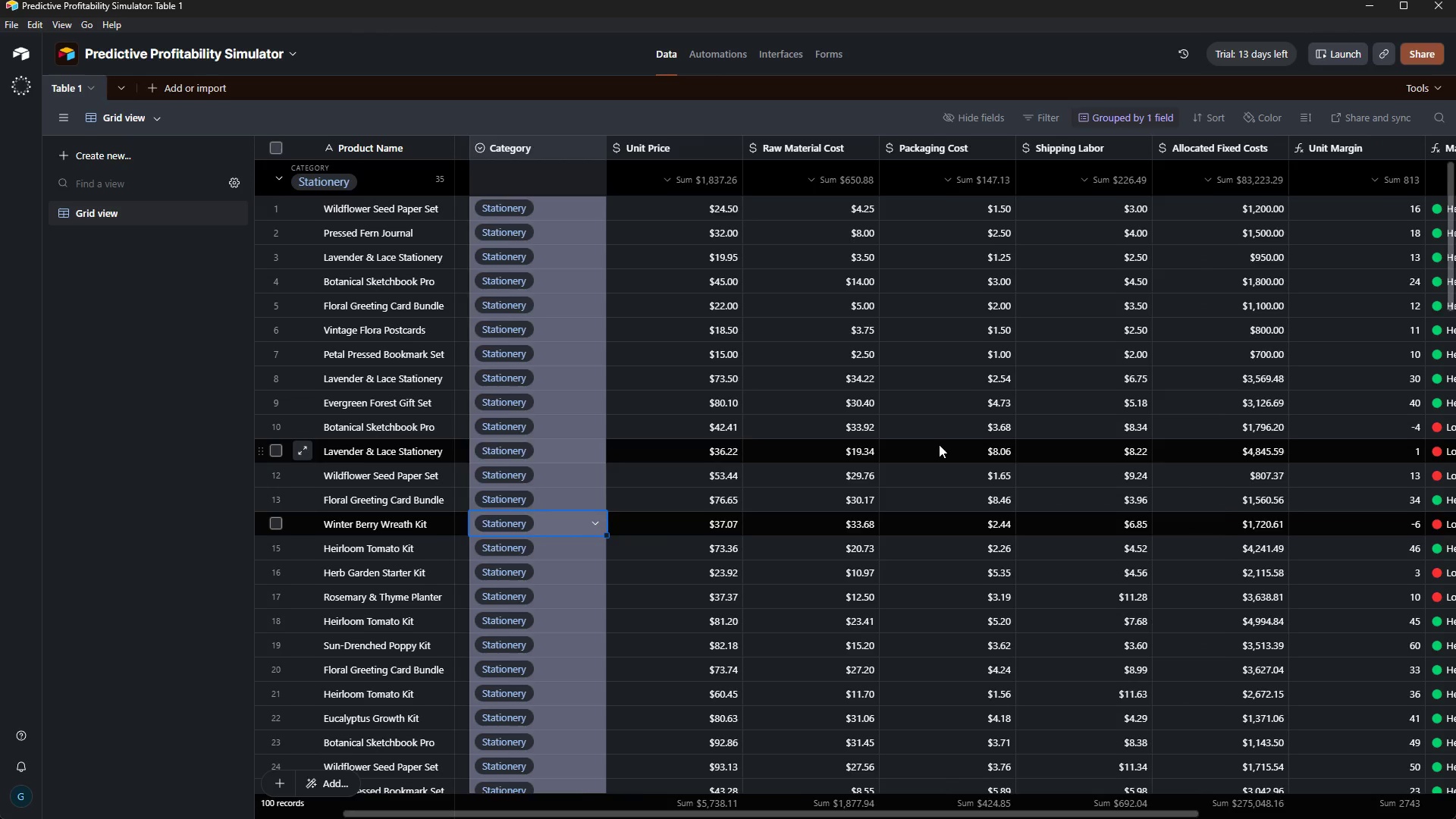 
key(ArrowLeft)
 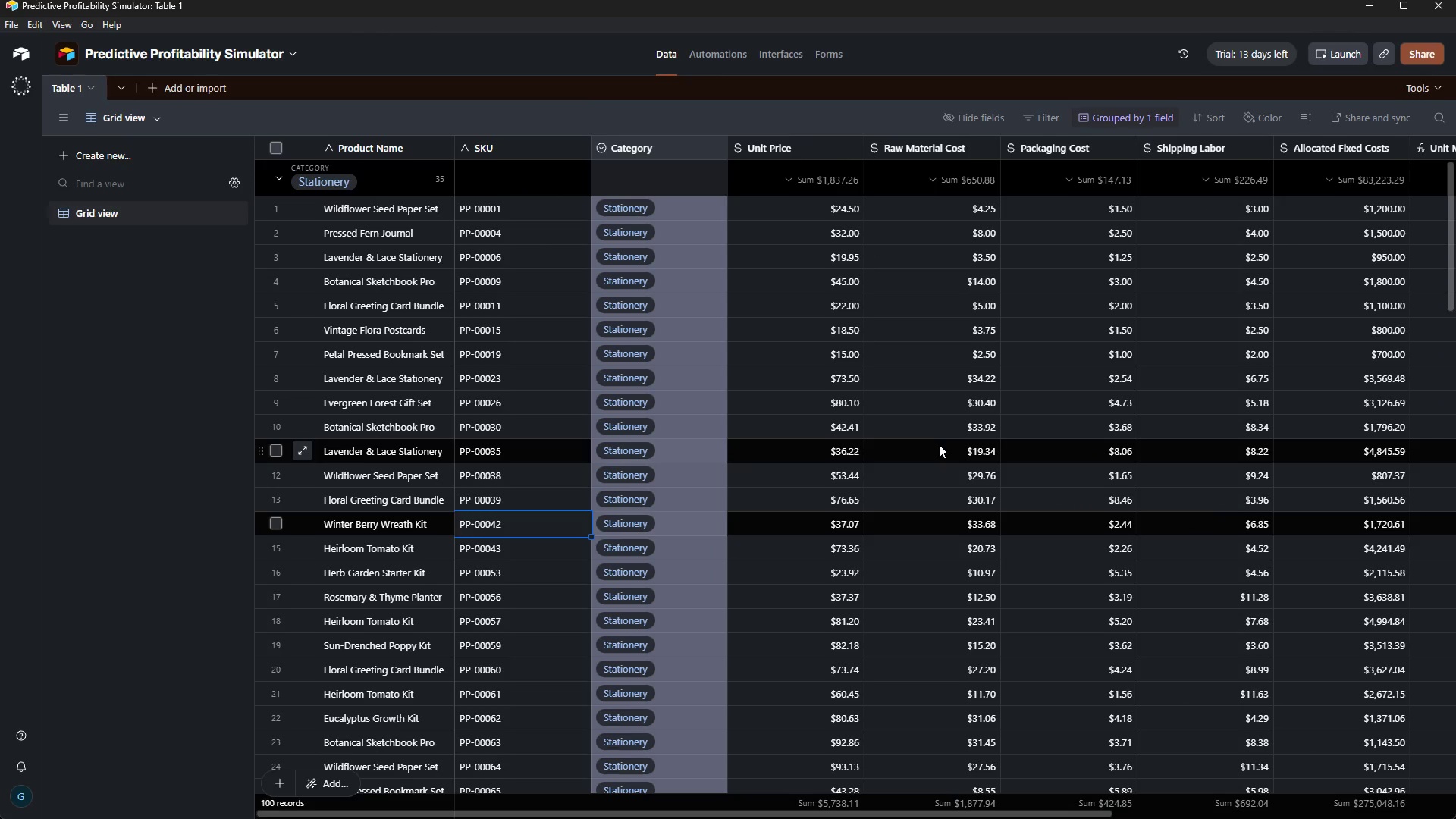 
key(ArrowLeft)
 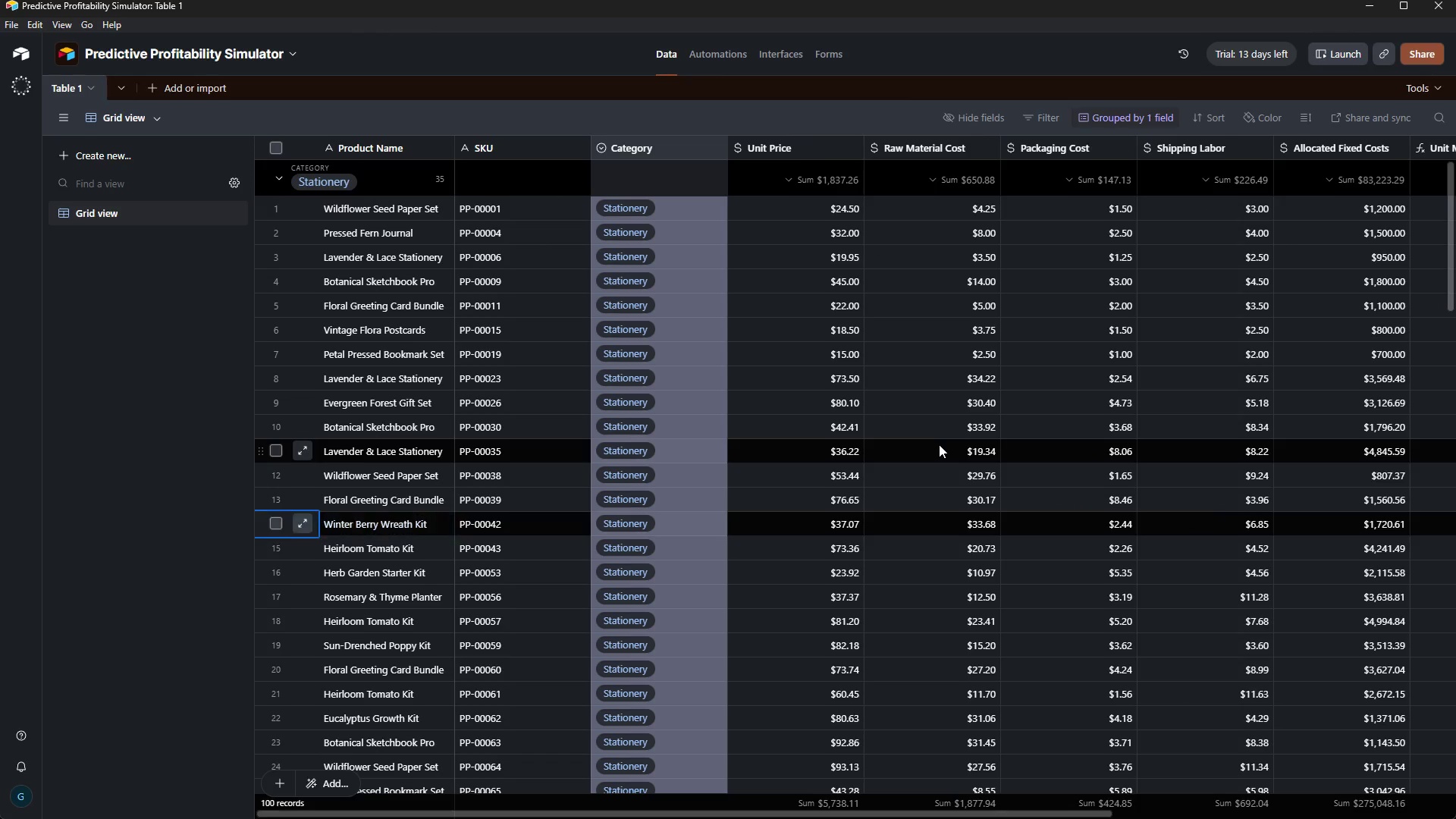 
key(ArrowLeft)
 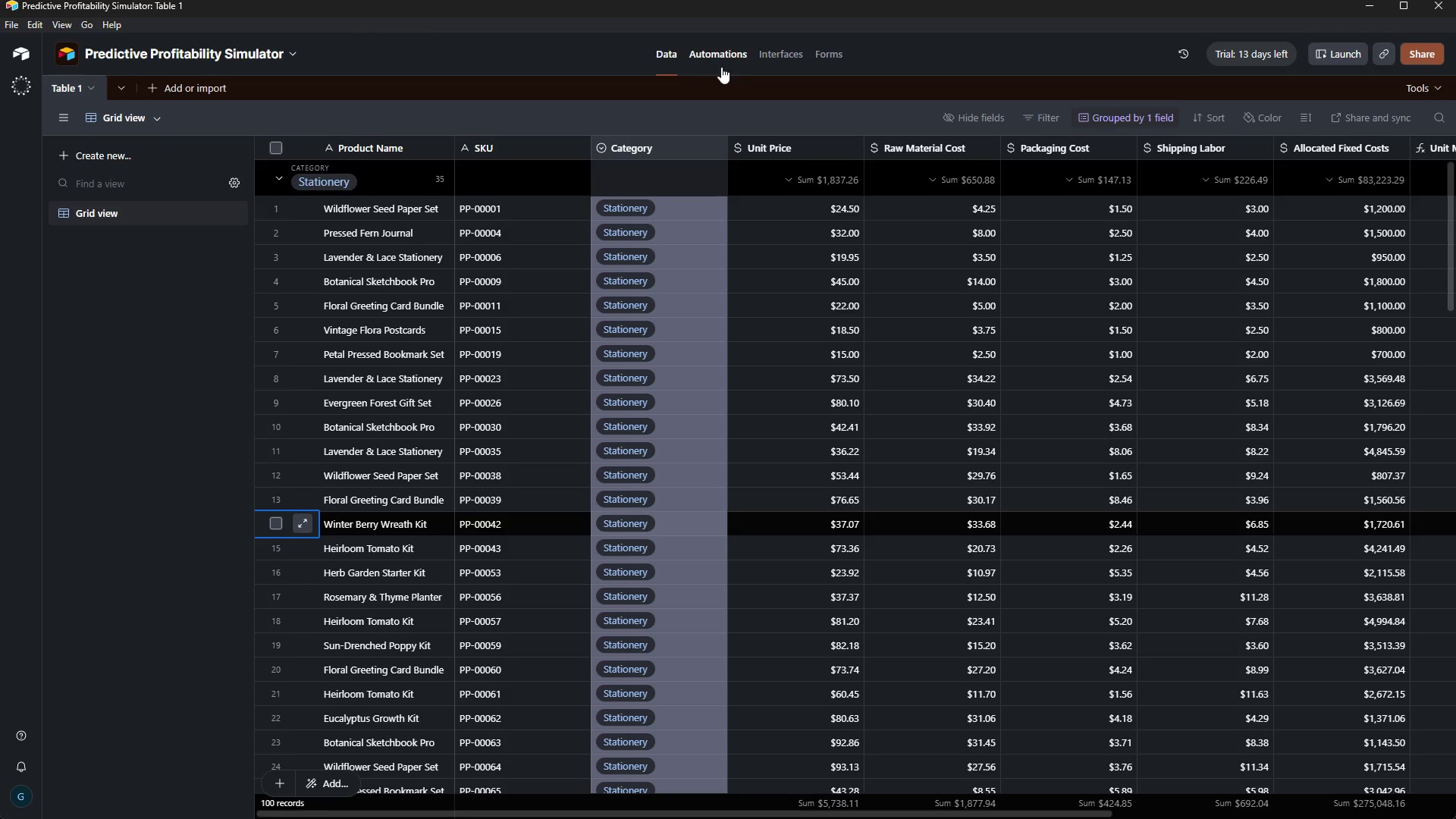 
left_click([767, 51])
 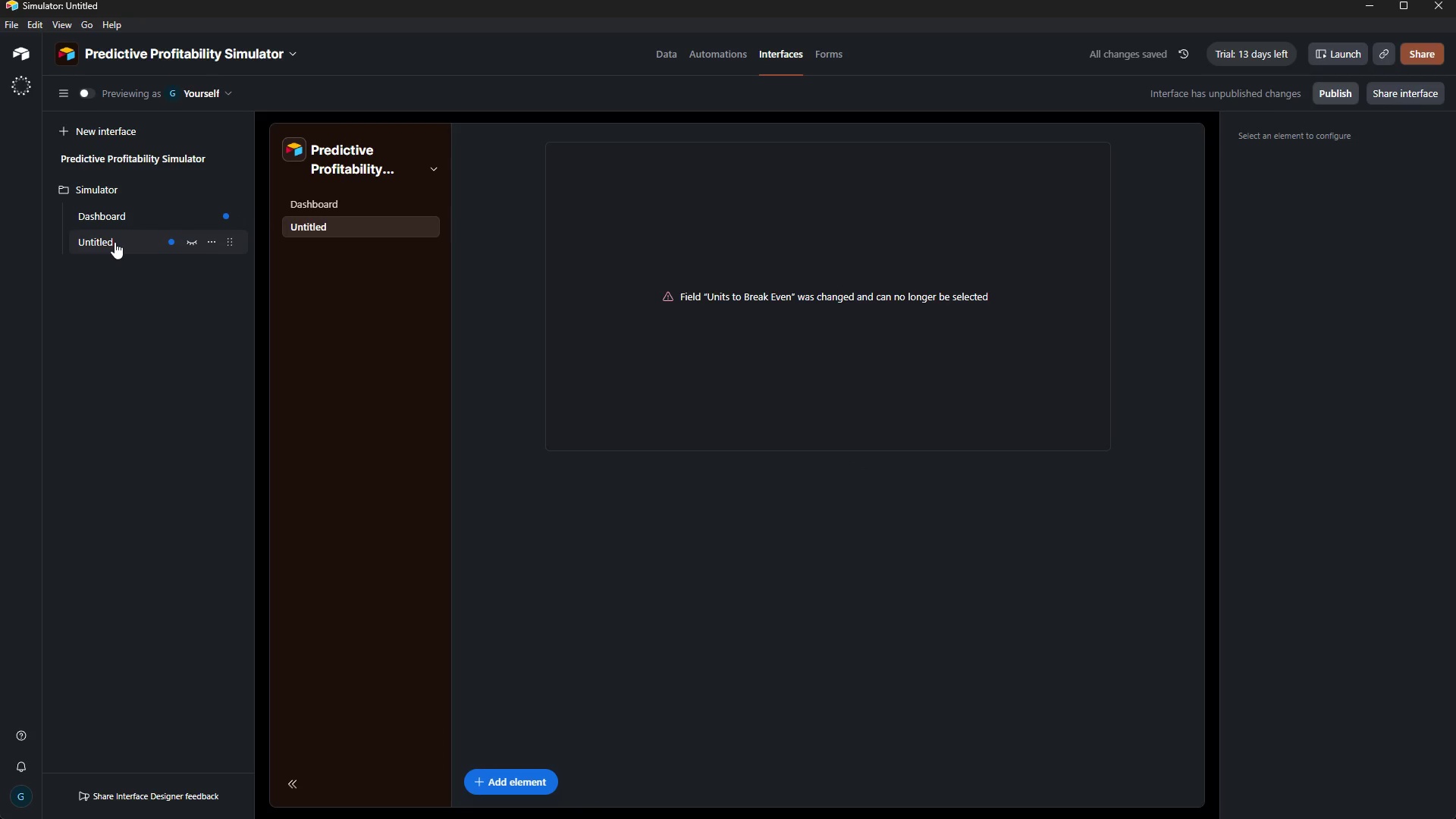 
wait(12.25)
 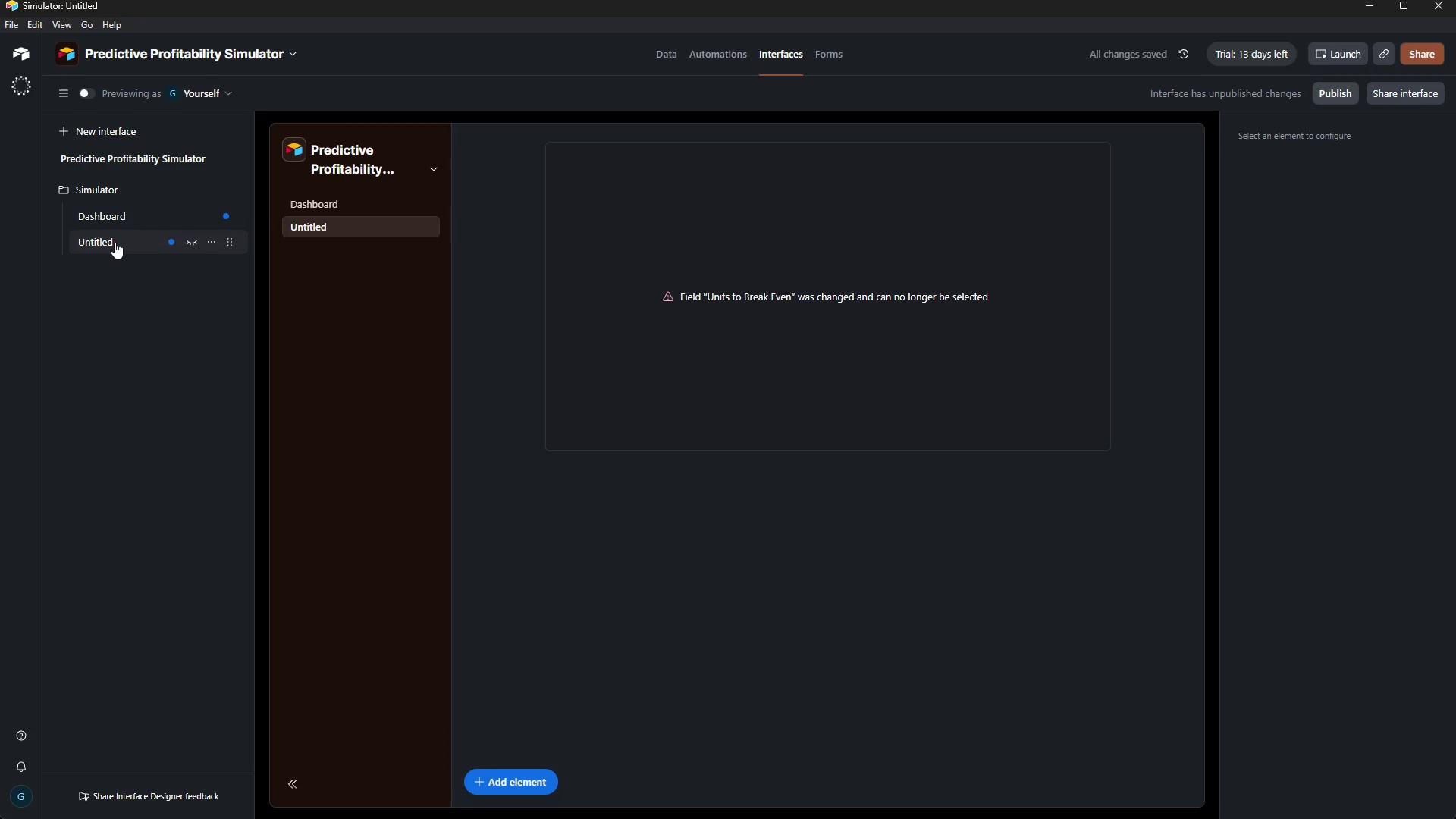 
left_click([618, 281])
 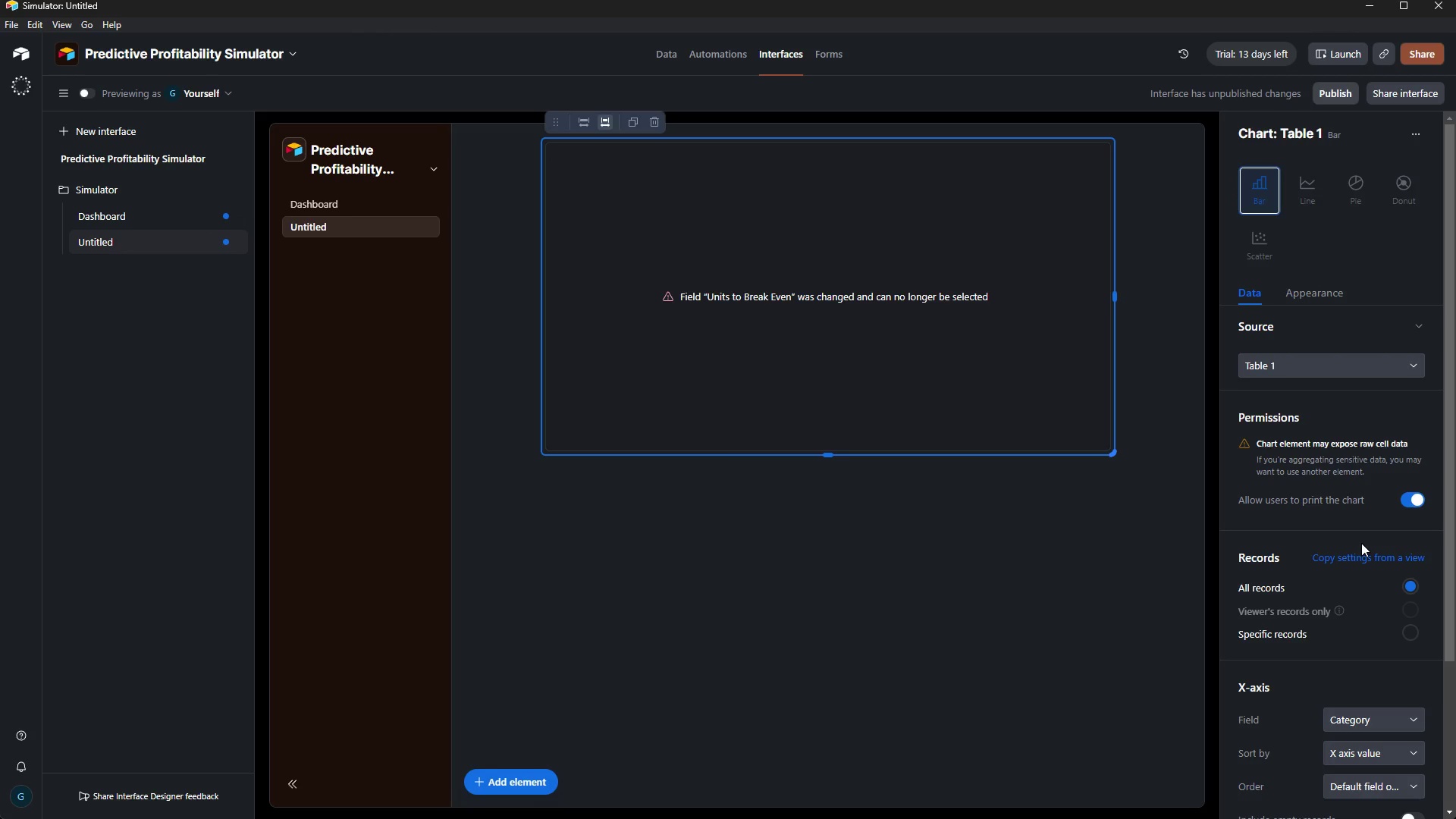 
scroll: coordinate [1361, 544], scroll_direction: down, amount: 1.0
 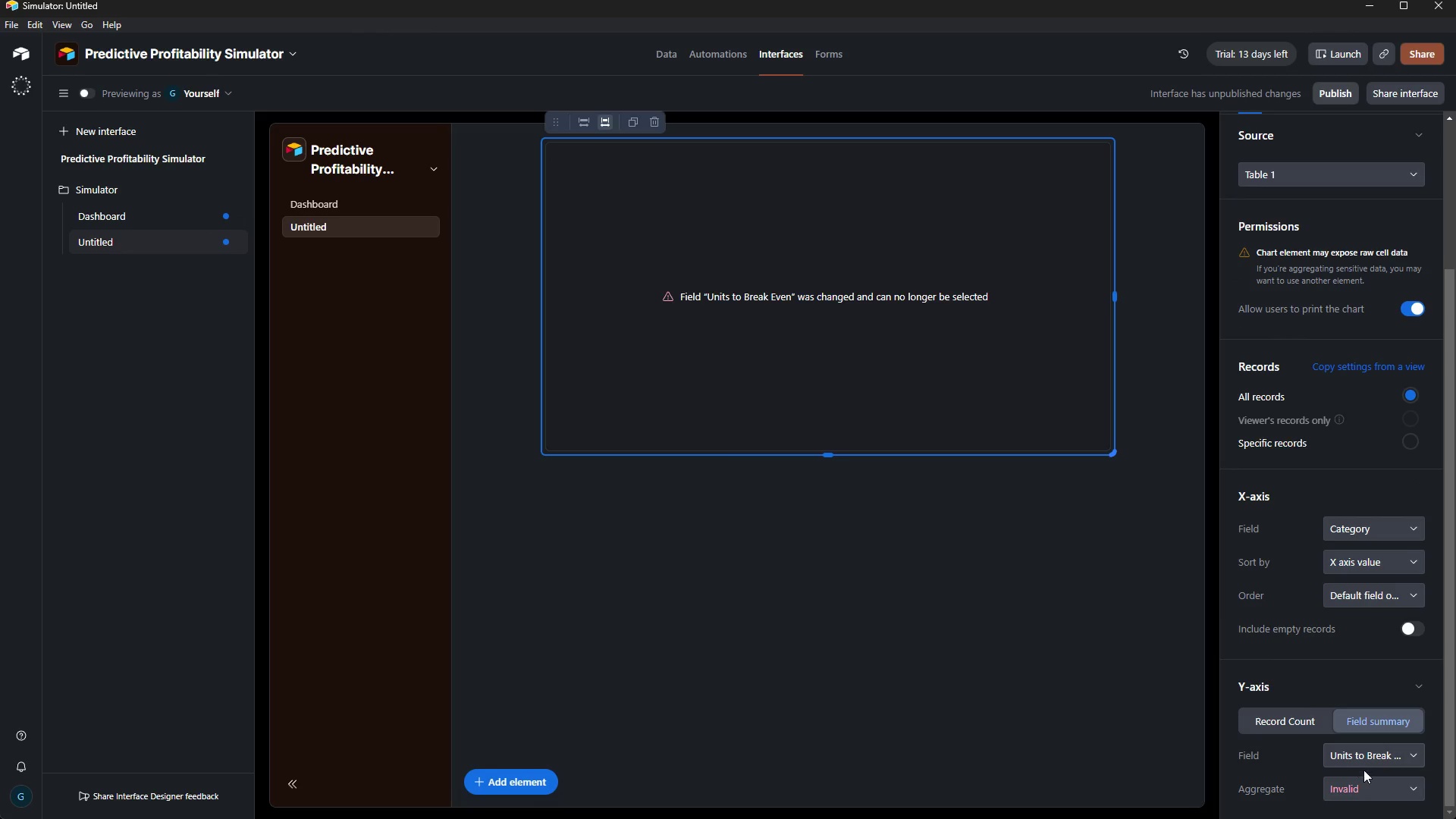 
left_click([1323, 723])
 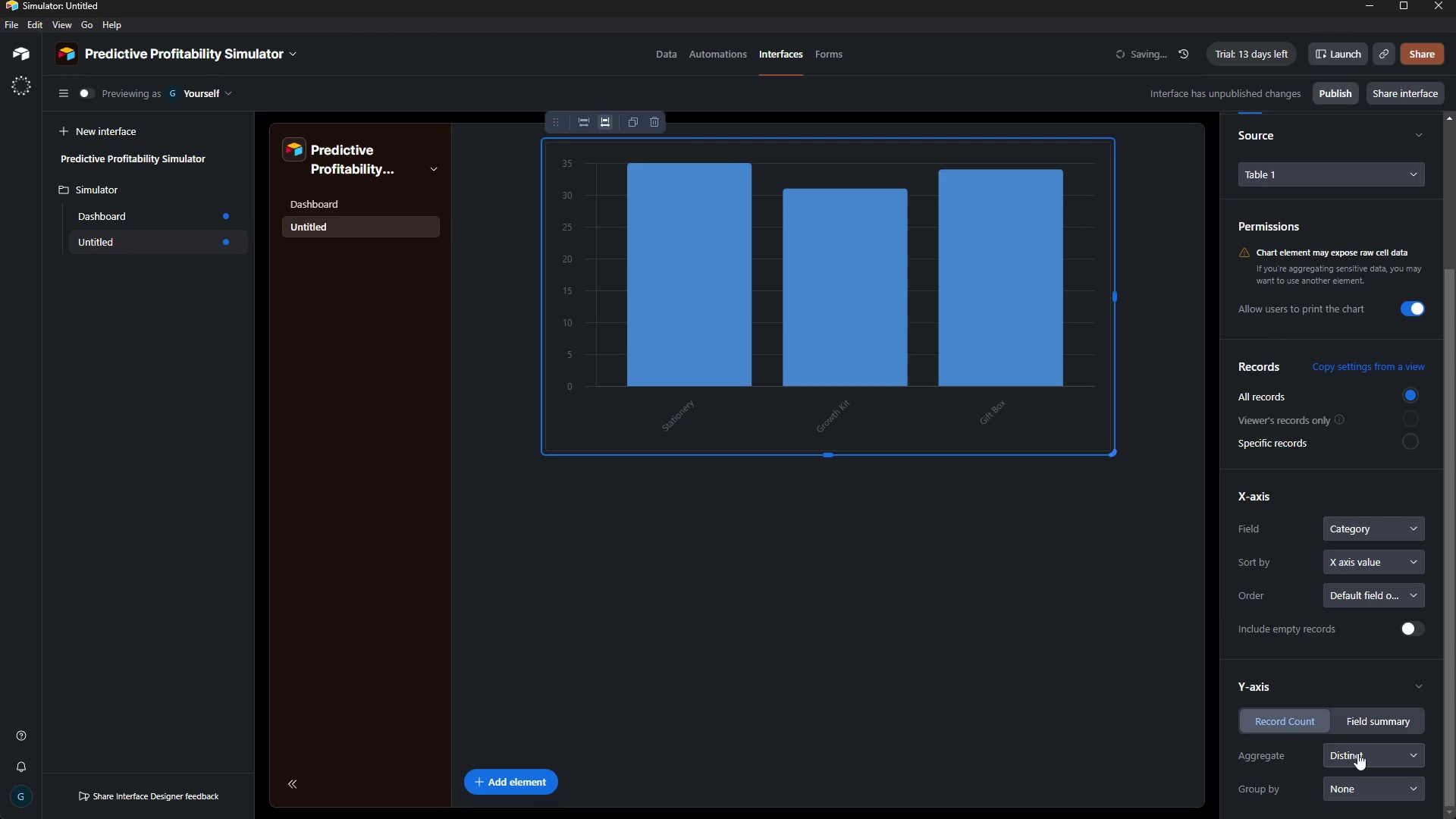 
left_click([1357, 754])
 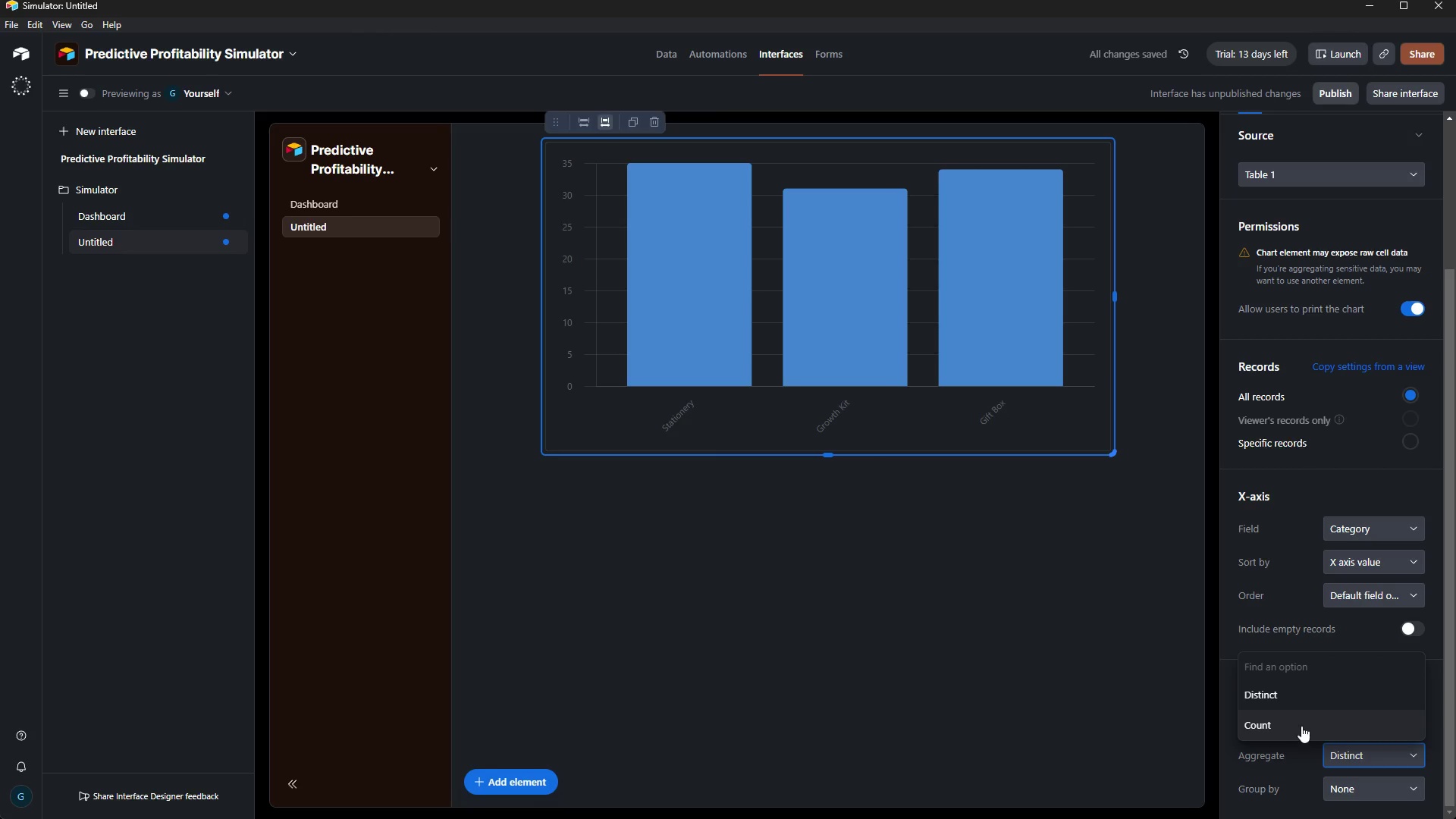 
left_click([1154, 689])
 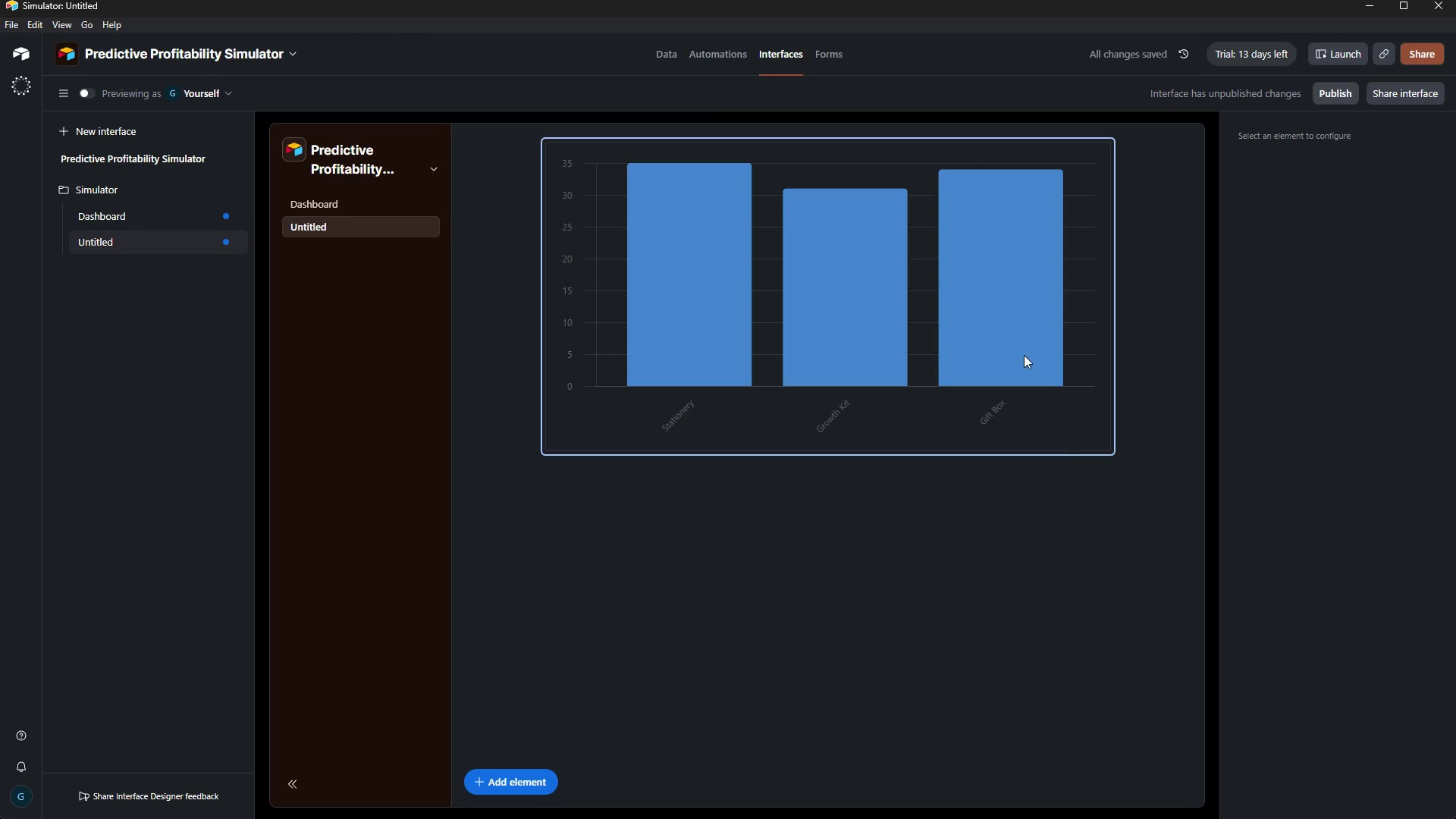 
left_click([1065, 336])
 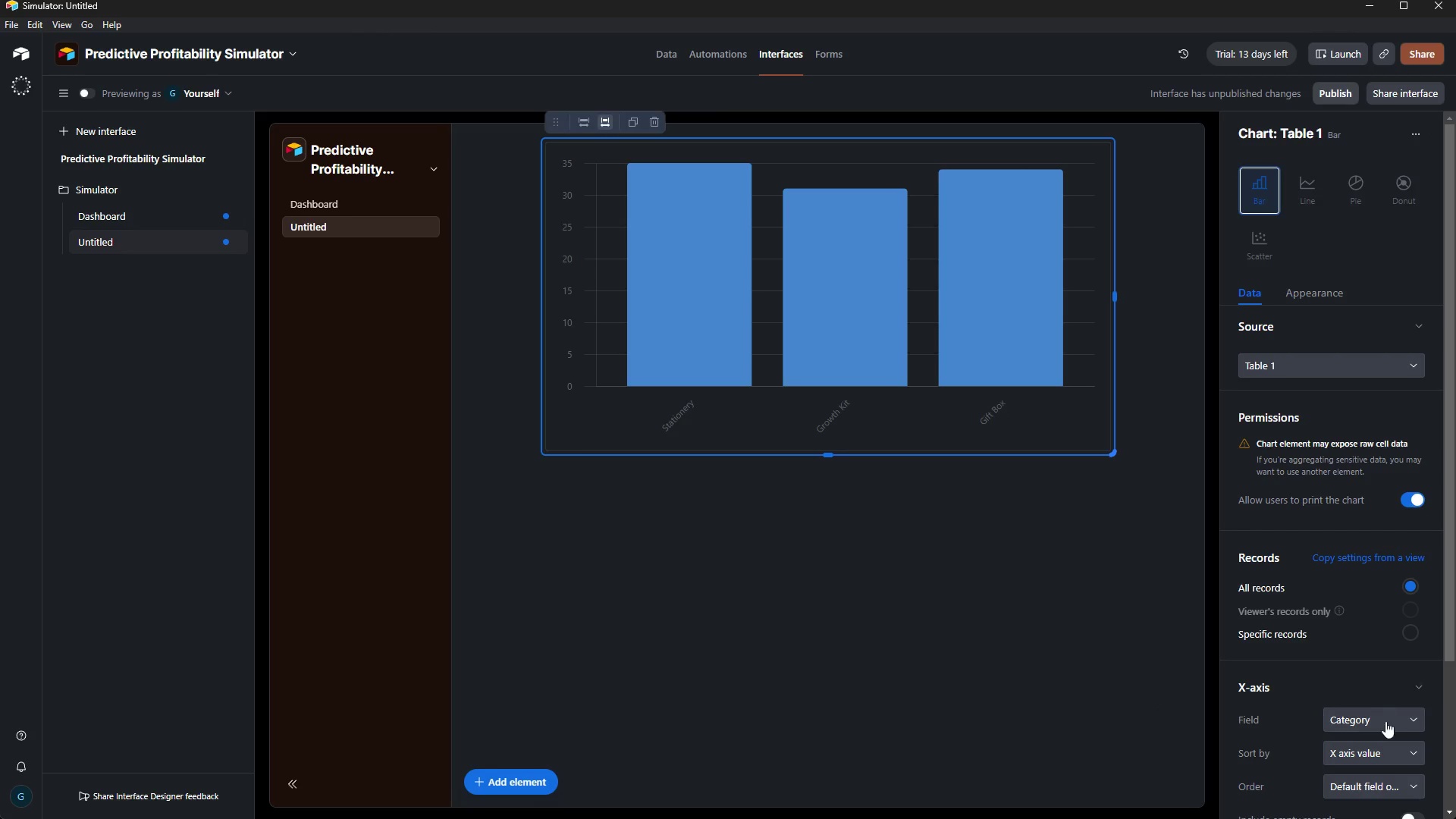 
scroll: coordinate [1385, 744], scroll_direction: down, amount: 5.0
 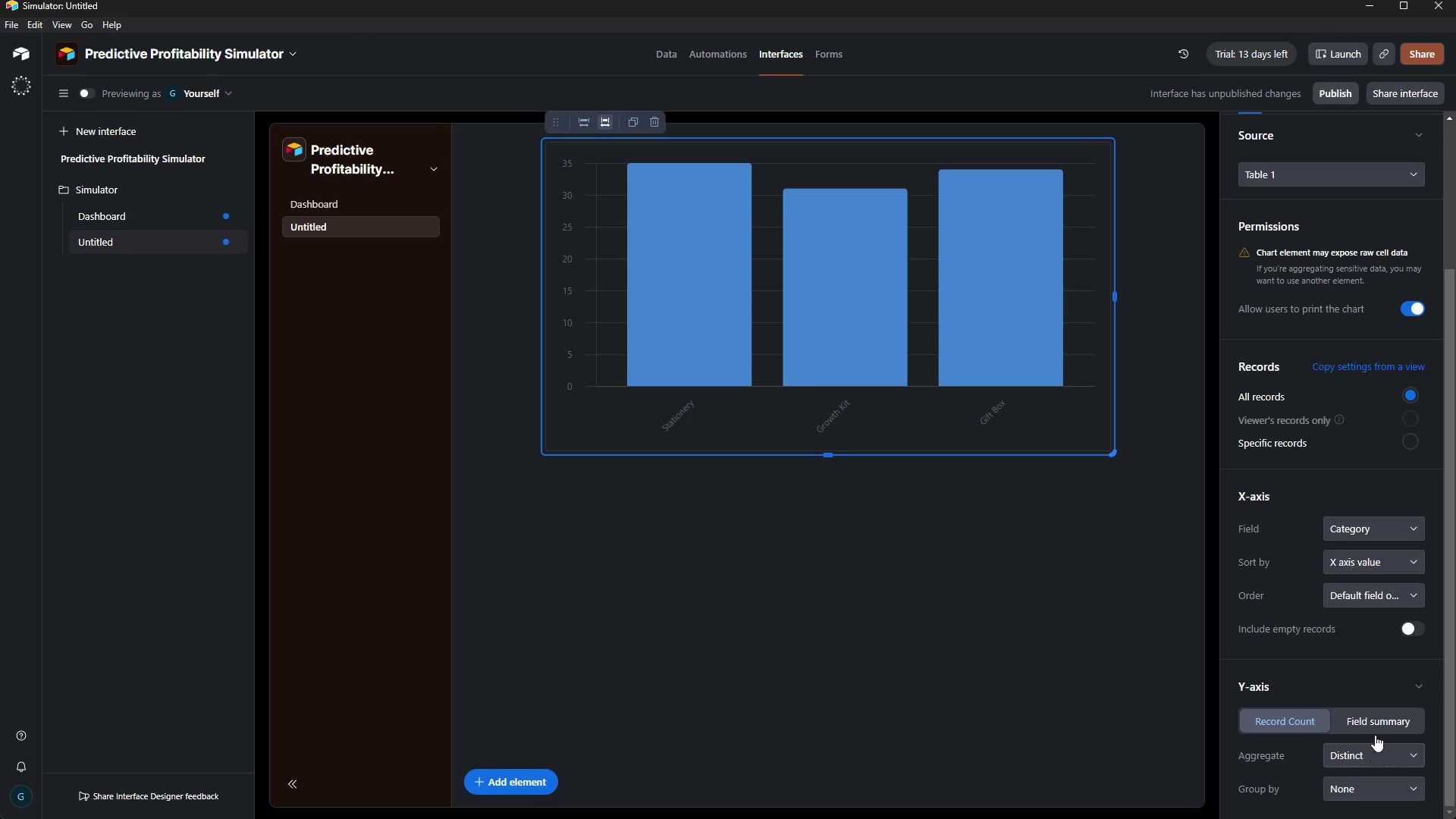 
left_click([1375, 720])
 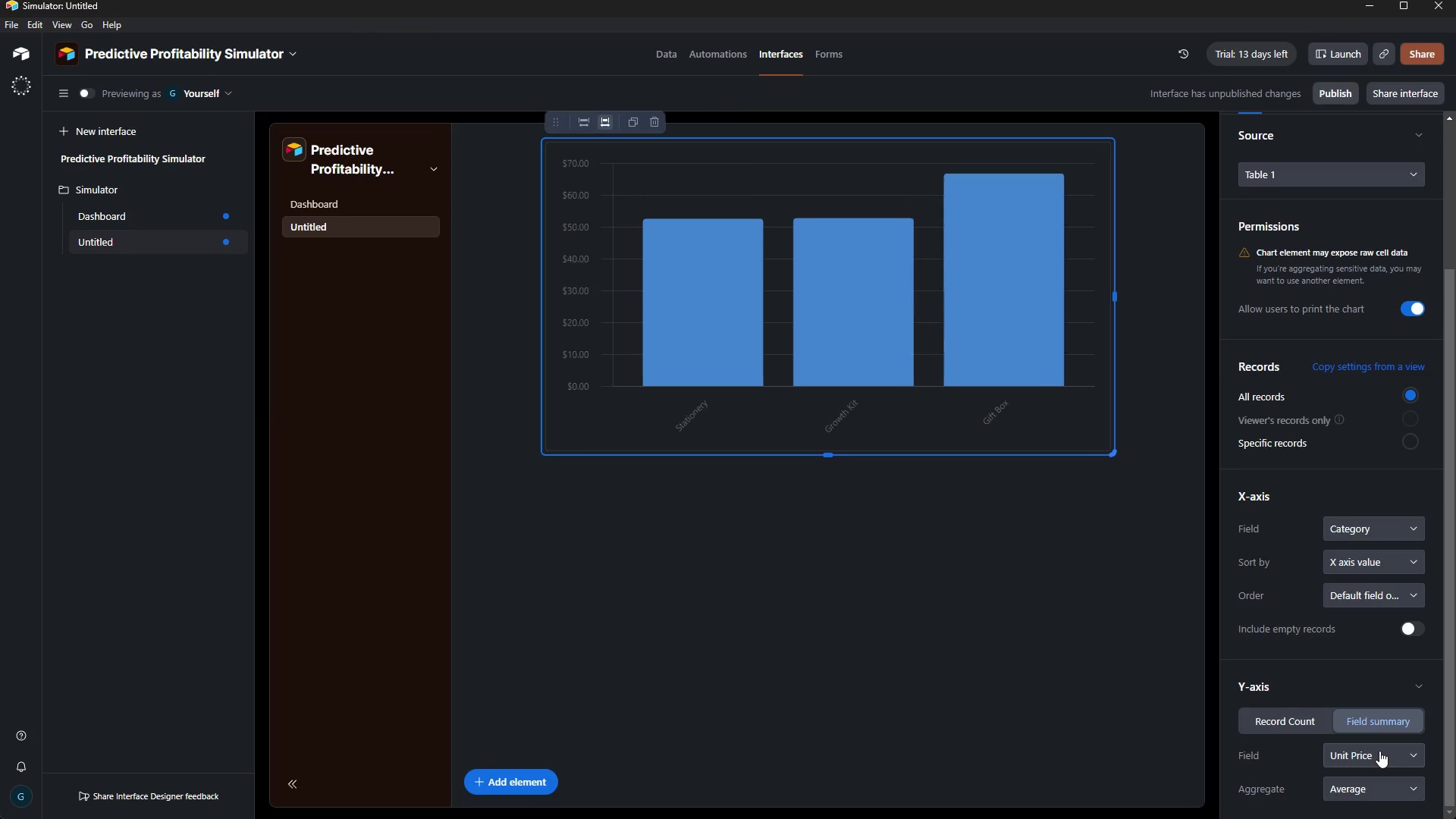 
left_click([1379, 751])
 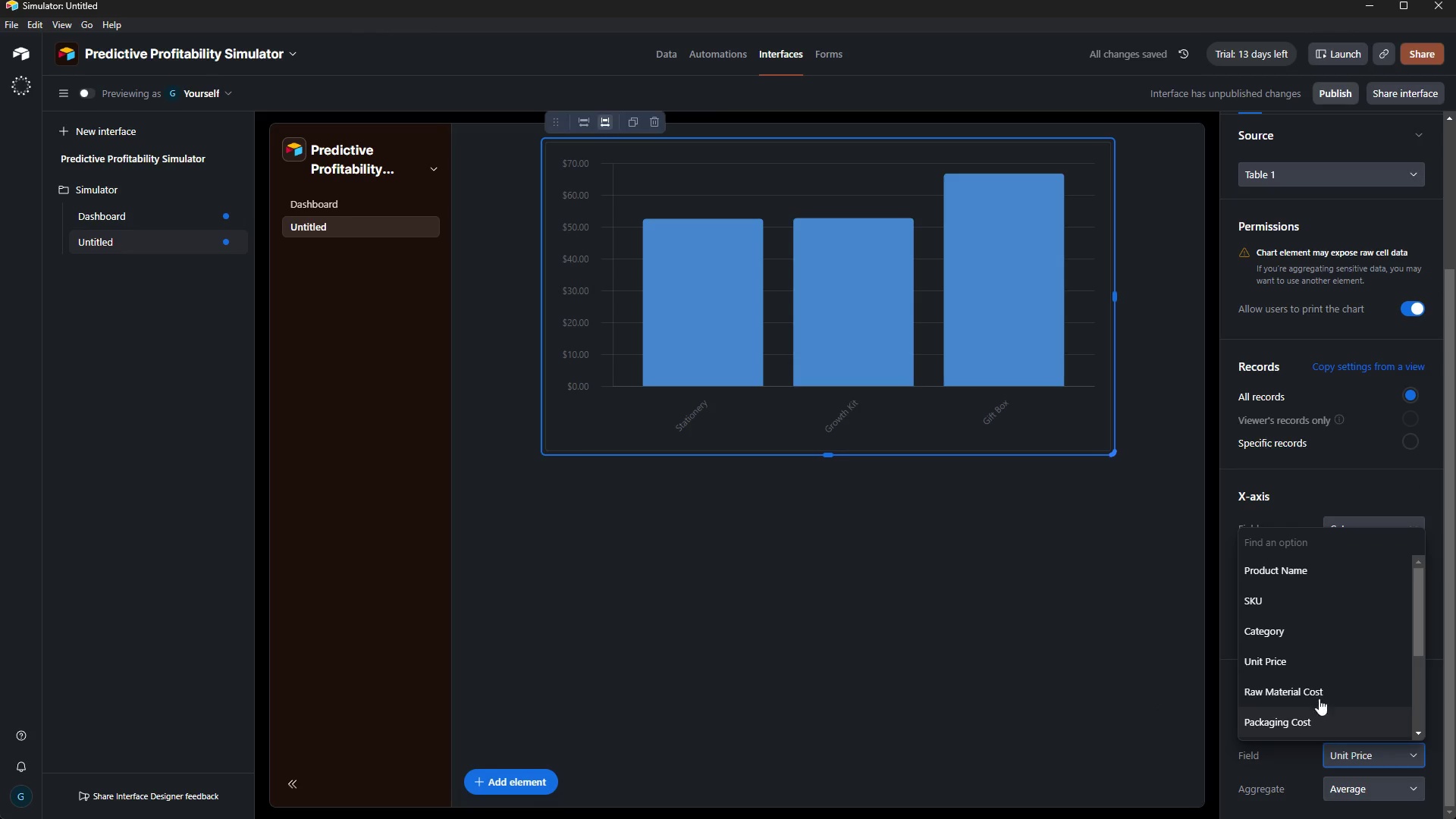 
scroll: coordinate [1319, 693], scroll_direction: down, amount: 4.0
 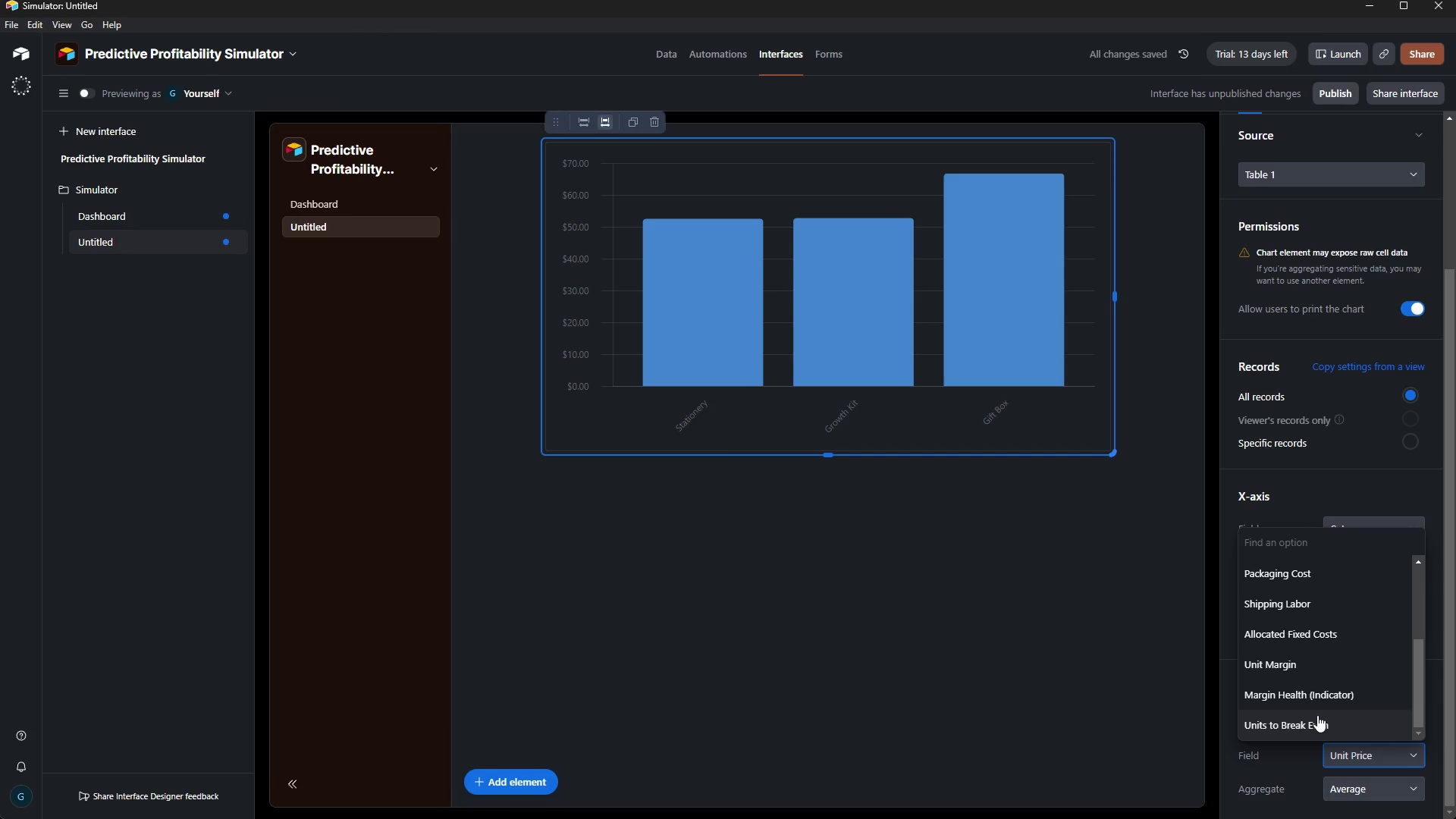 
left_click([1317, 715])
 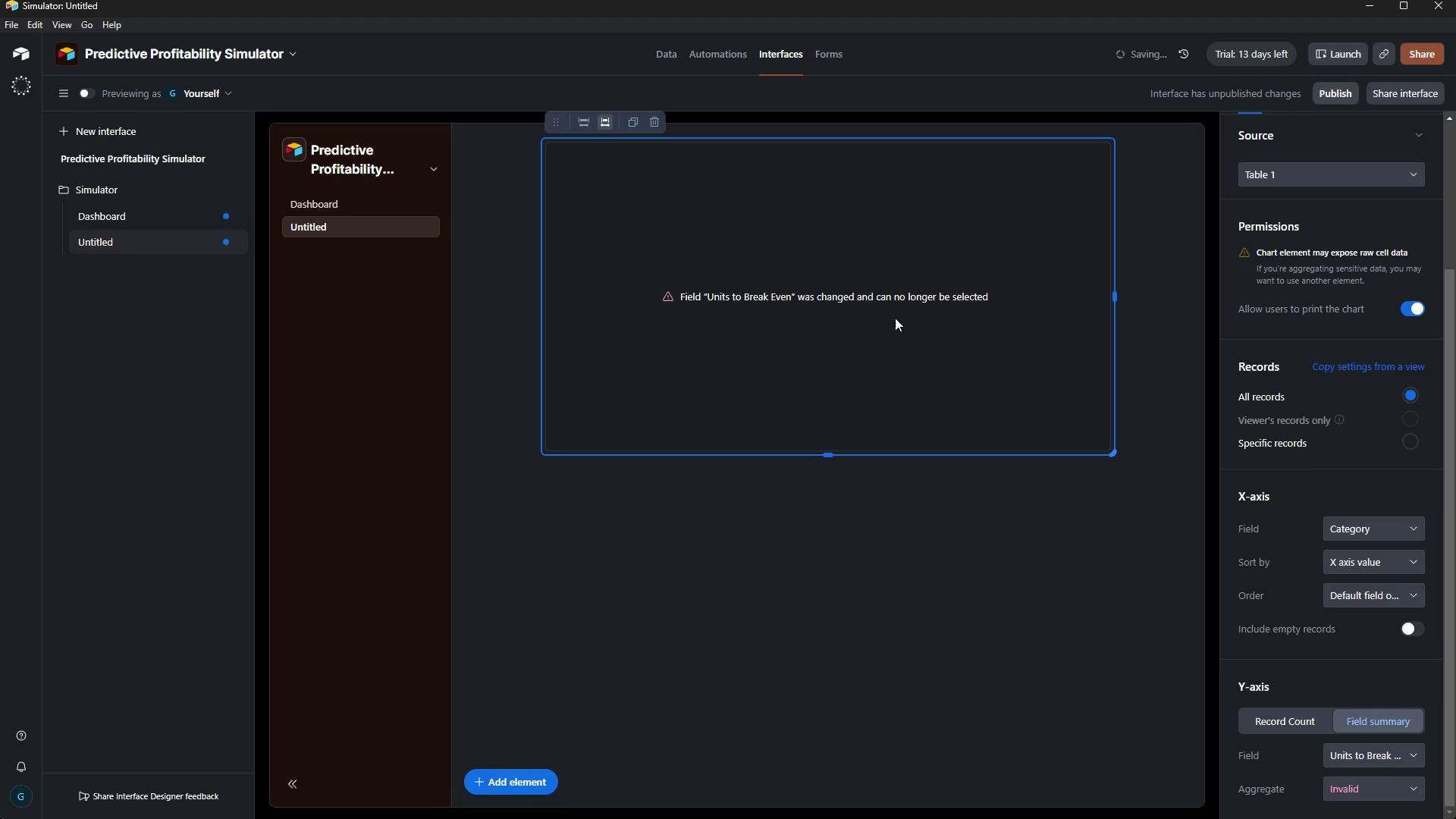 
left_click([885, 293])
 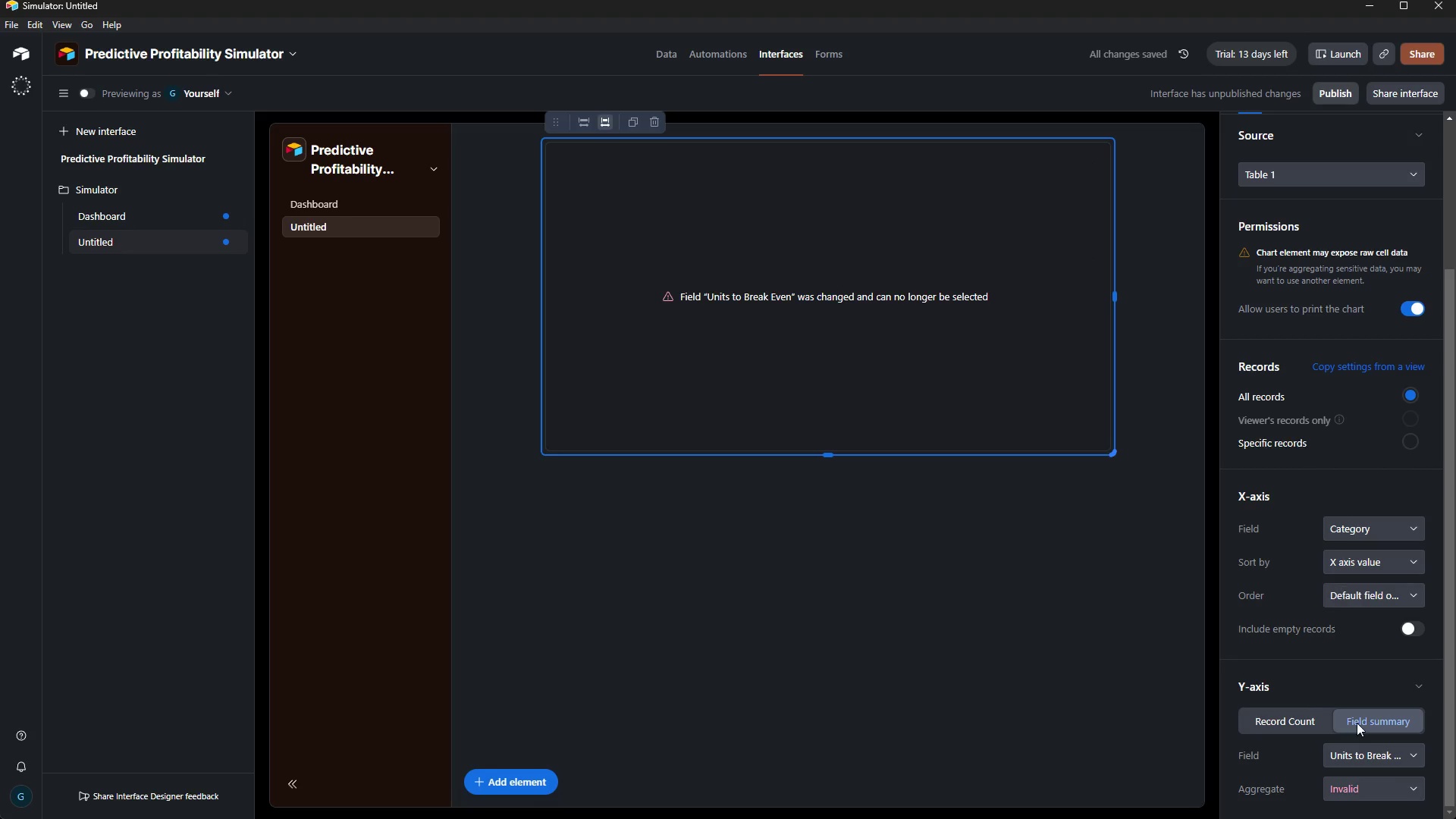 
mouse_move([1350, 791])
 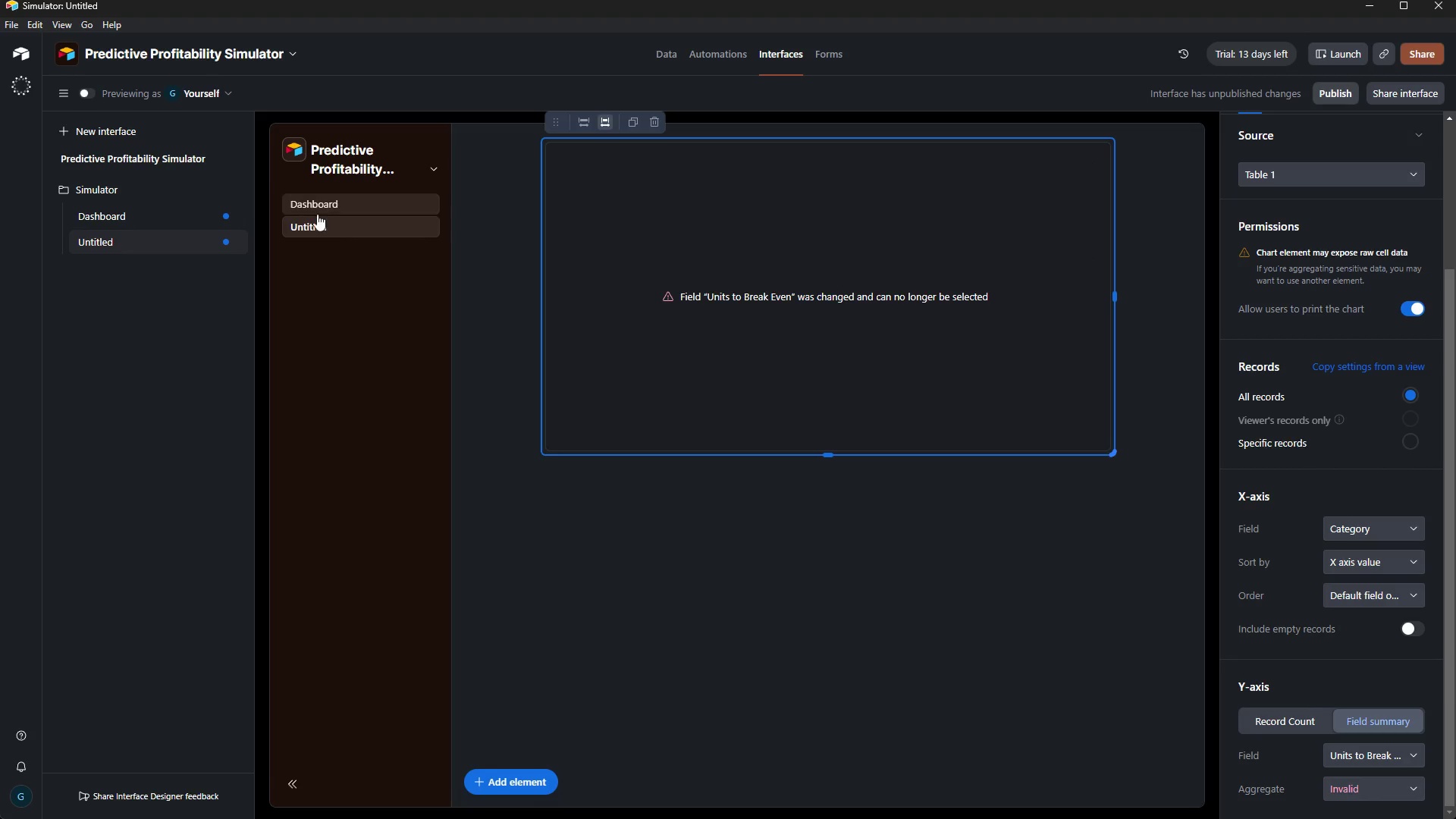 
left_click([654, 131])
 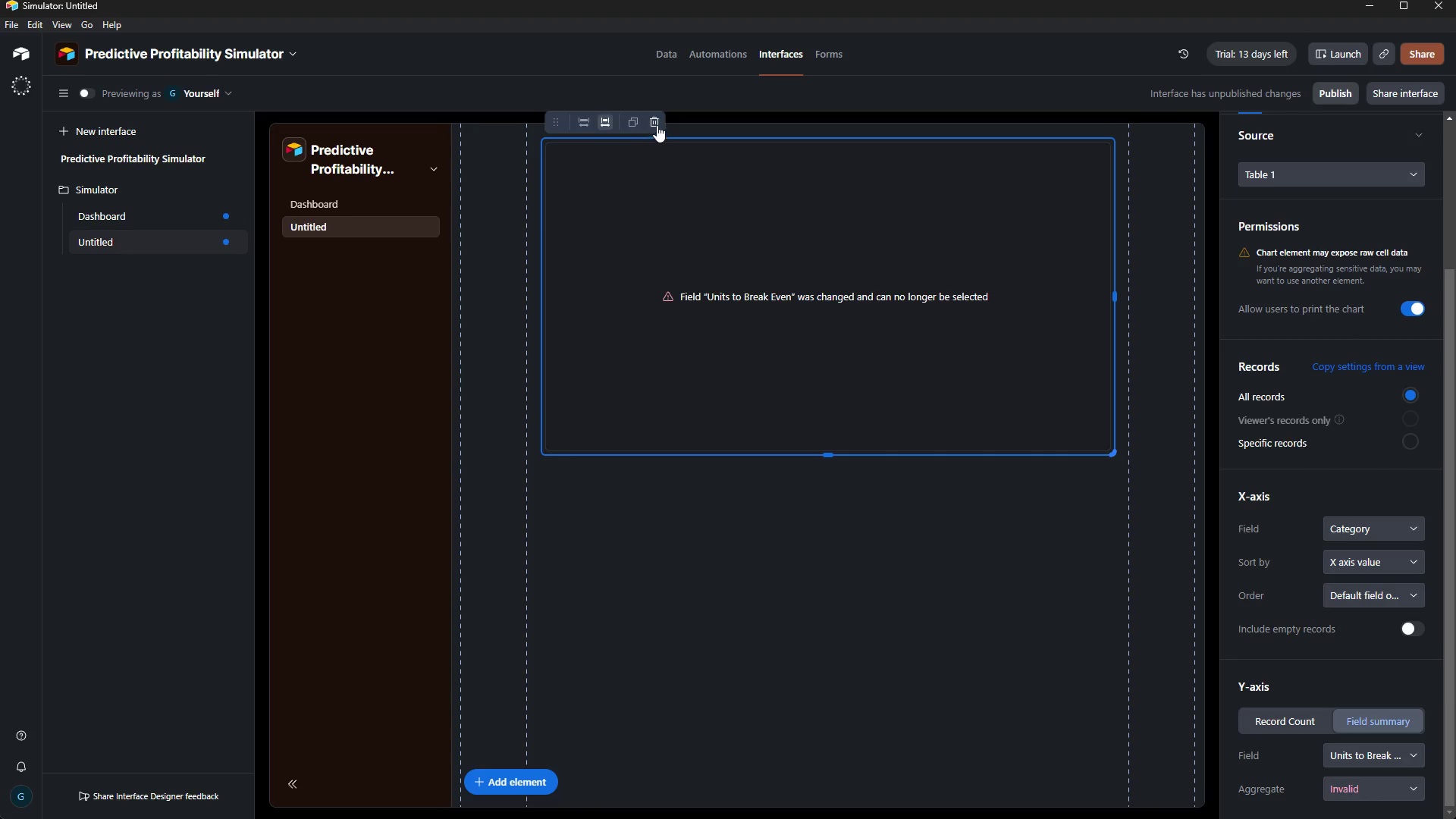 
left_click([657, 125])
 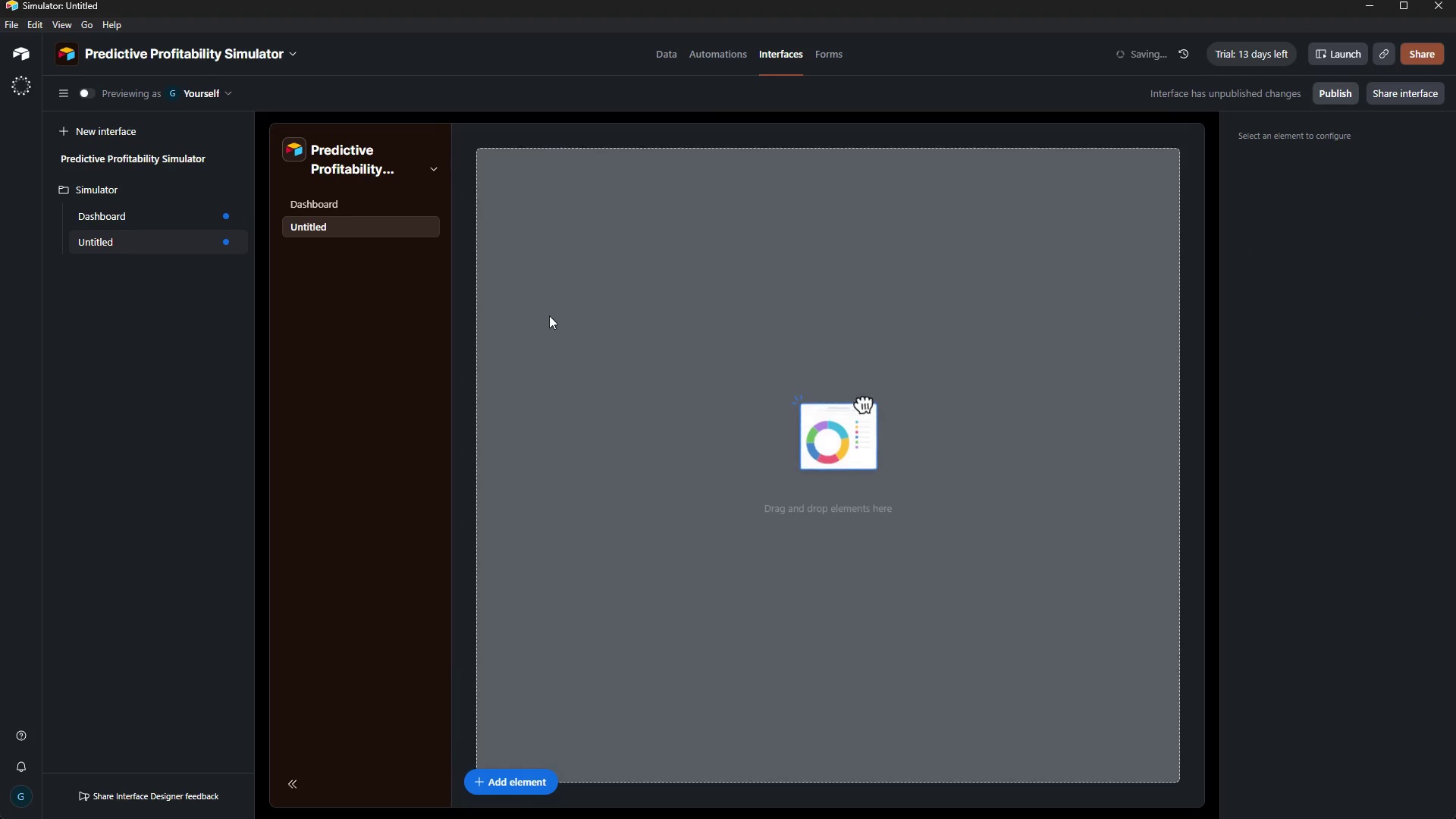 
left_click([896, 414])
 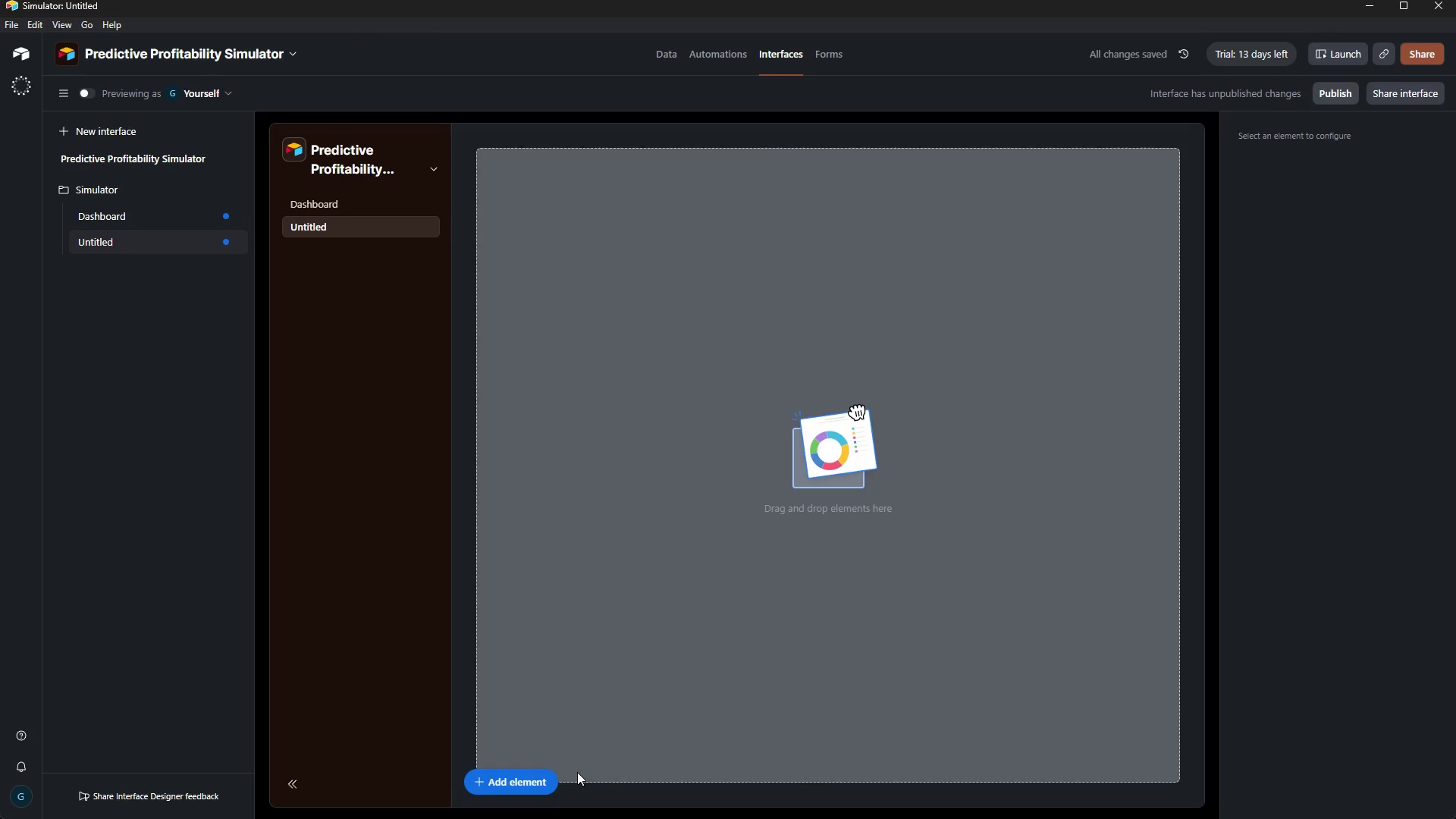 
left_click([535, 786])
 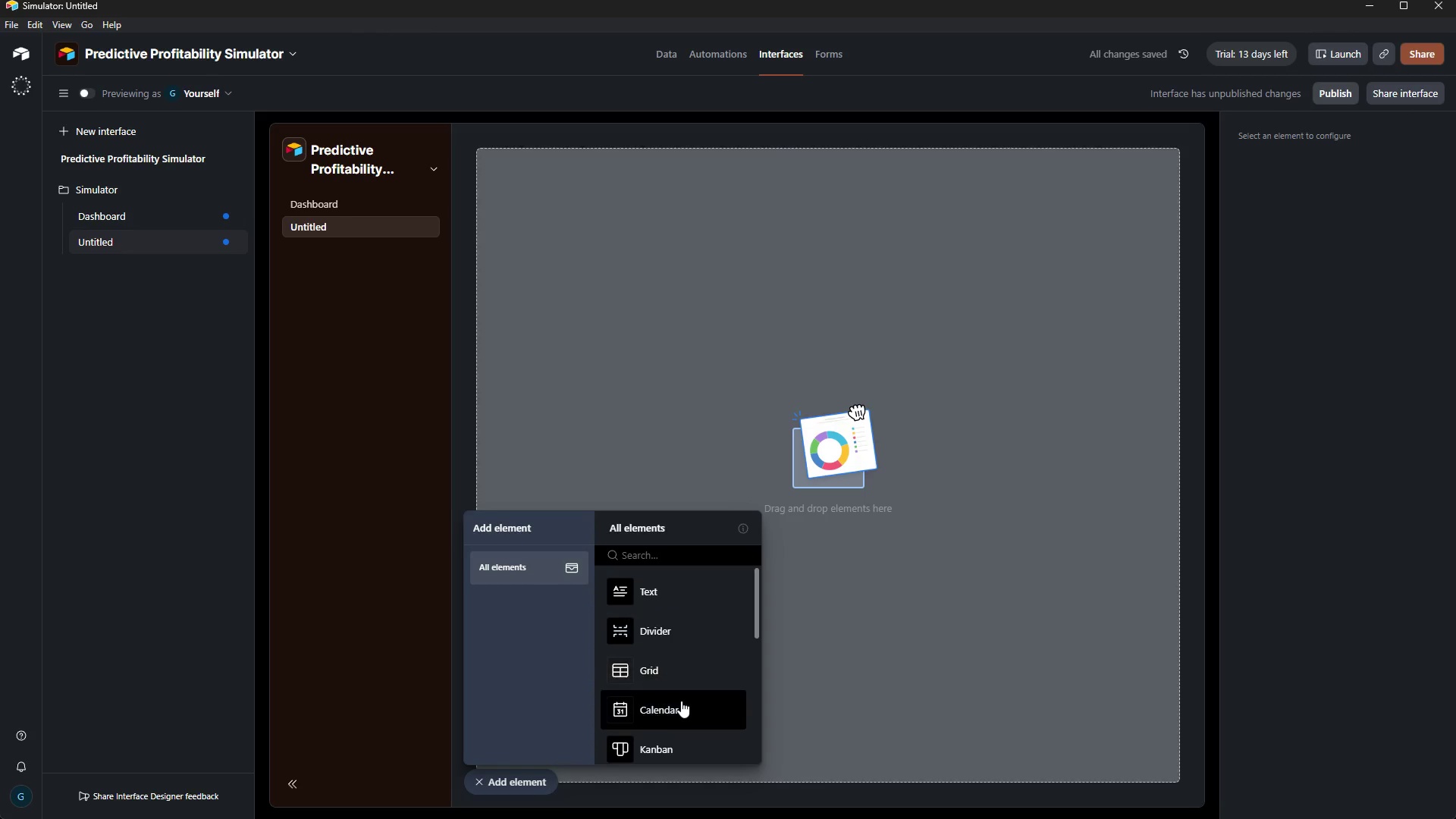 
scroll: coordinate [681, 687], scroll_direction: down, amount: 4.0
 